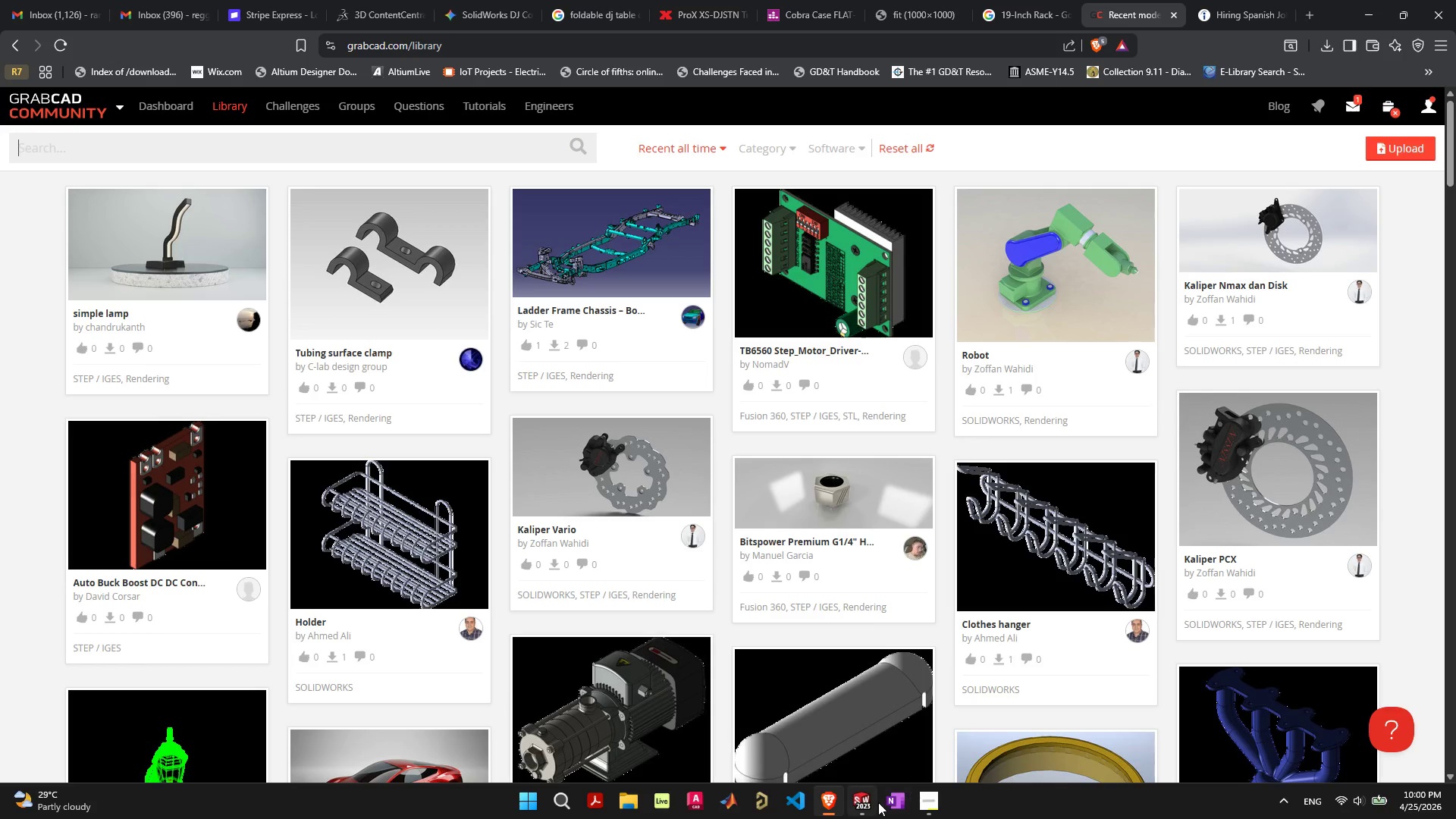 
left_click([875, 802])
 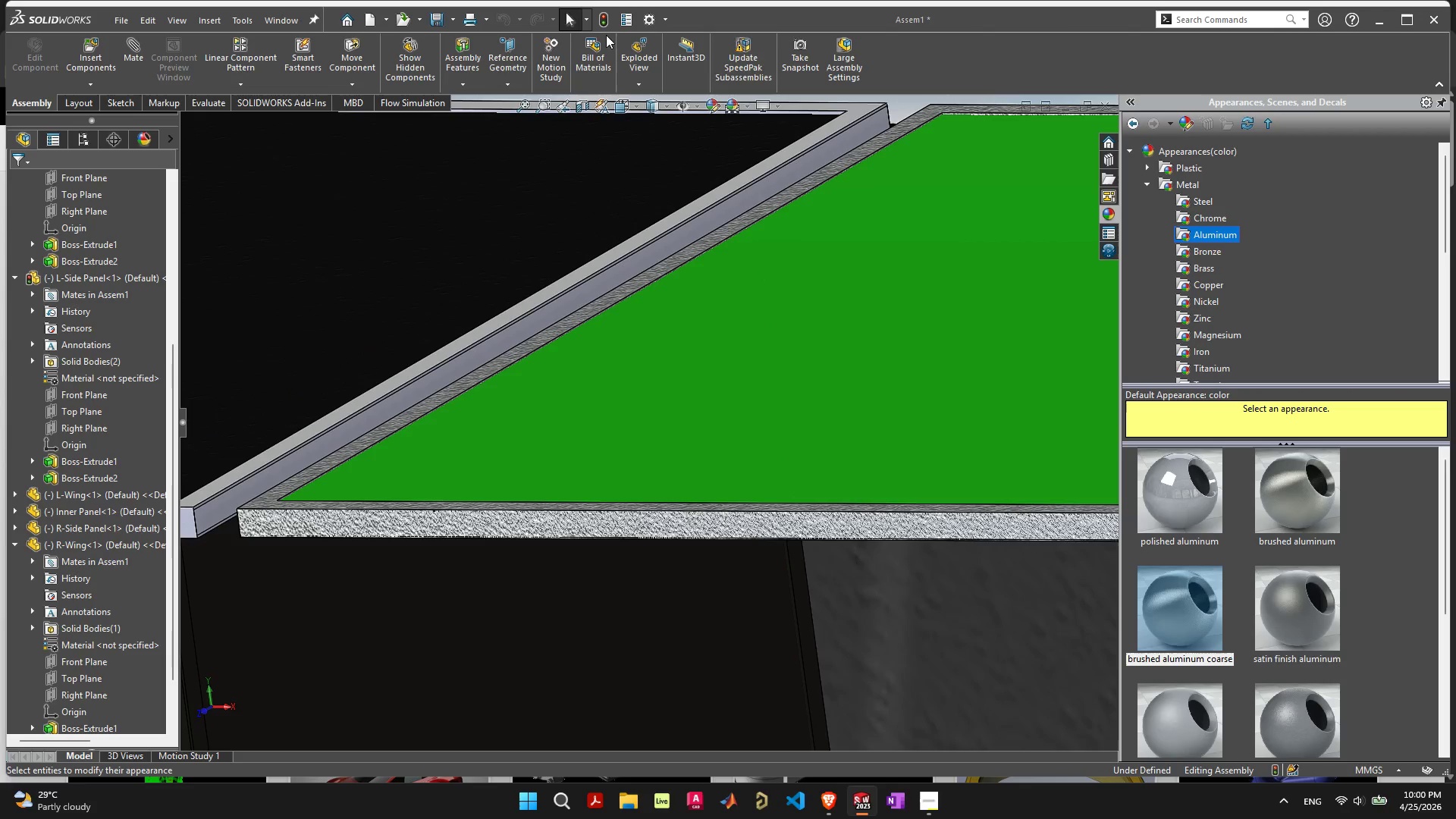 
key(Control+S)
 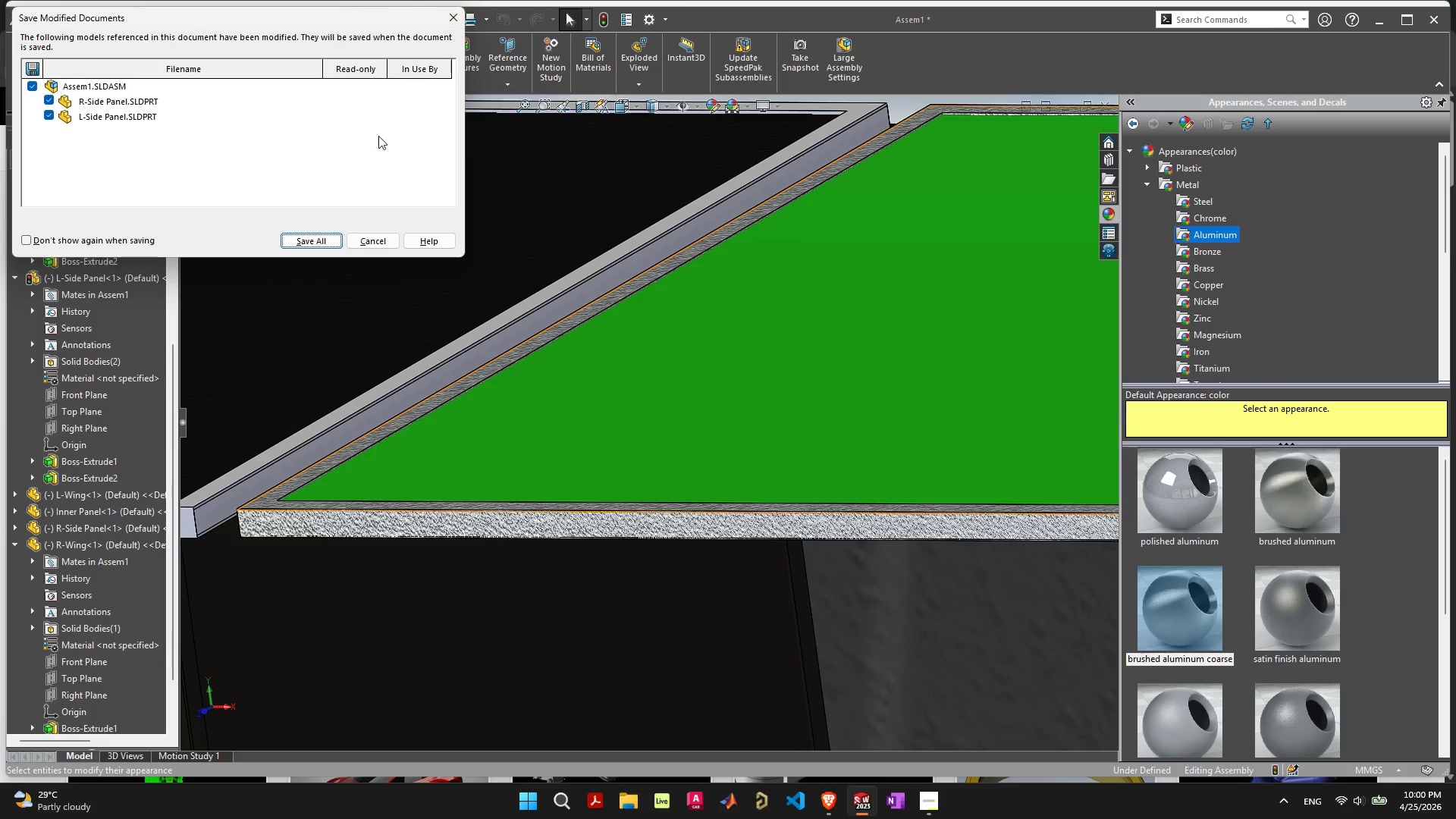 
key(Space)
 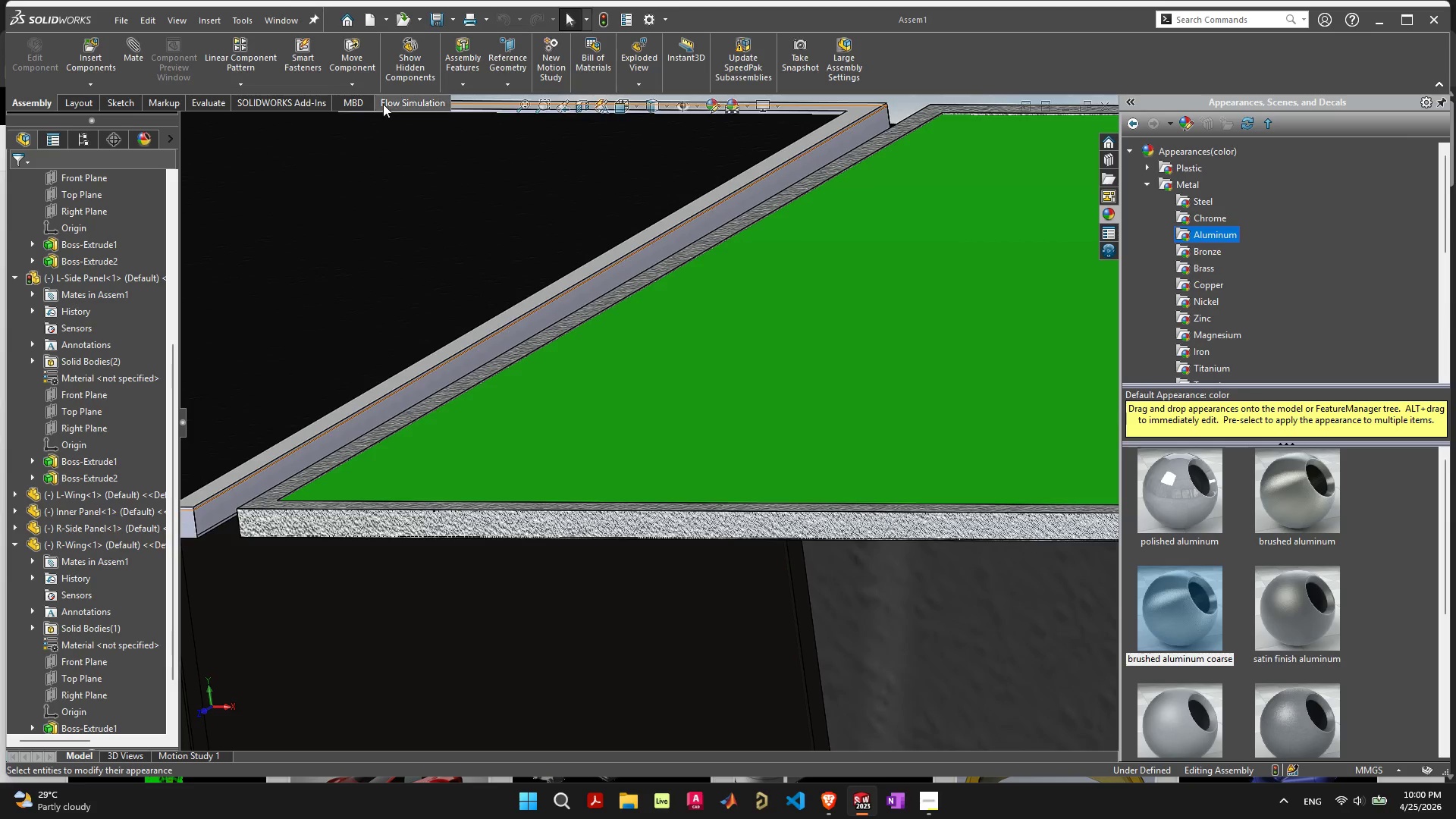 
left_click([297, 100])
 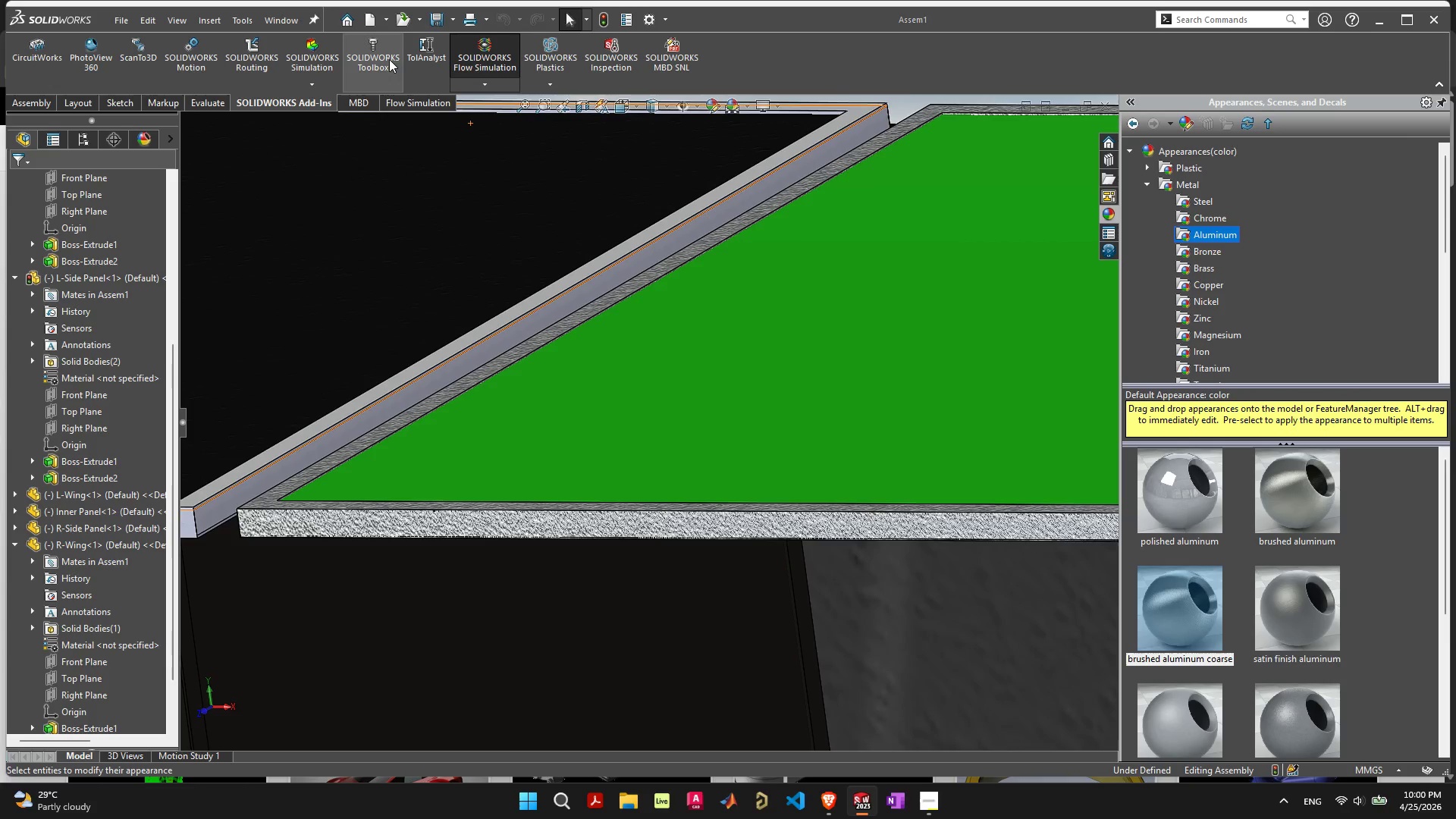 
left_click([389, 59])
 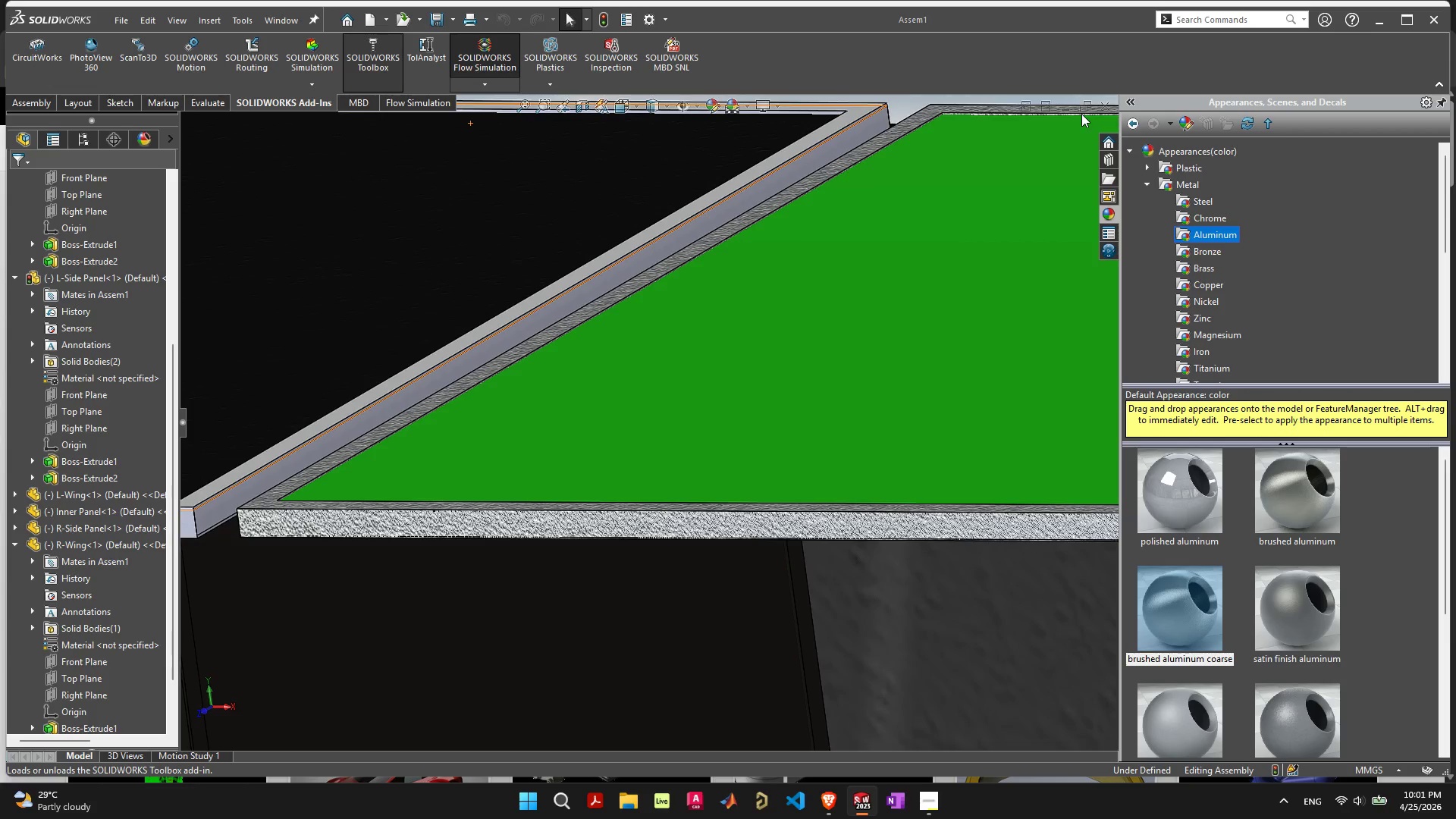 
mouse_move([1084, 156])
 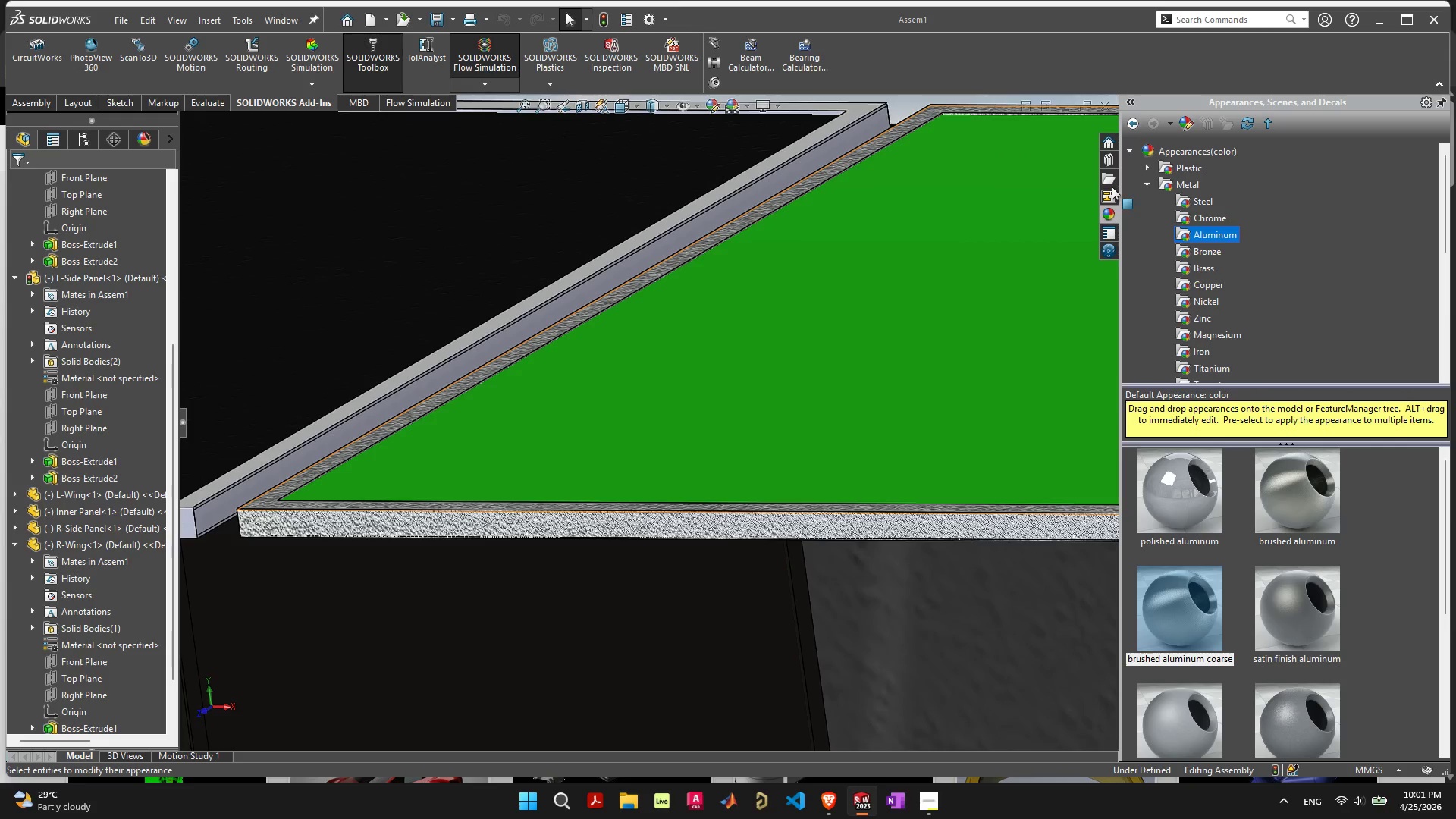 
left_click([1106, 162])
 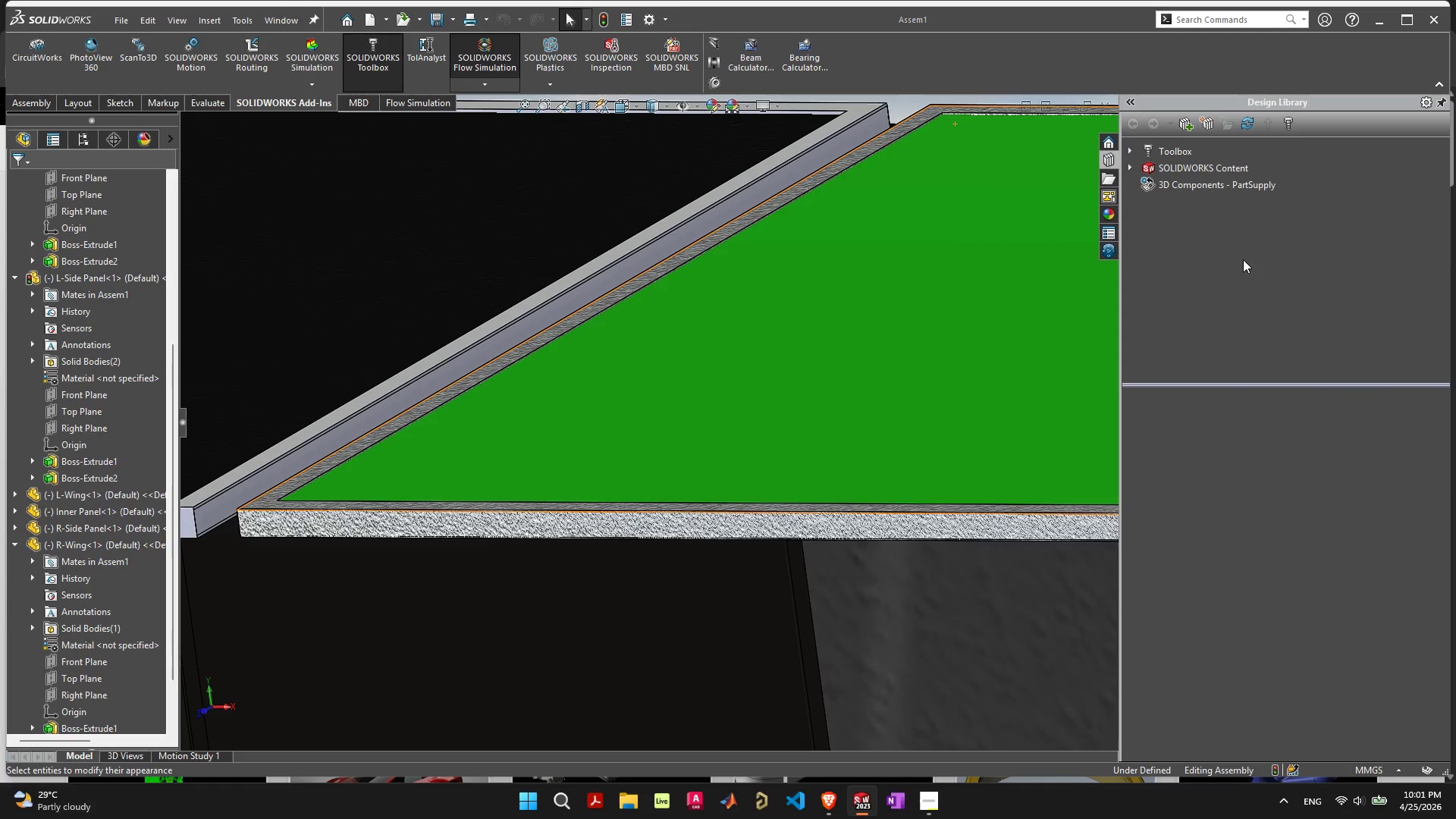 
left_click([1230, 247])
 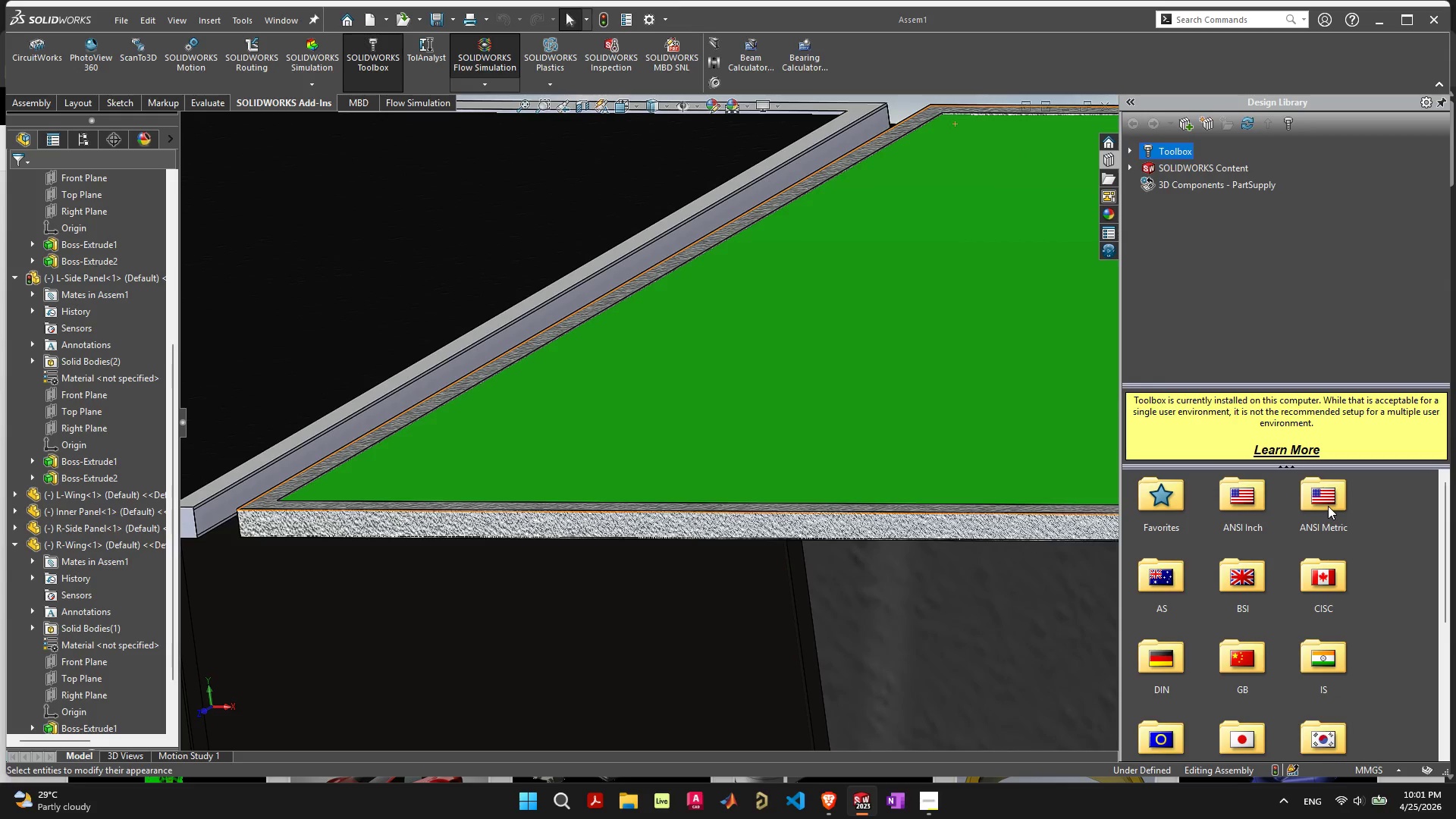 
double_click([1328, 506])
 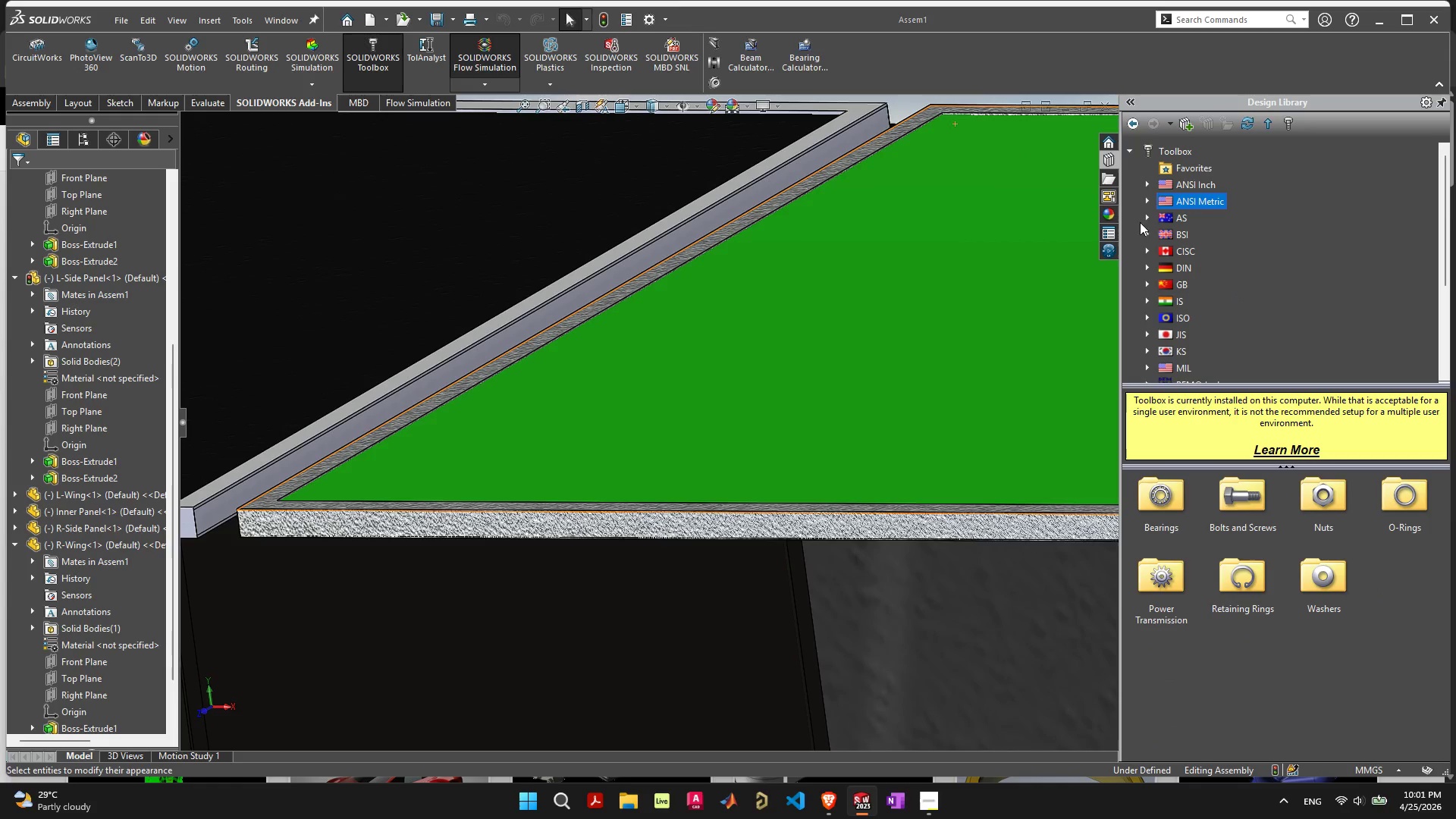 
left_click([1147, 202])
 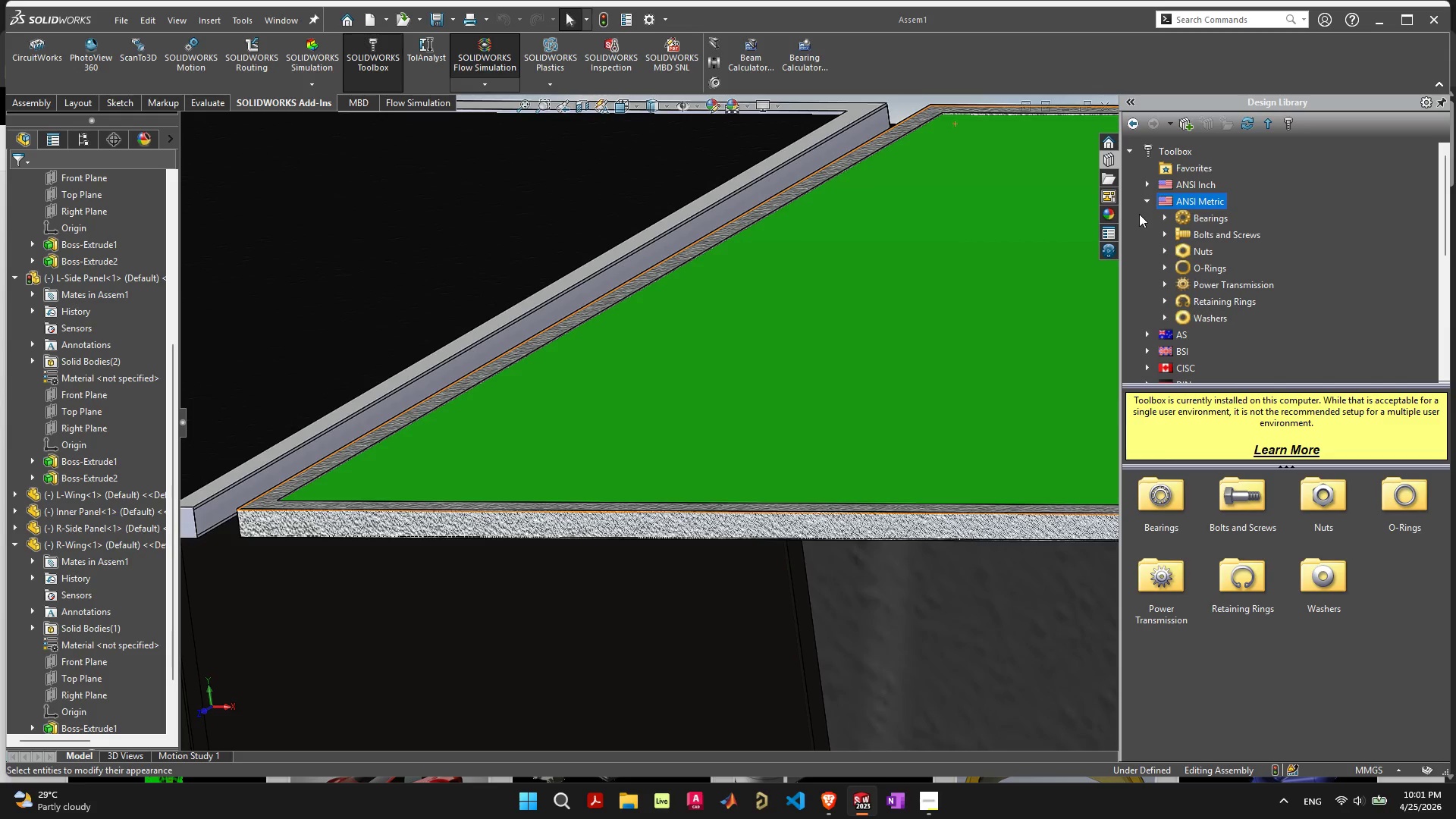 
wait(6.0)
 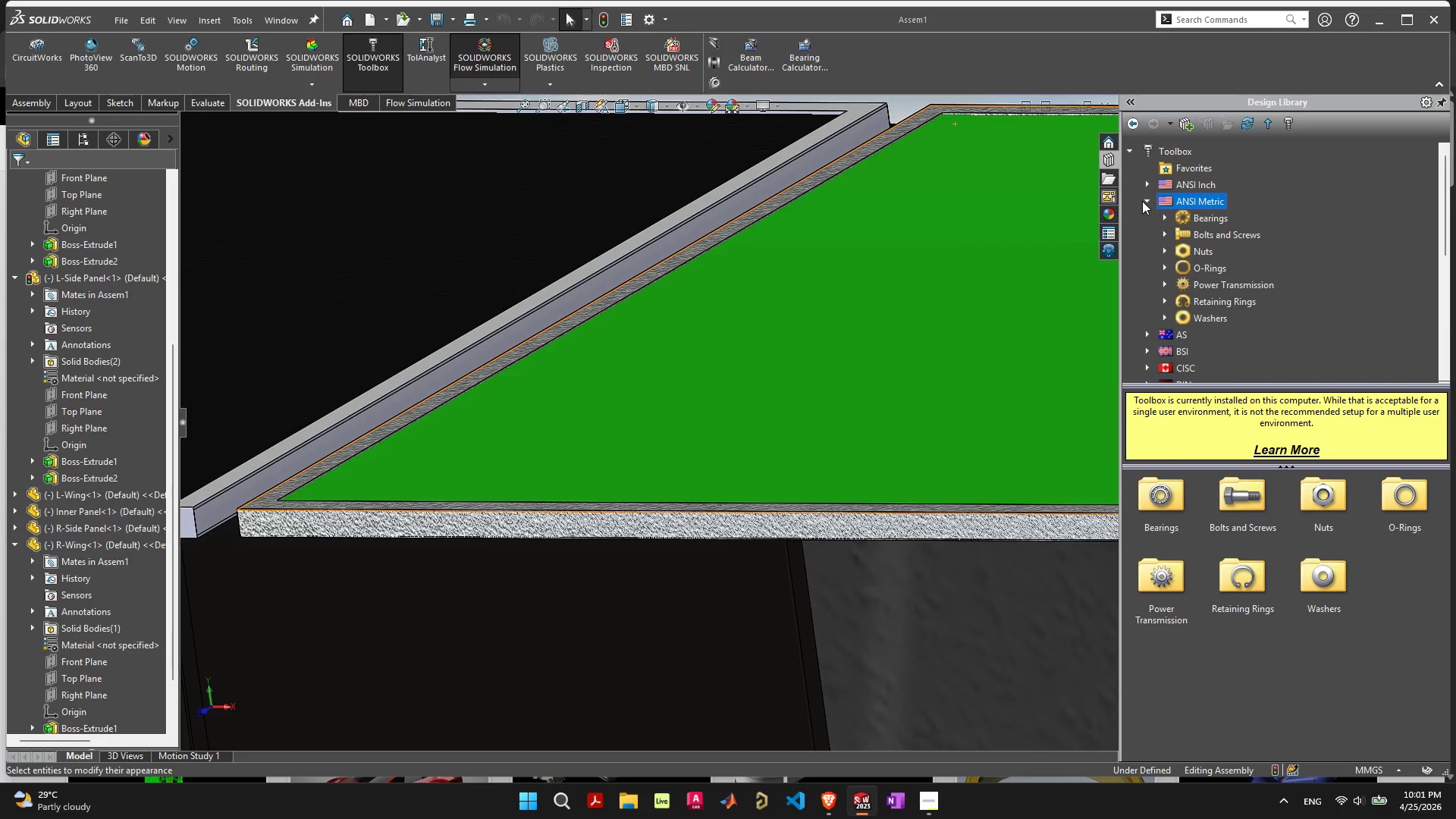 
left_click([1164, 284])
 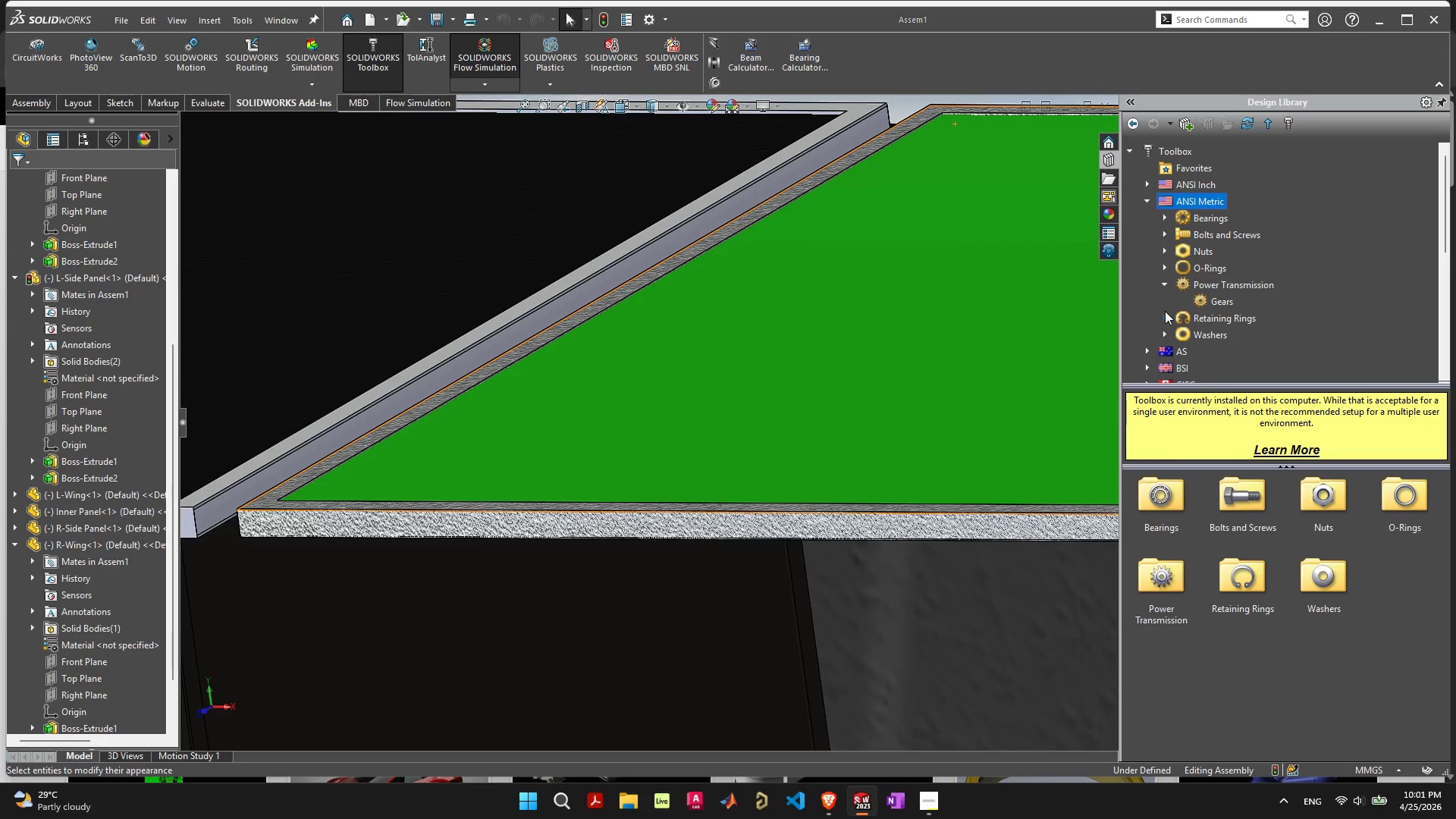 
left_click([1166, 315])
 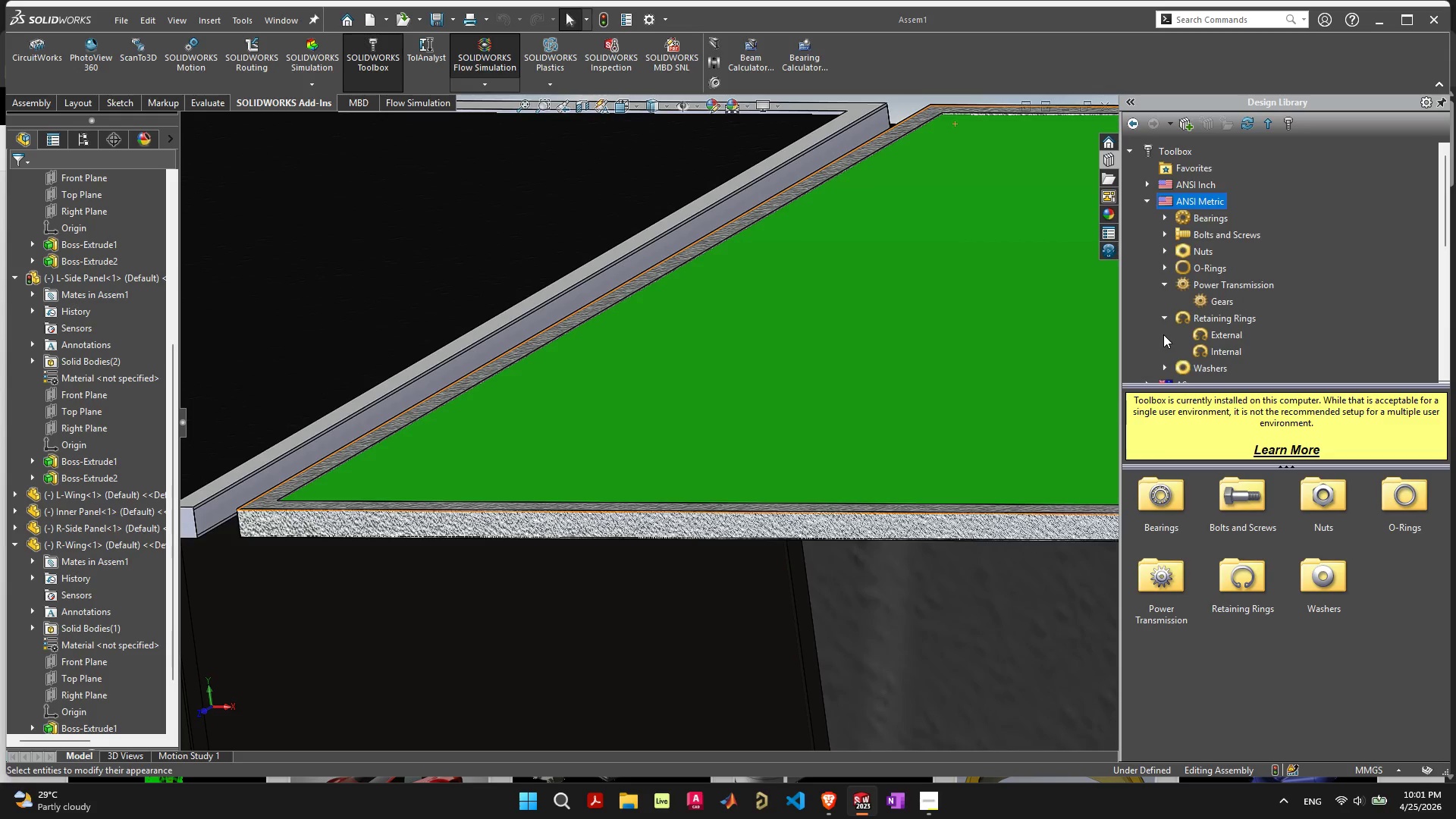 
scroll: coordinate [1164, 326], scroll_direction: down, amount: 2.0
 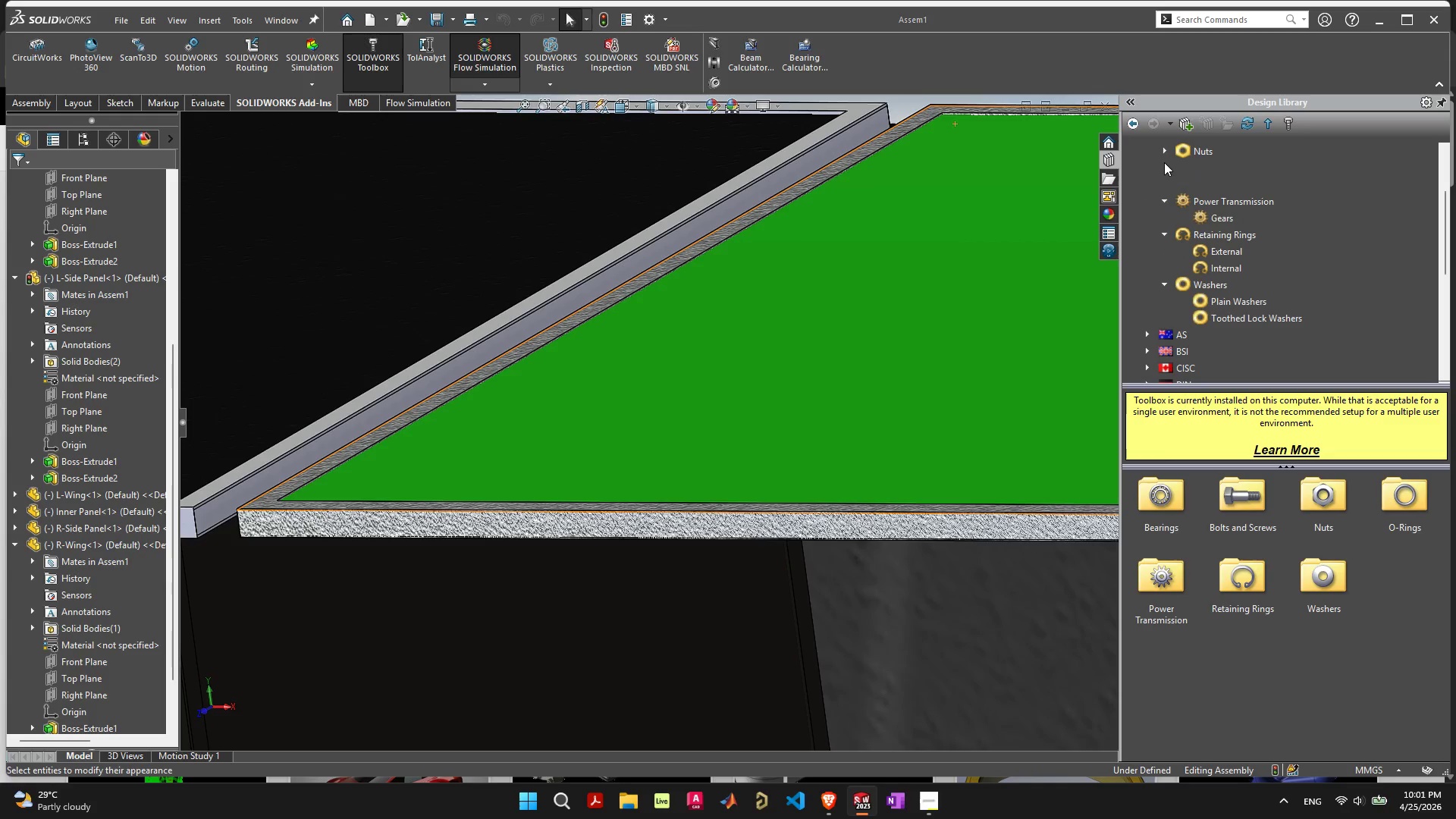 
double_click([1161, 149])
 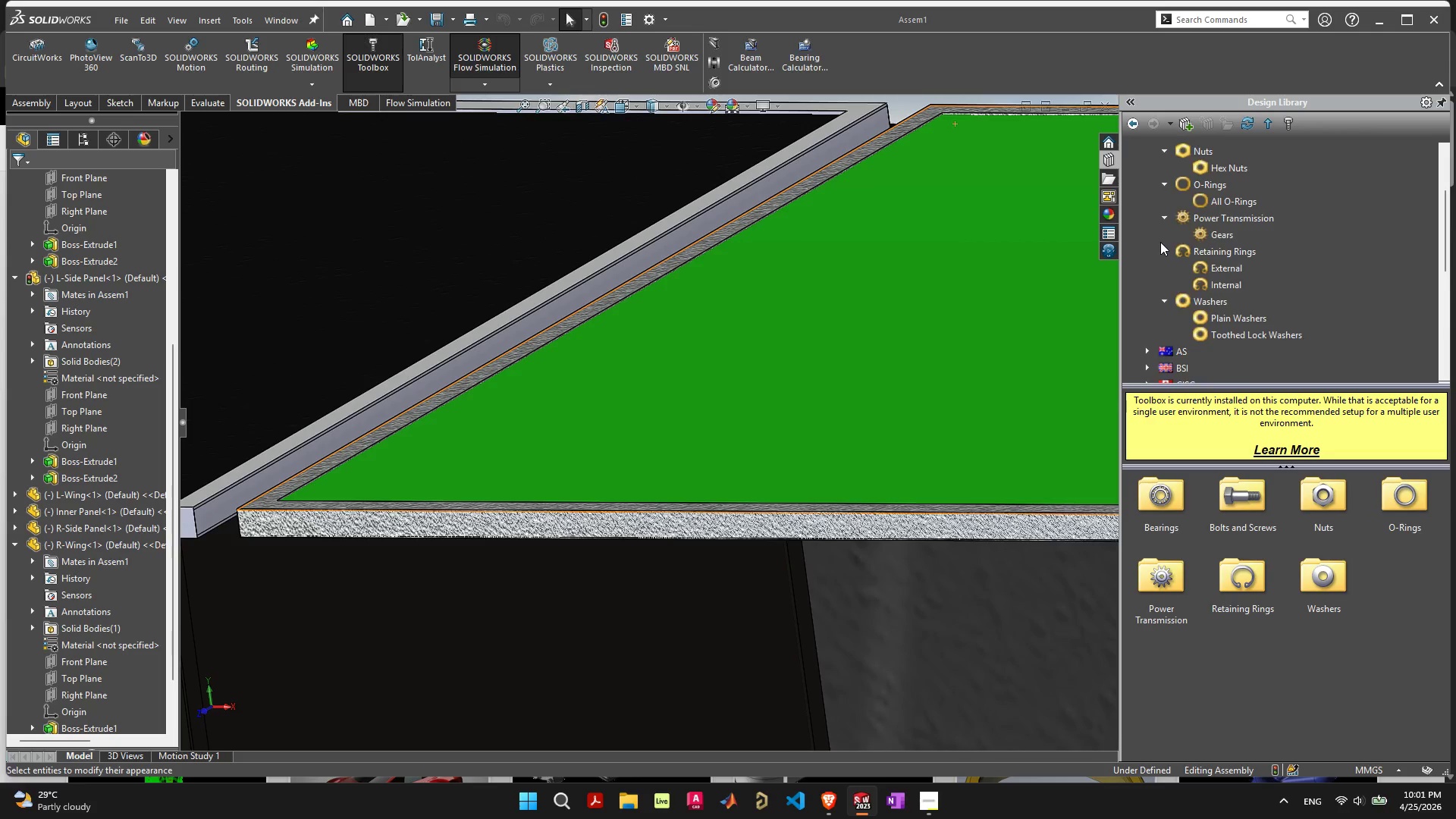 
scroll: coordinate [1160, 242], scroll_direction: up, amount: 2.0
 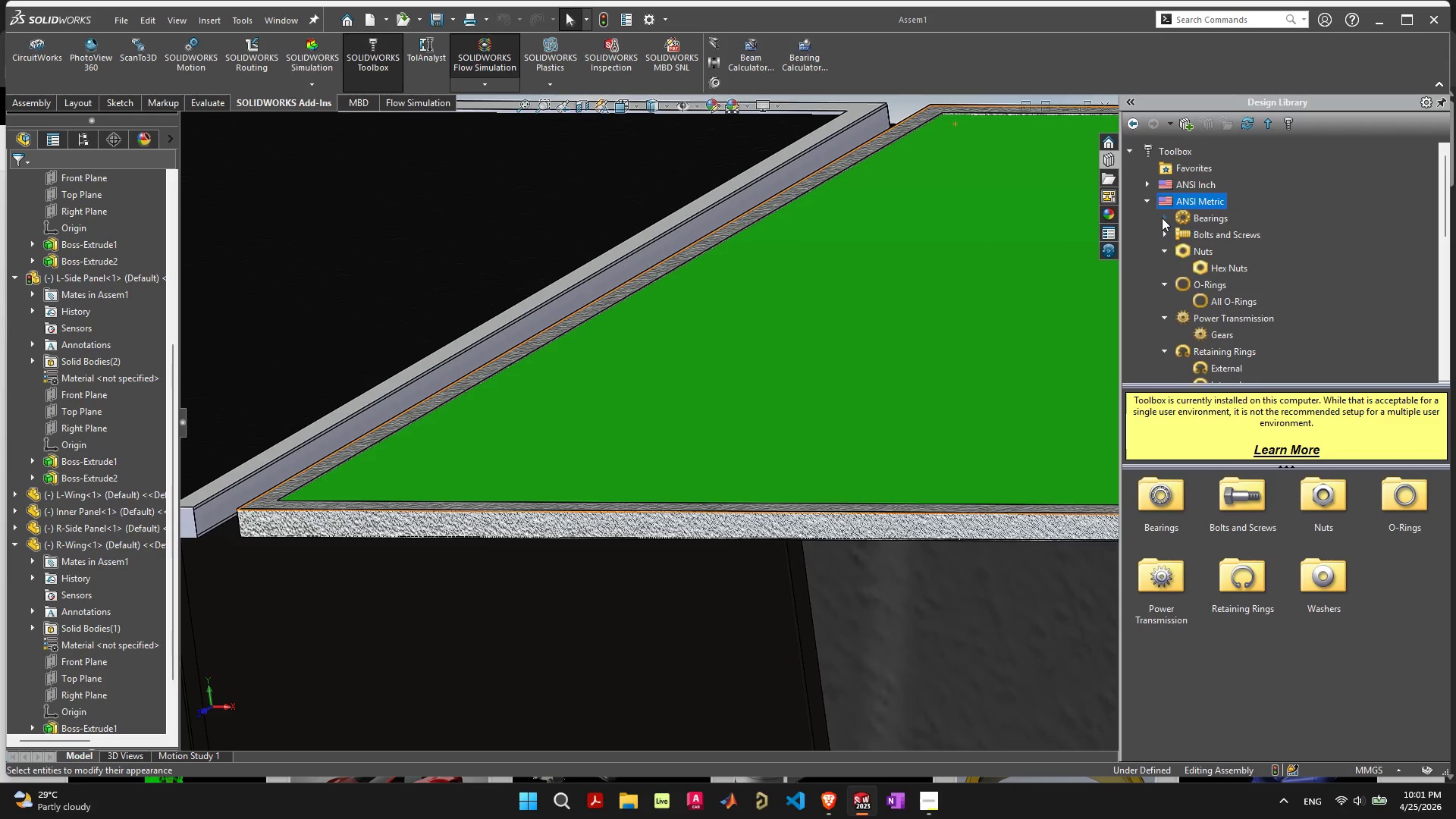 
left_click([1162, 217])
 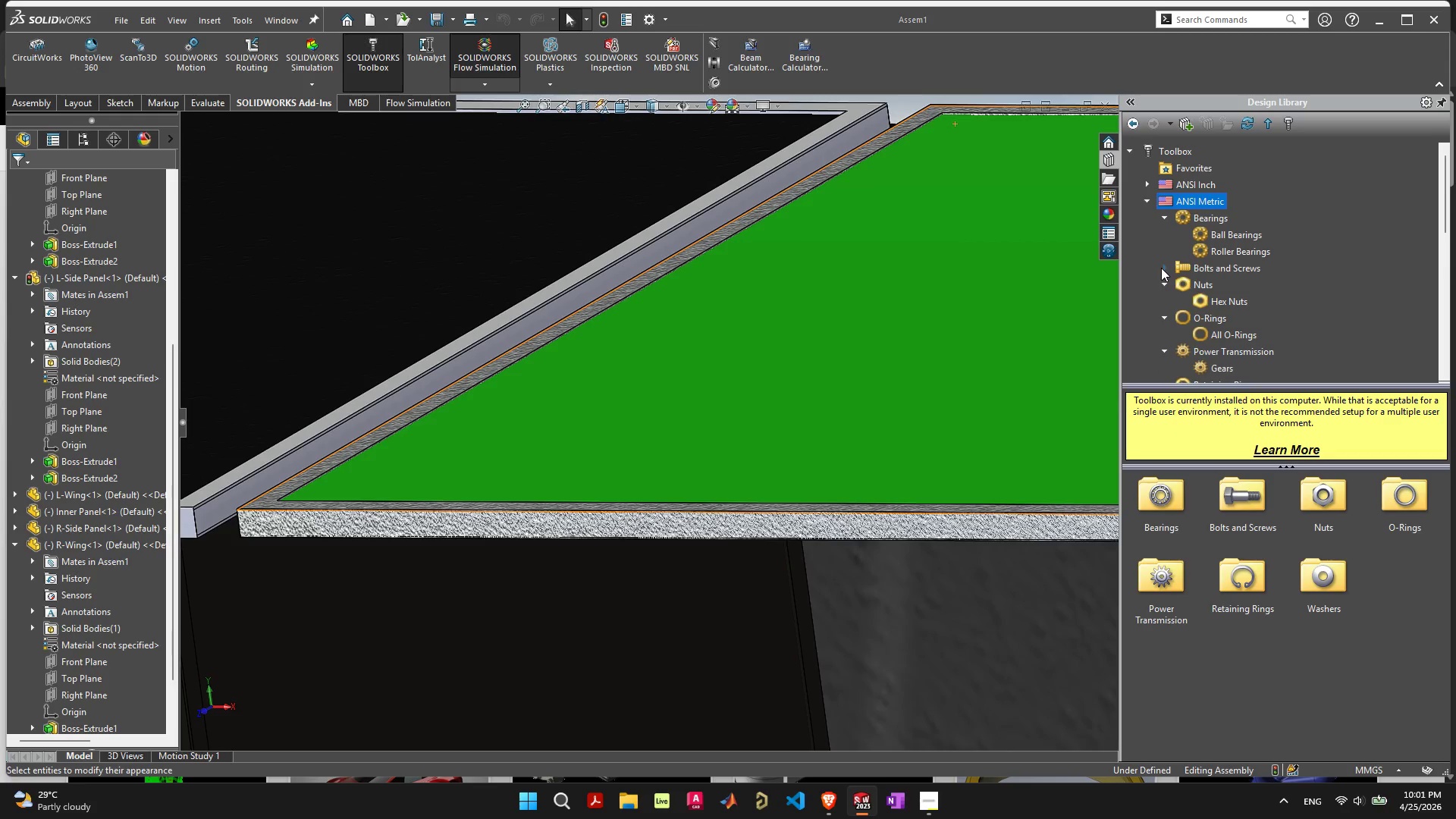 
scroll: coordinate [1161, 269], scroll_direction: down, amount: 5.0
 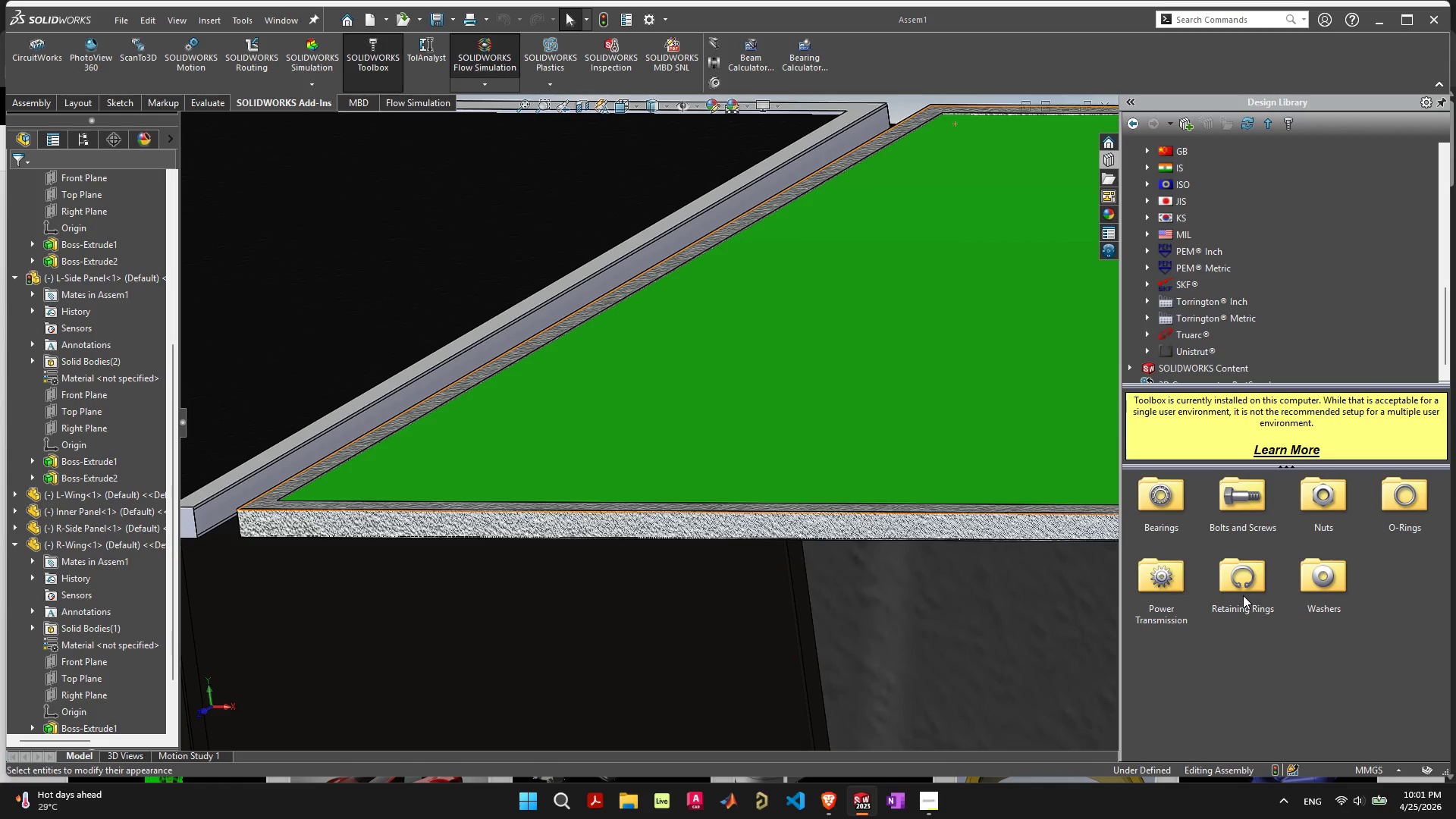 
left_click([1255, 667])
 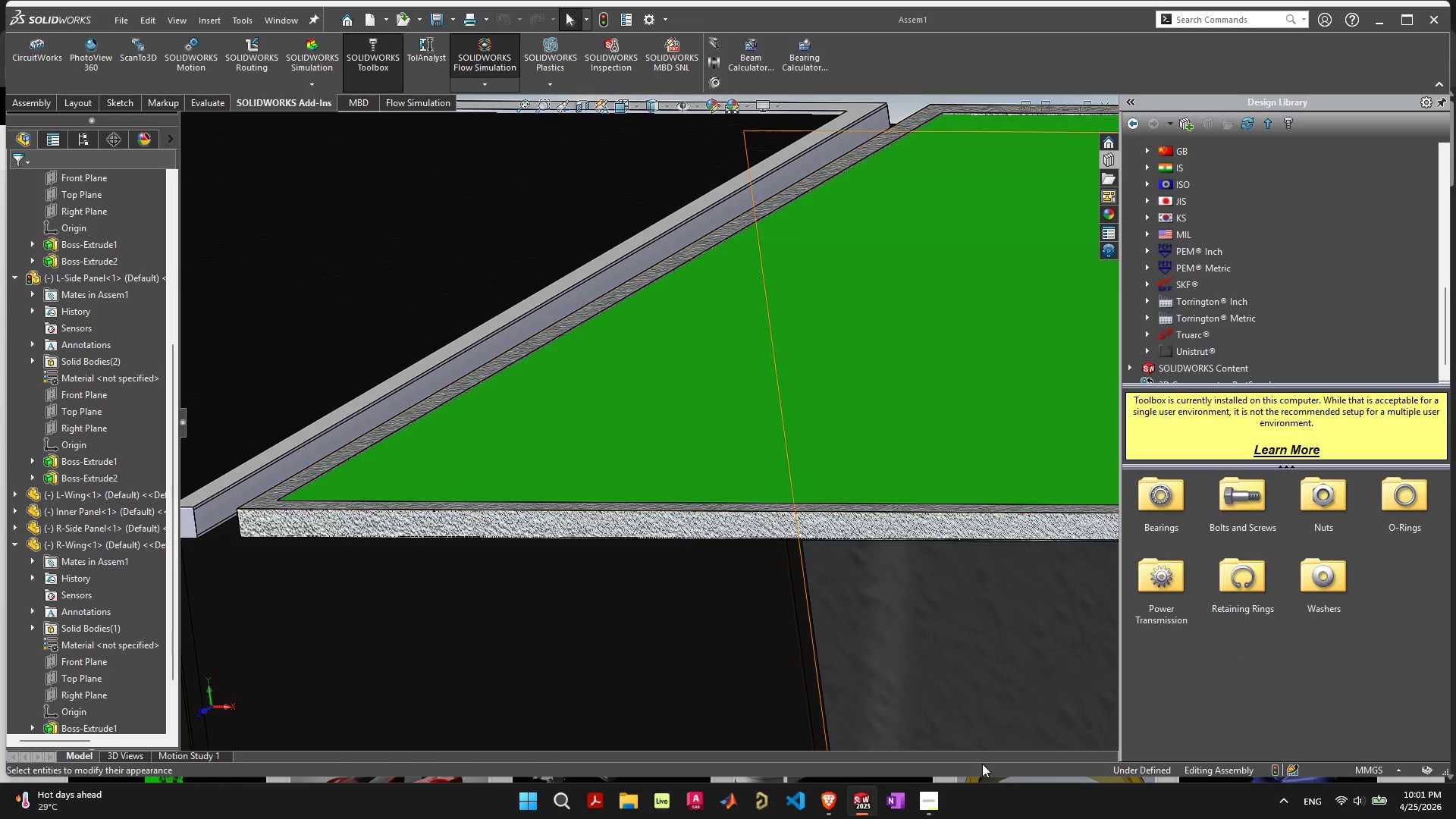 
mouse_move([892, 795])
 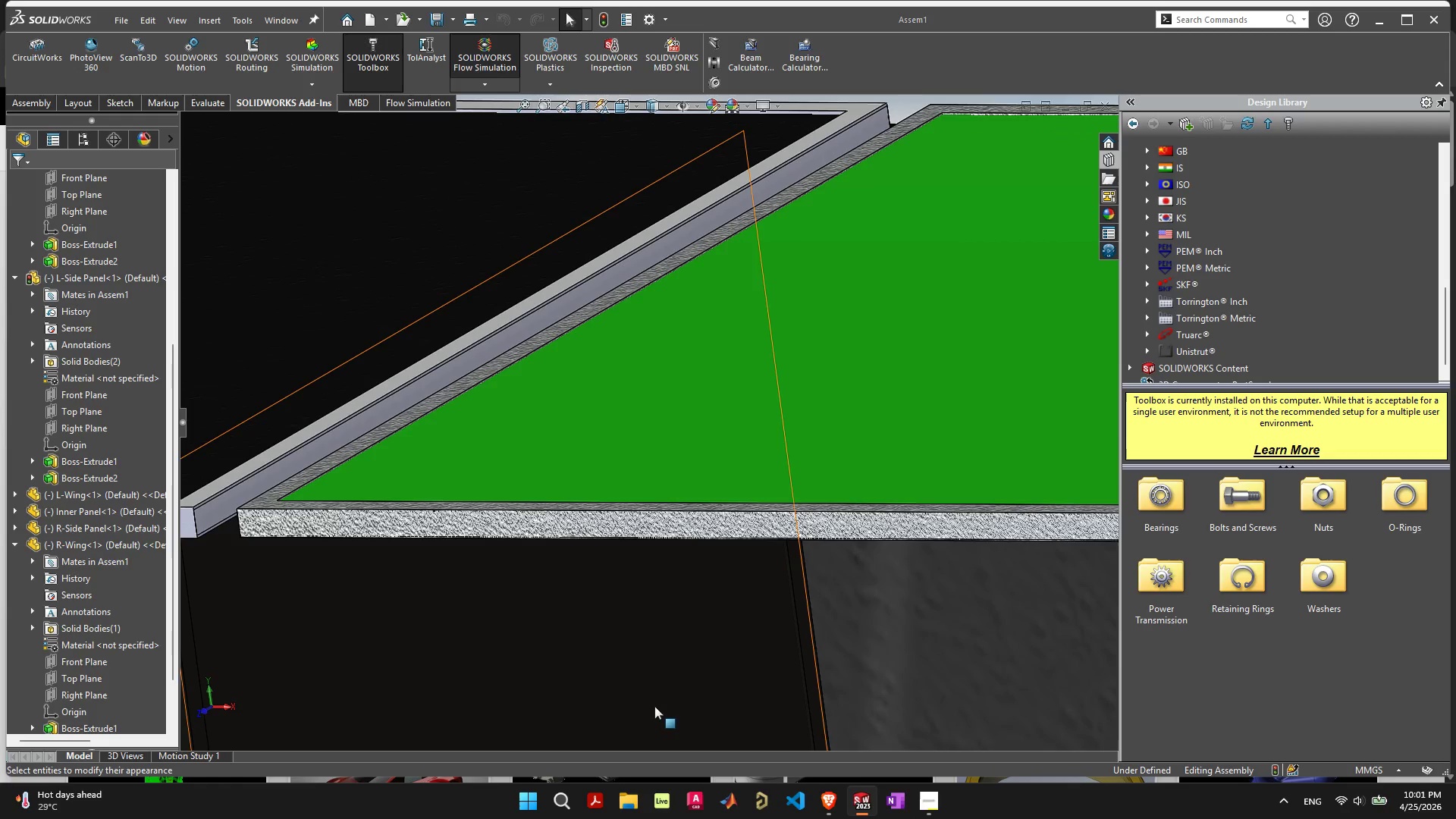 
mouse_move([638, 686])
 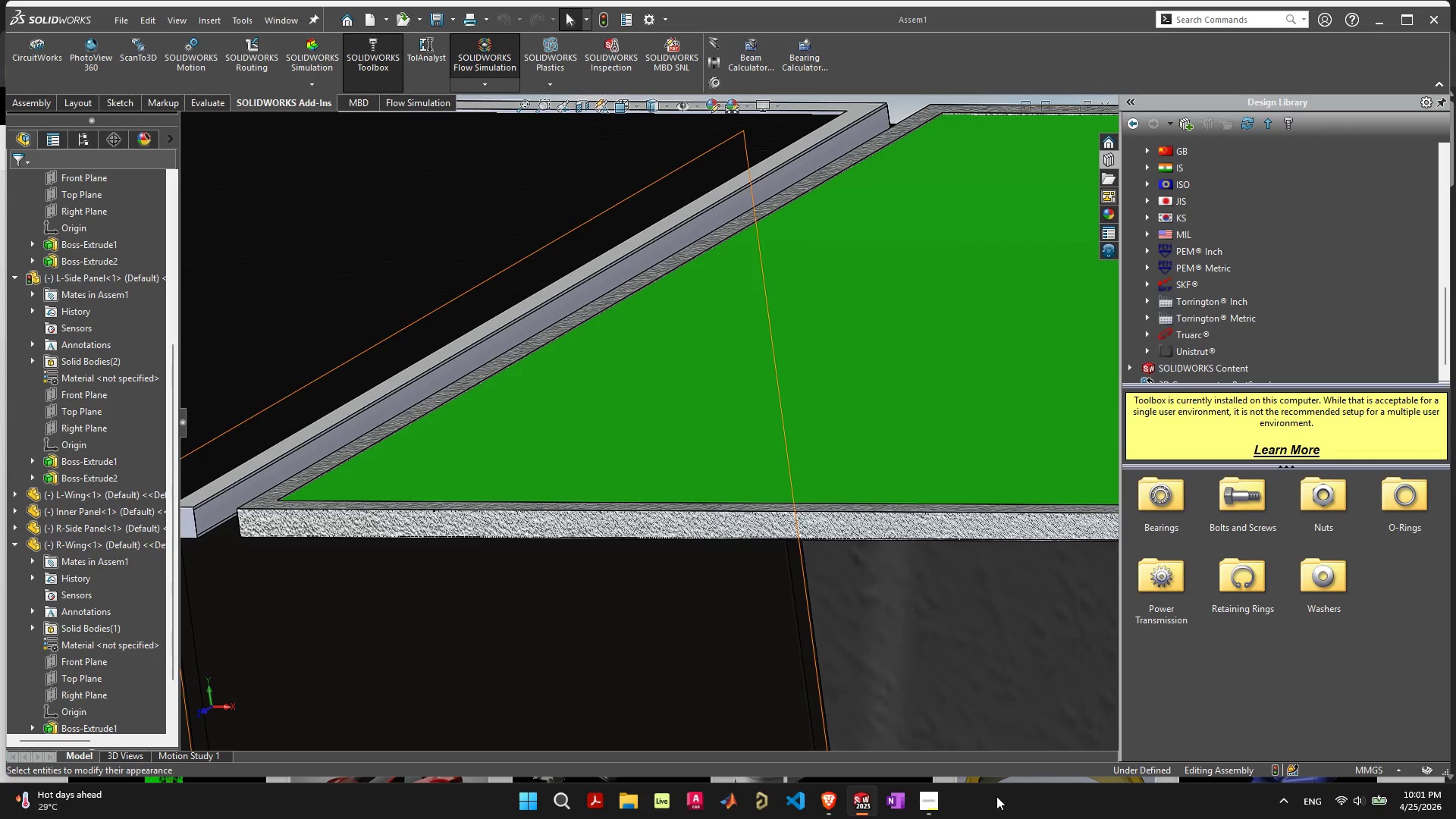 
wait(5.42)
 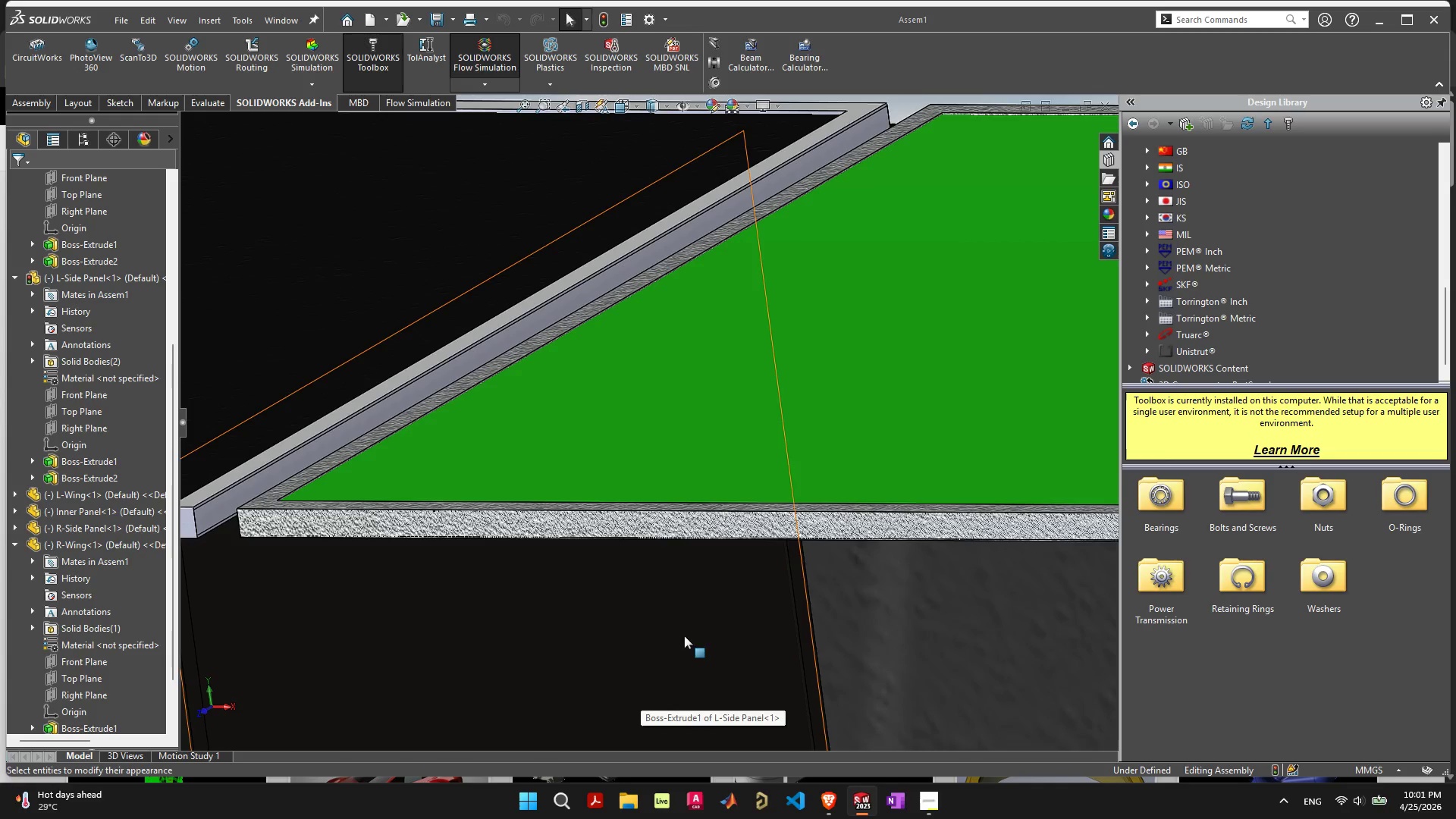 
left_click([824, 805])
 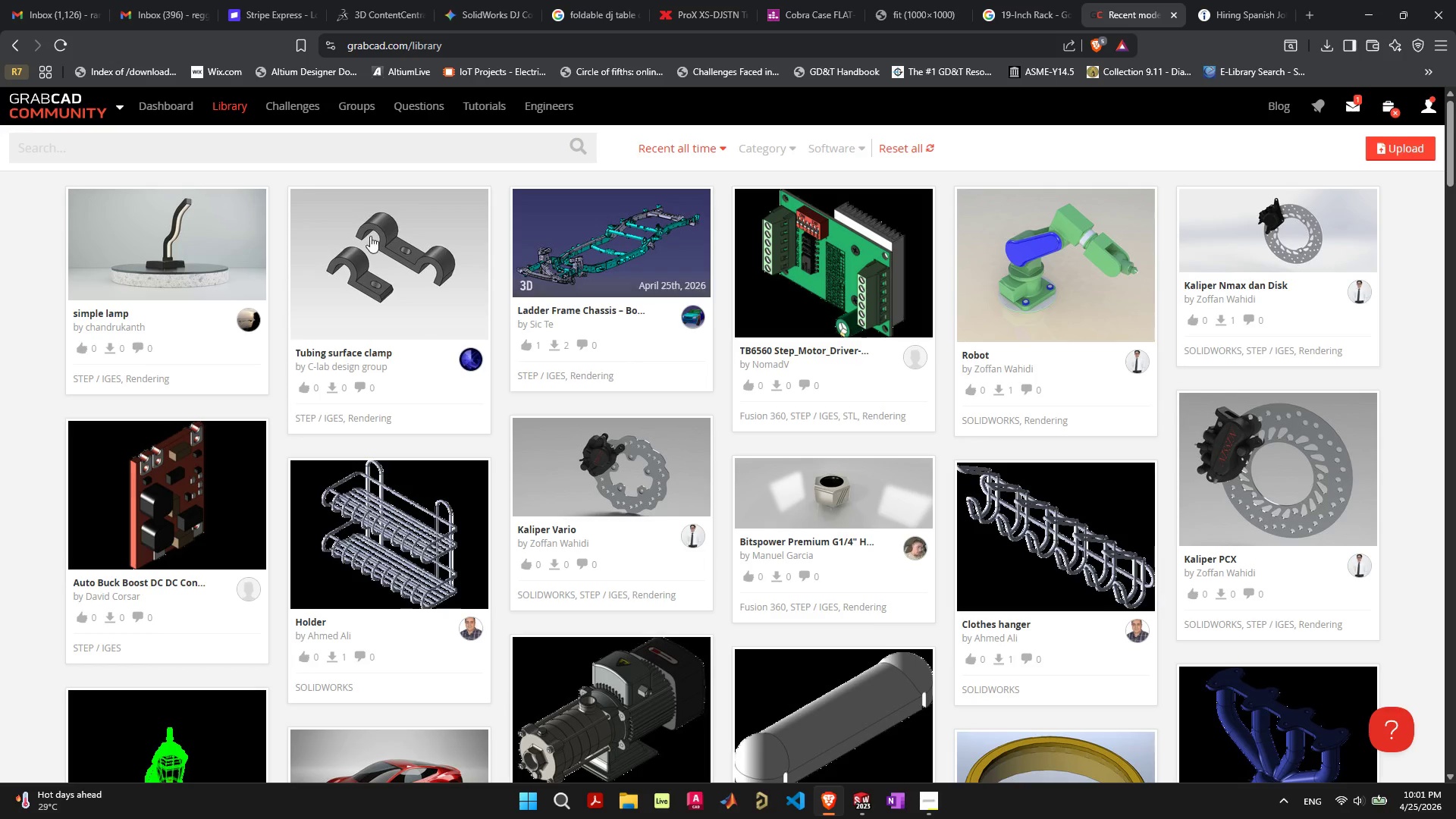 
scroll: coordinate [373, 262], scroll_direction: up, amount: 3.0
 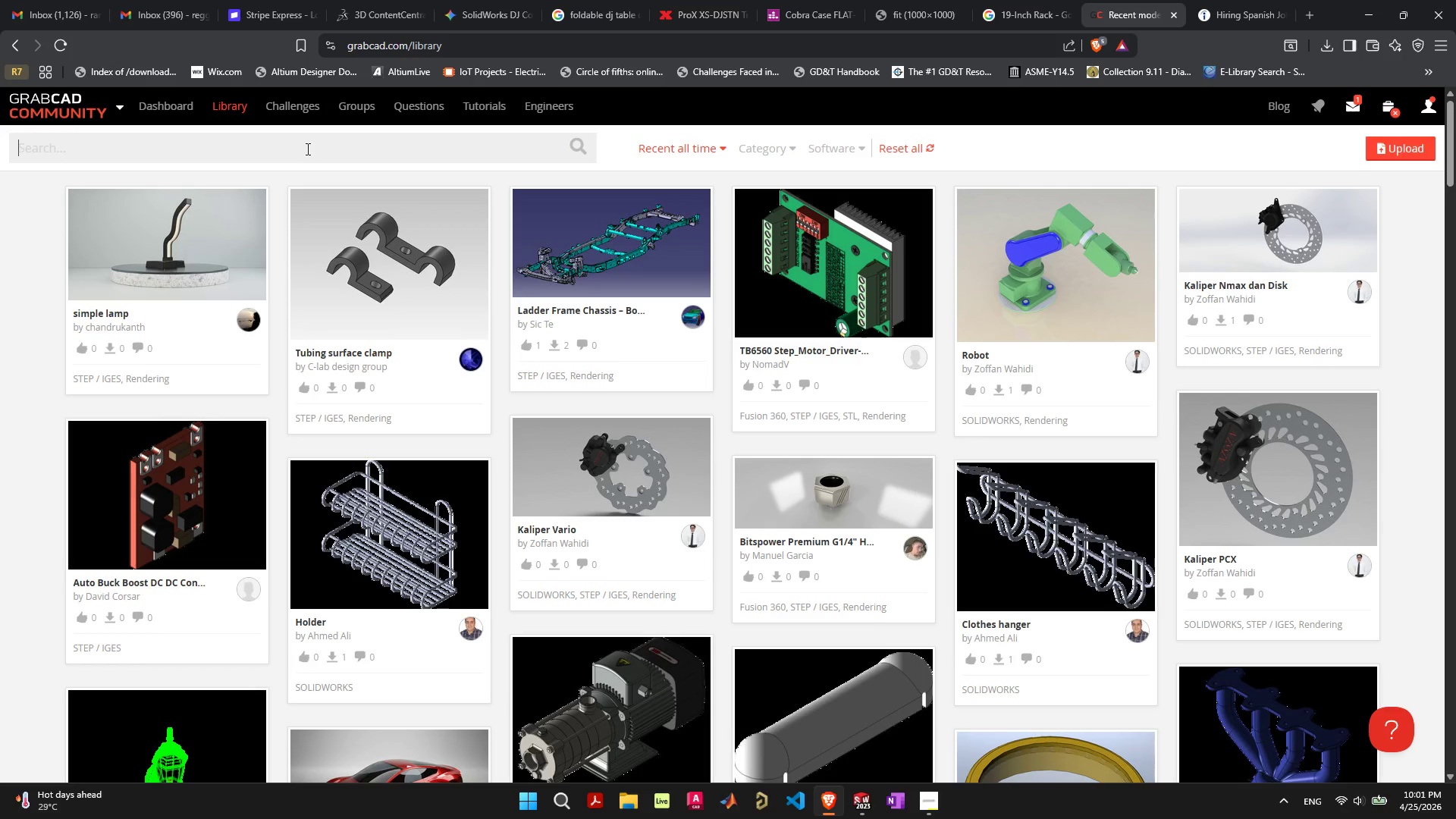 
double_click([306, 146])
 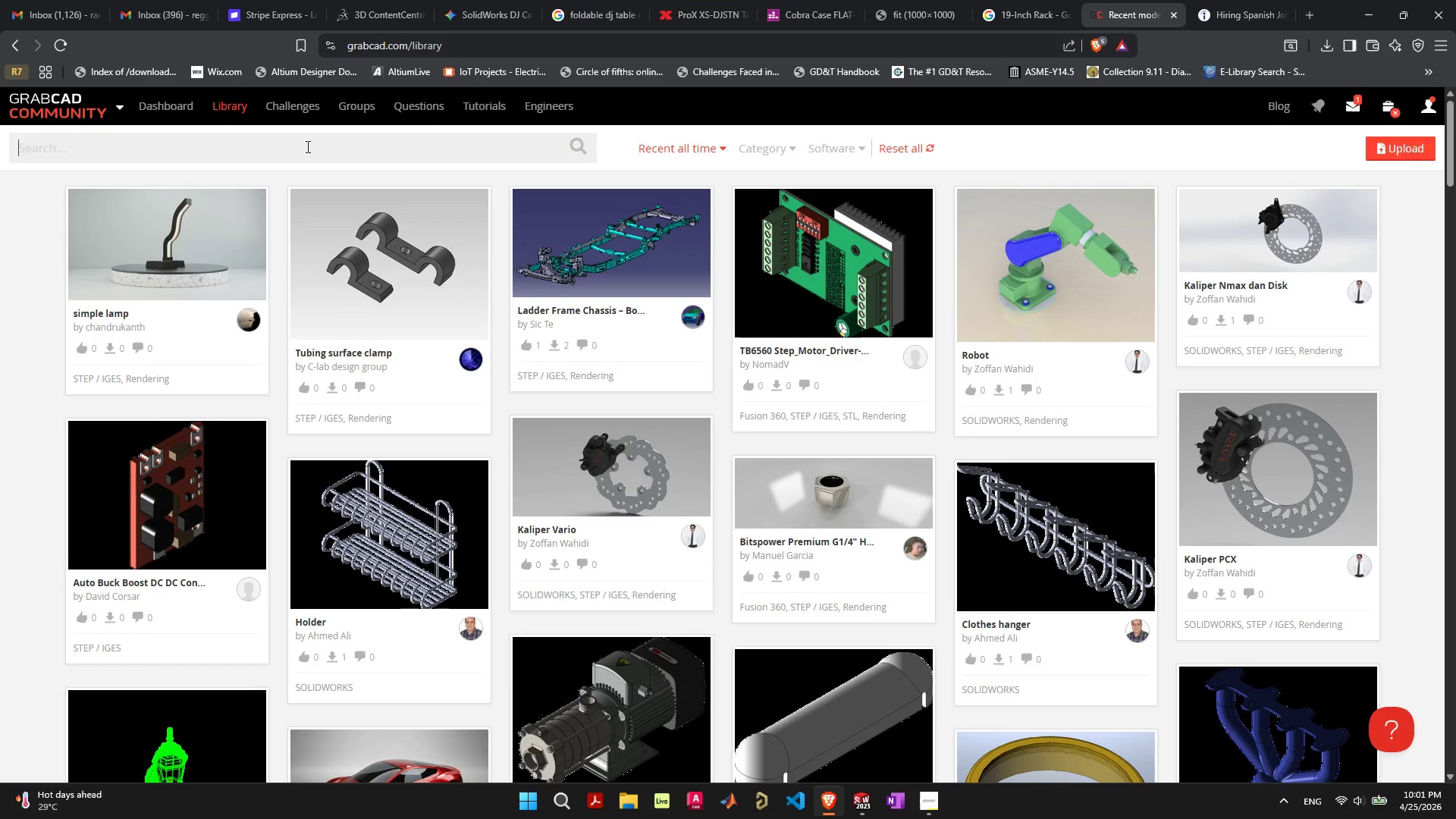 
type(hinge)
 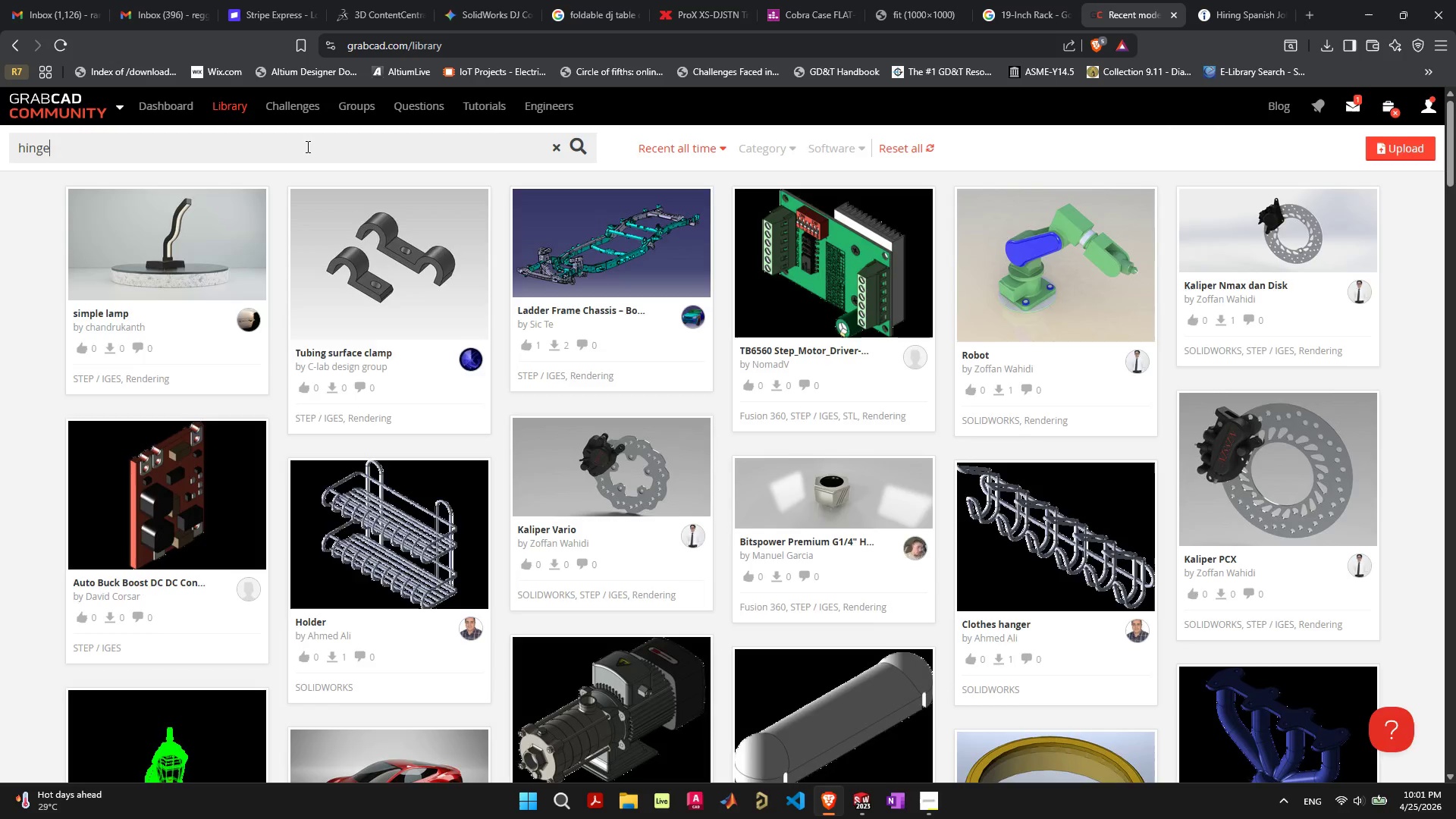 
key(Enter)
 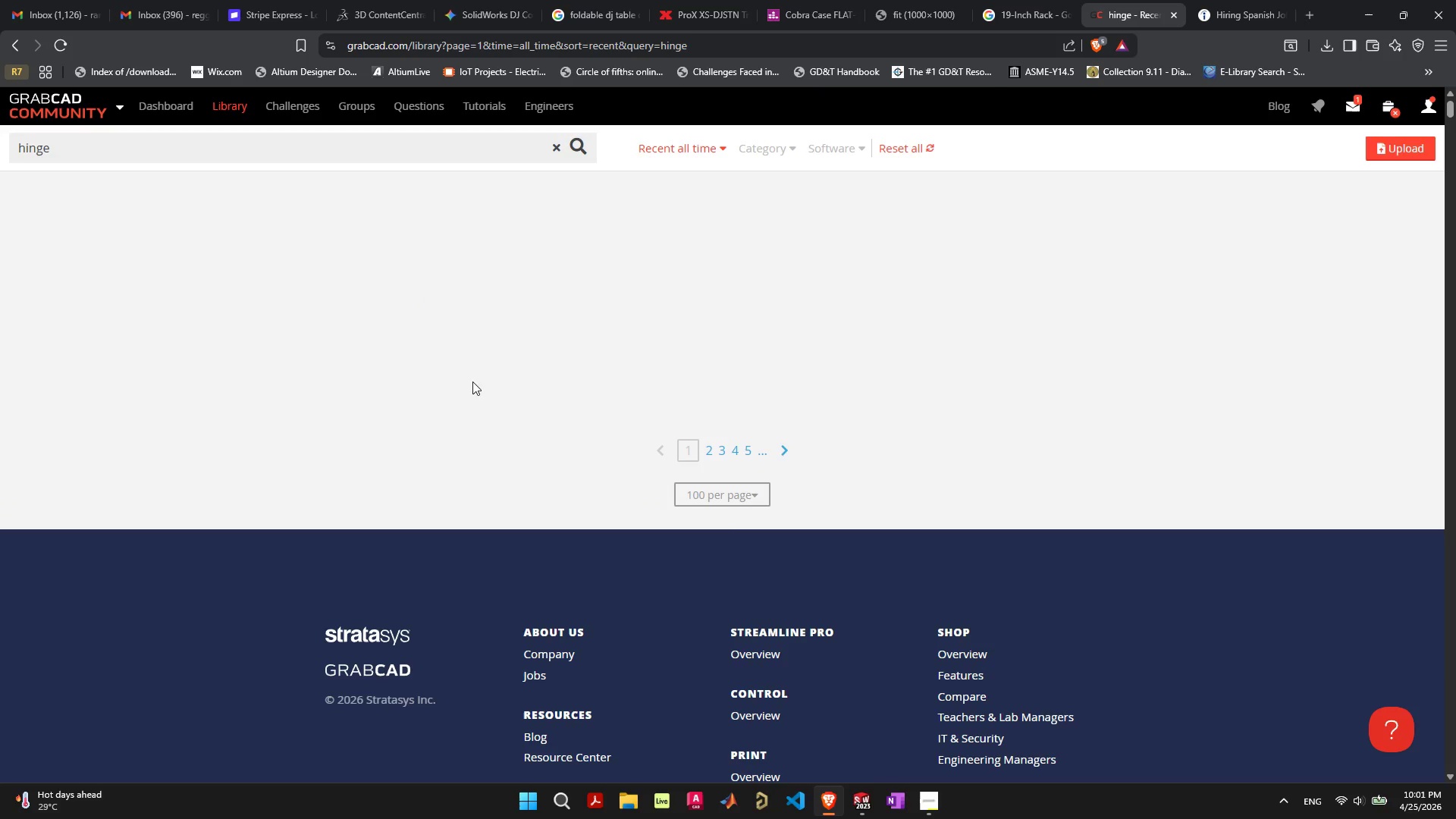 
wait(9.72)
 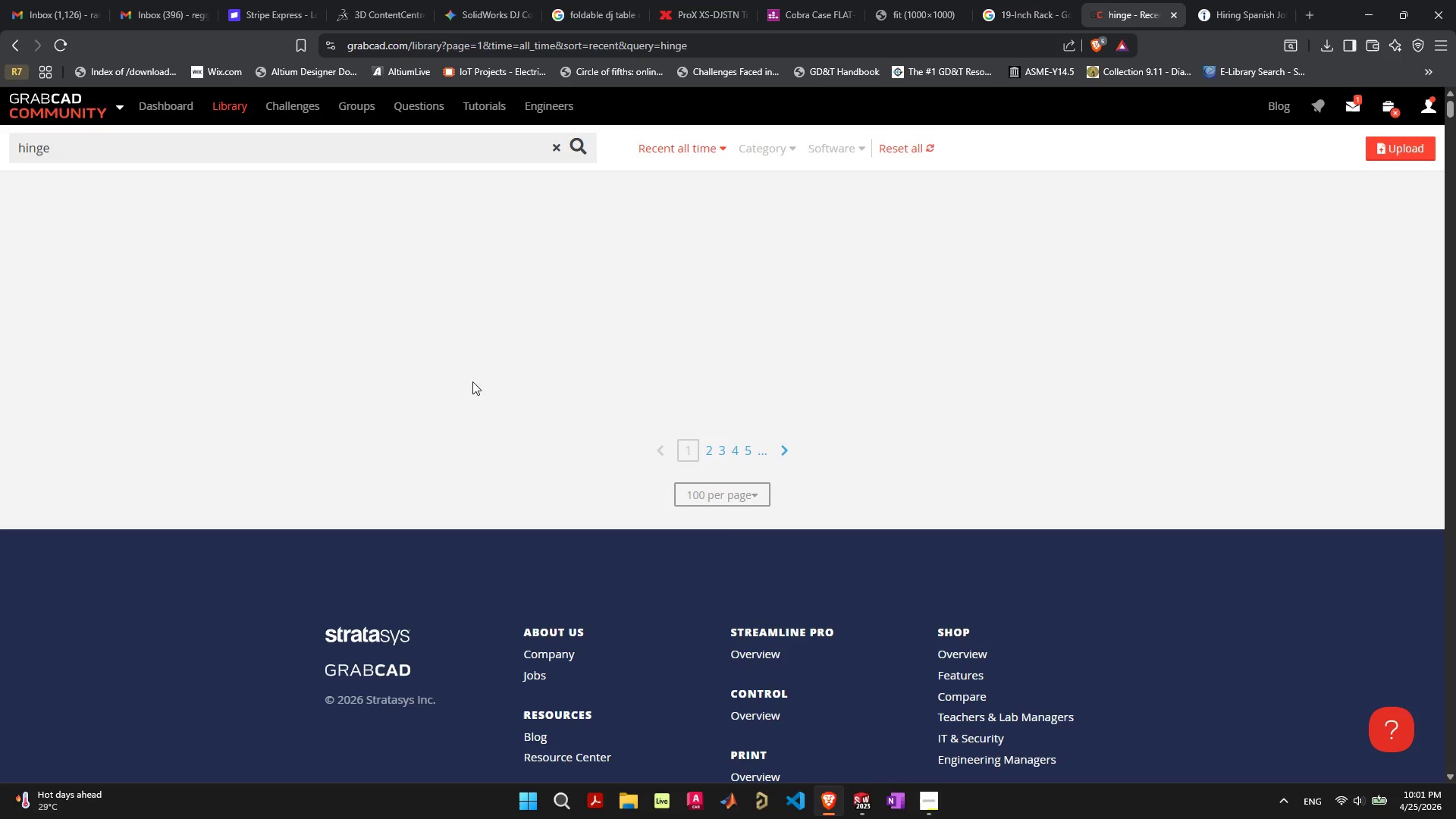 
scroll: coordinate [405, 429], scroll_direction: down, amount: 1.0
 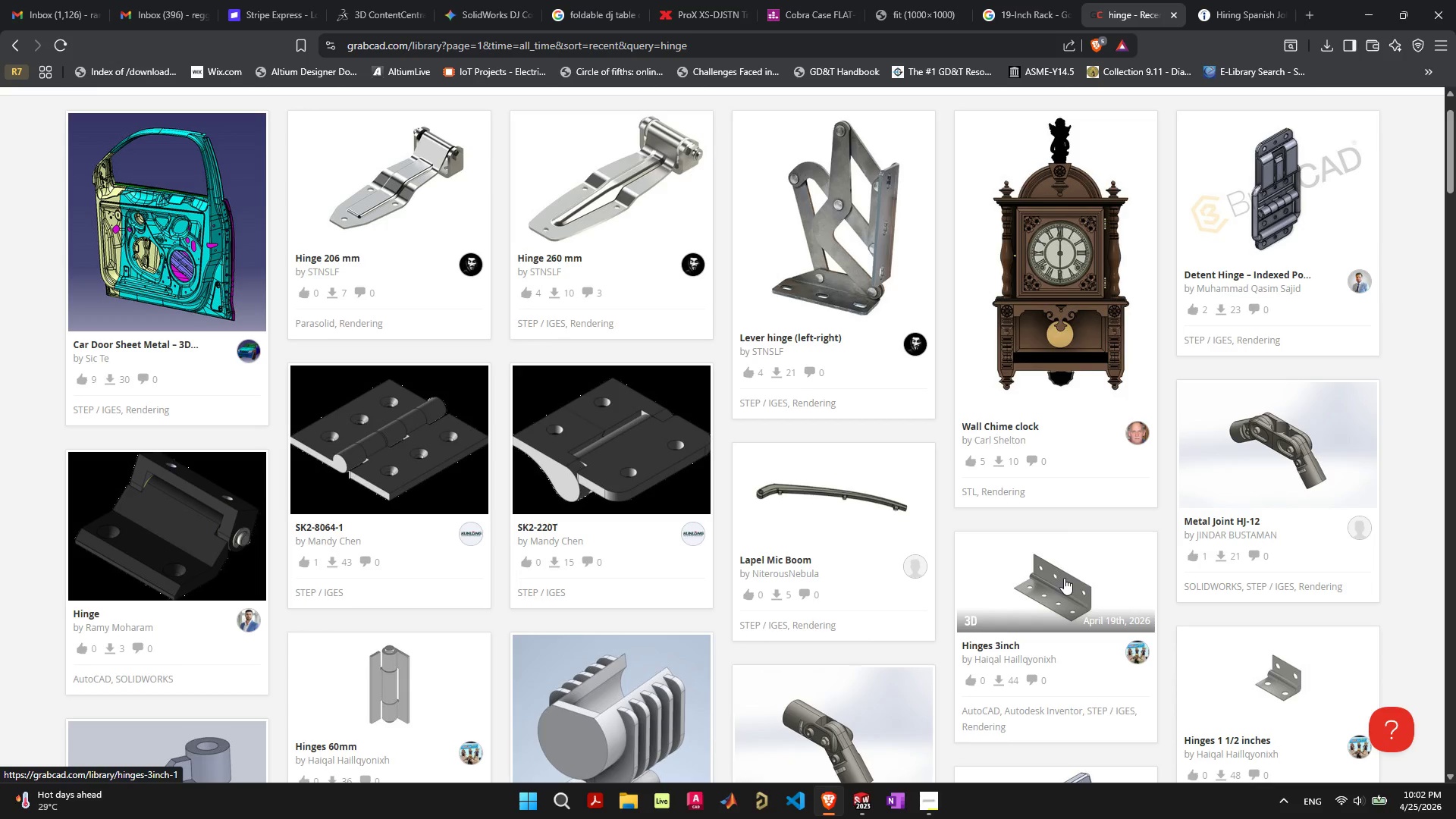 
left_click([1064, 578])
 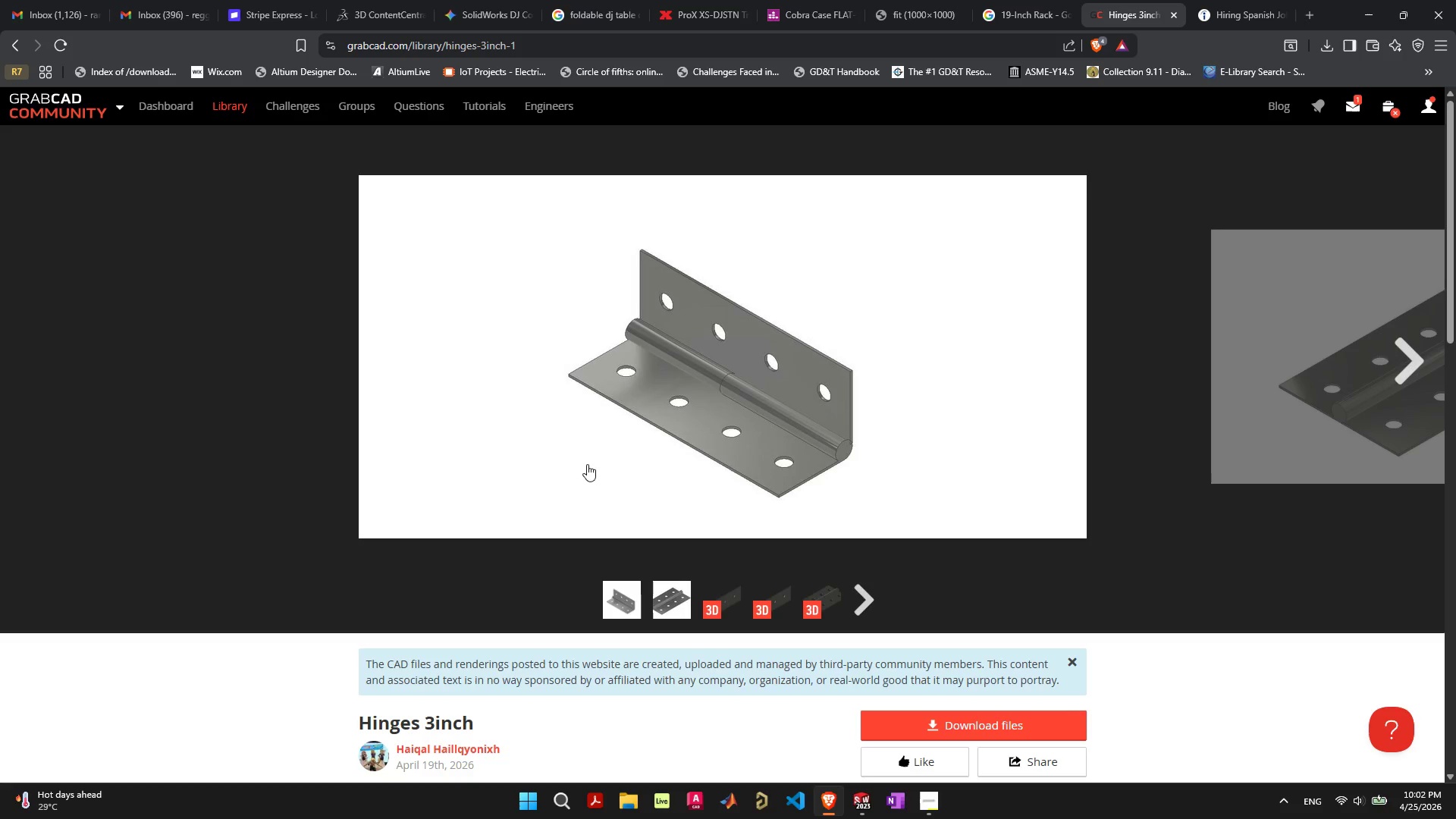 
scroll: coordinate [558, 485], scroll_direction: down, amount: 4.0
 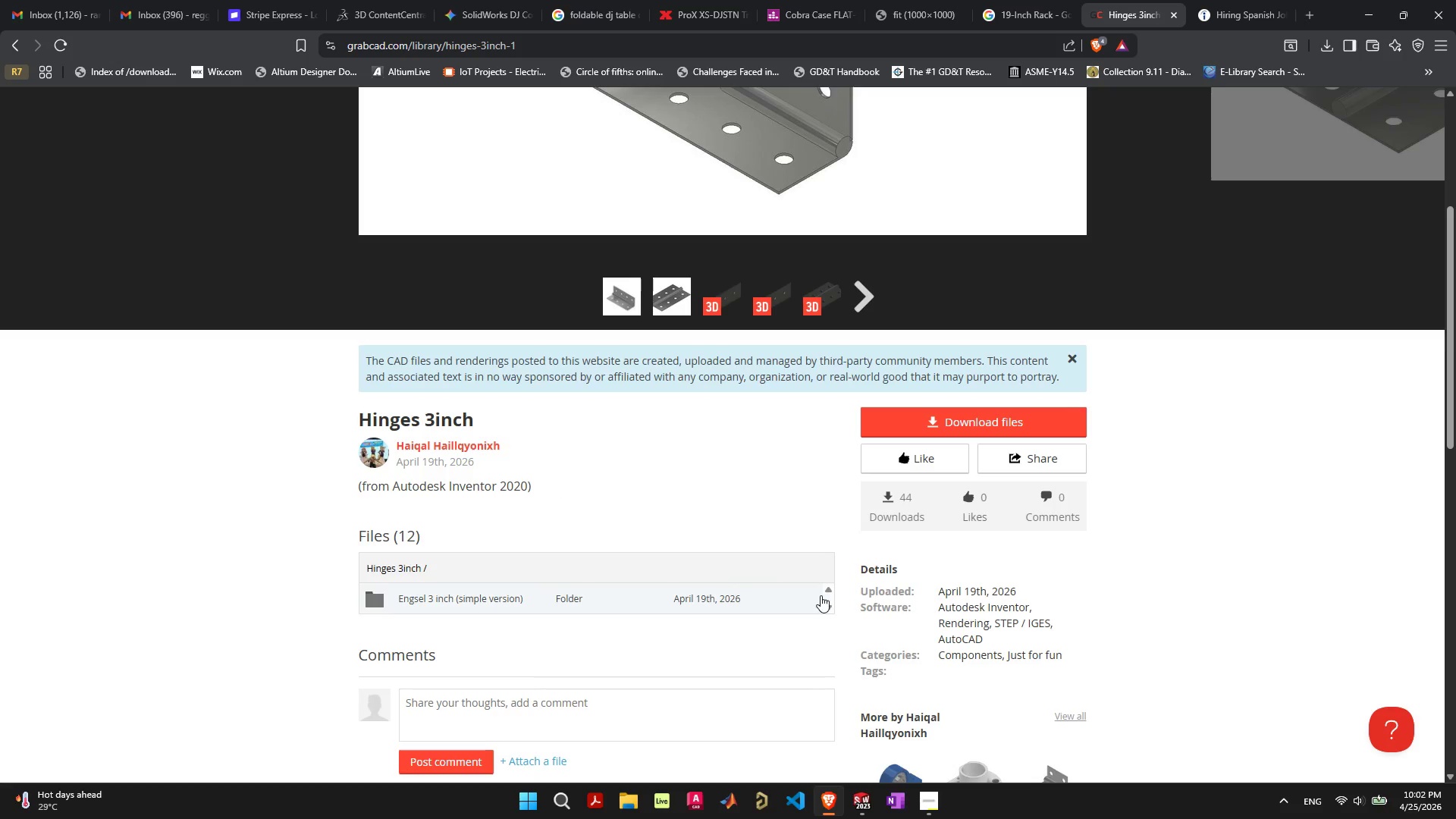 
left_click([829, 608])
 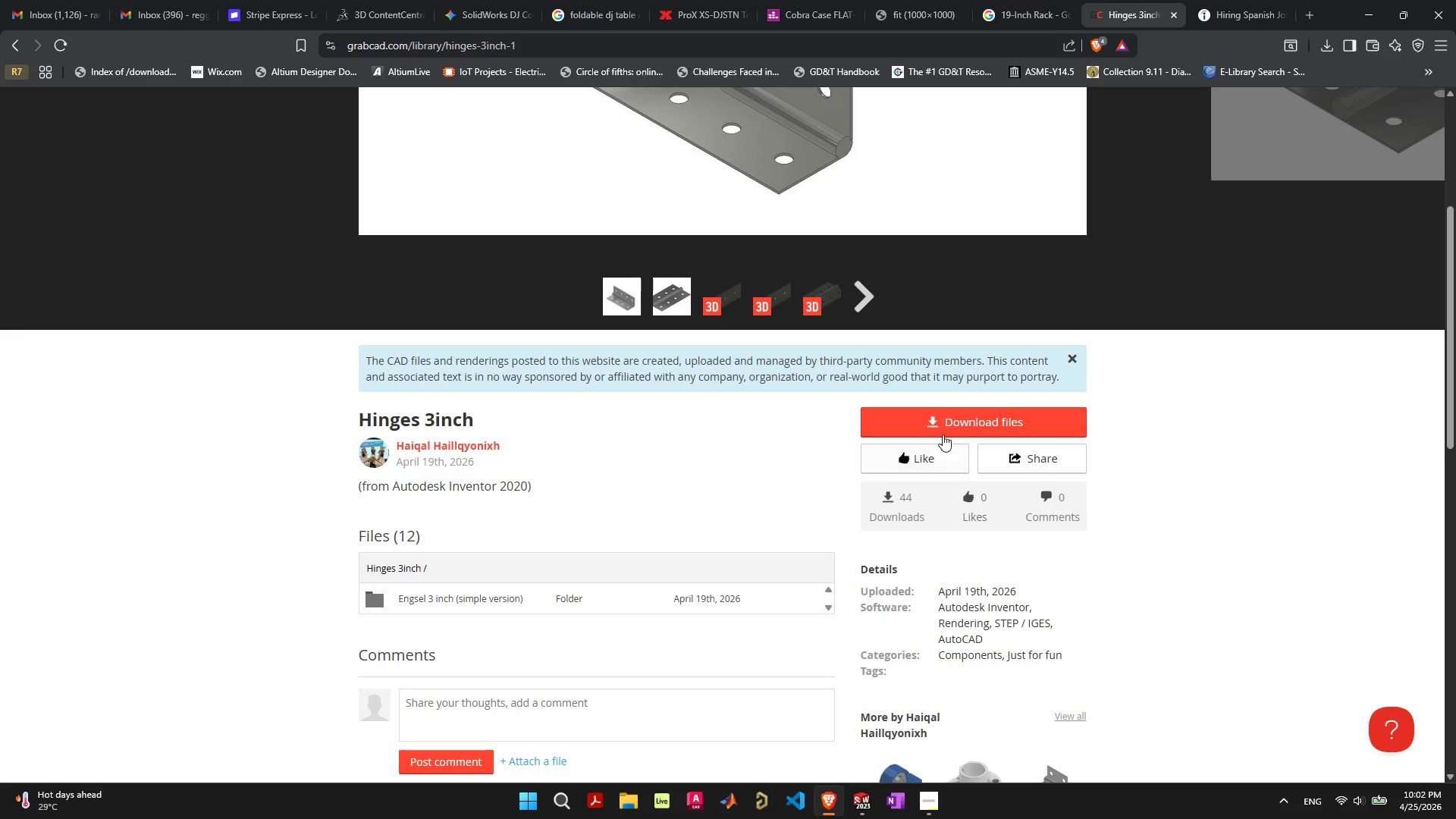 
left_click([946, 425])
 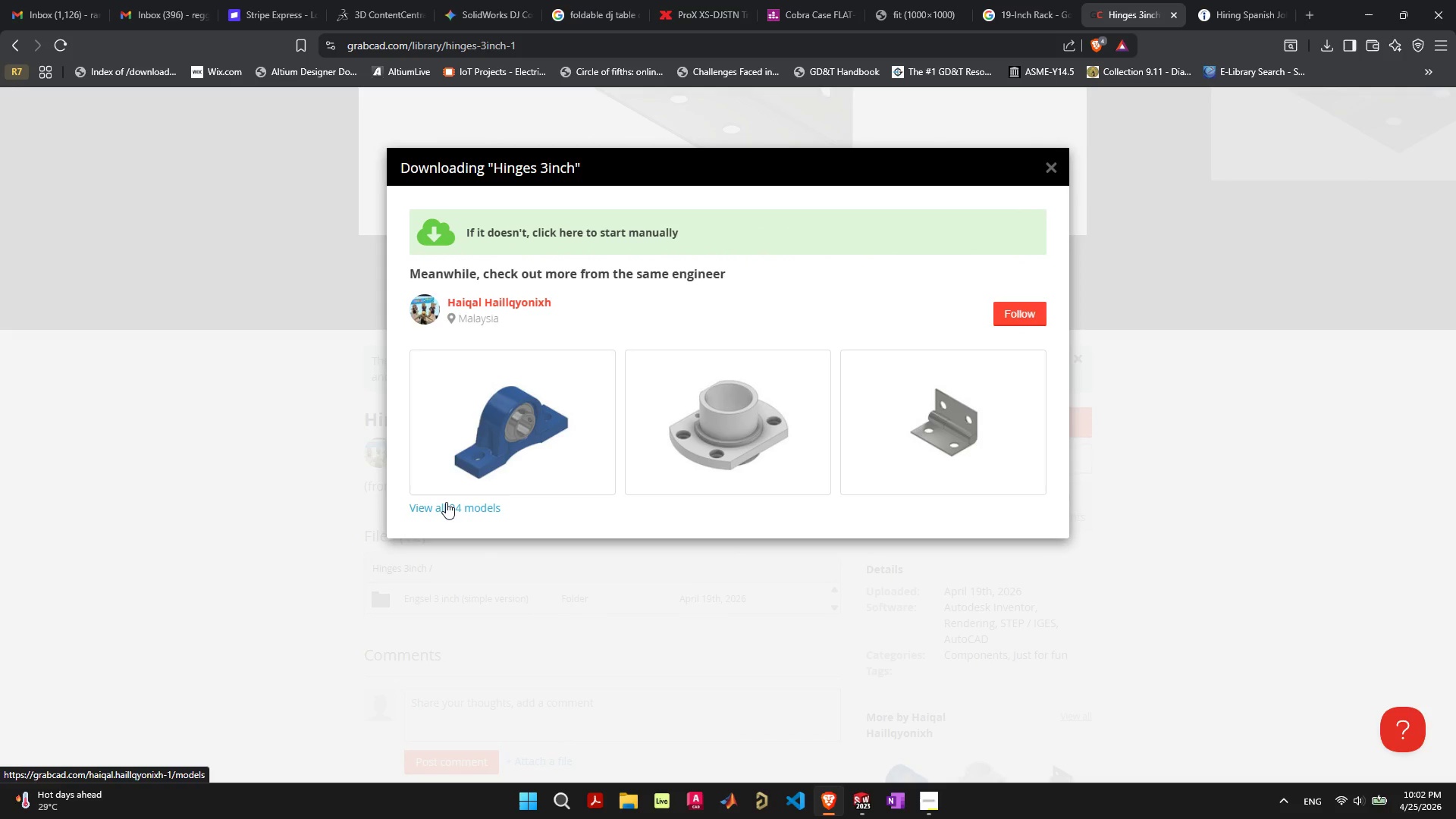 
wait(10.5)
 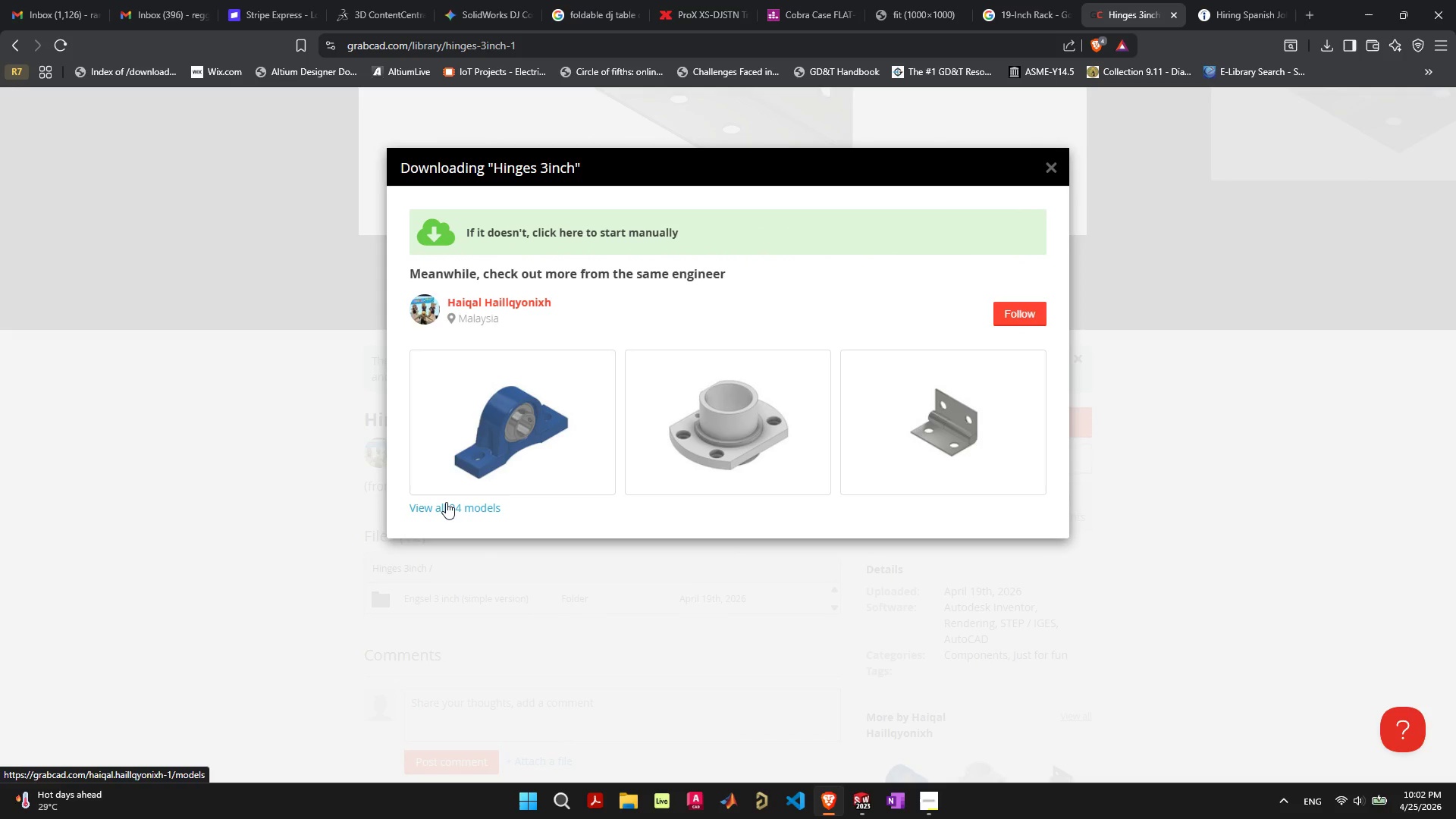 
left_click([616, 381])
 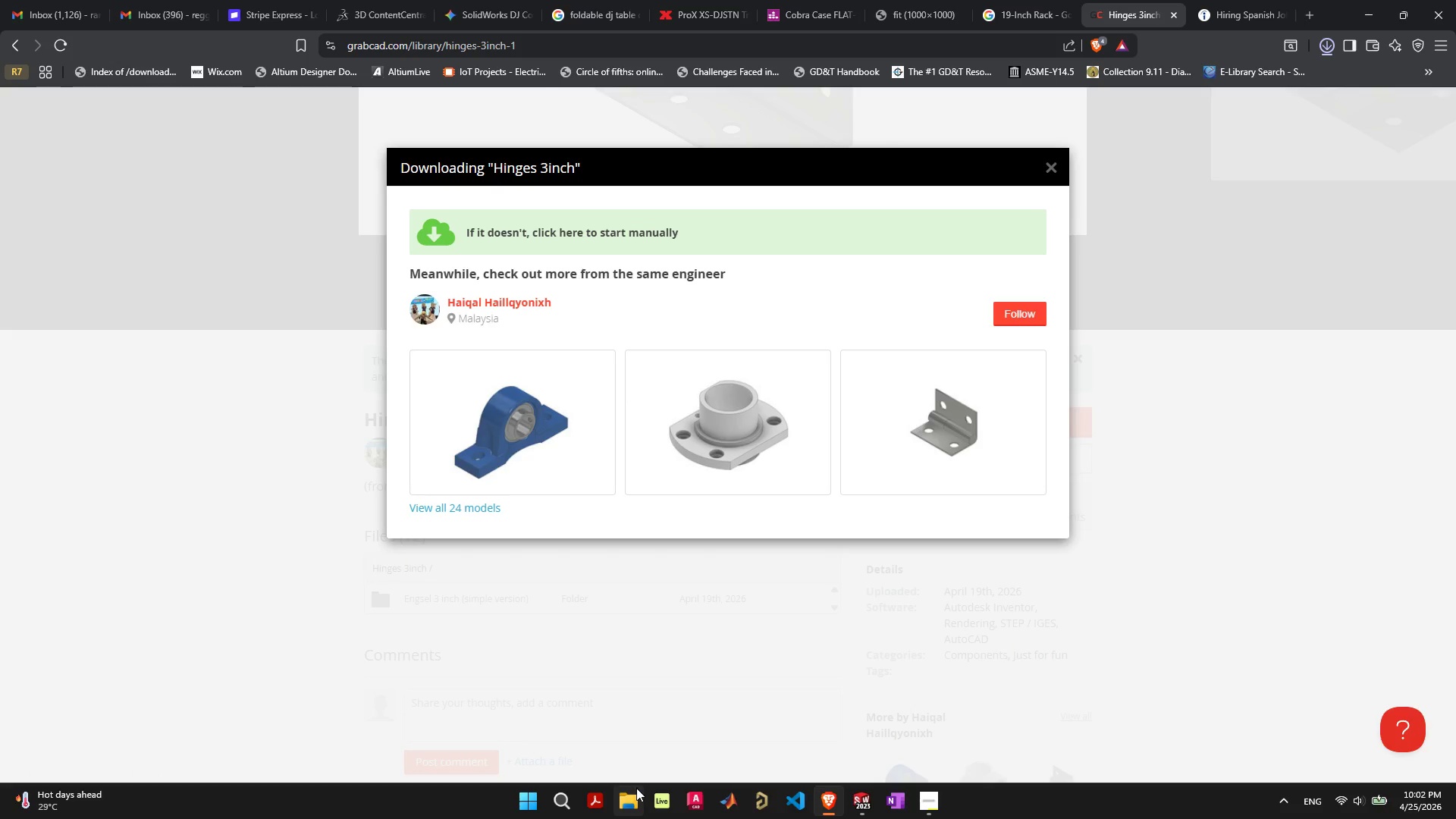 
left_click([635, 799])
 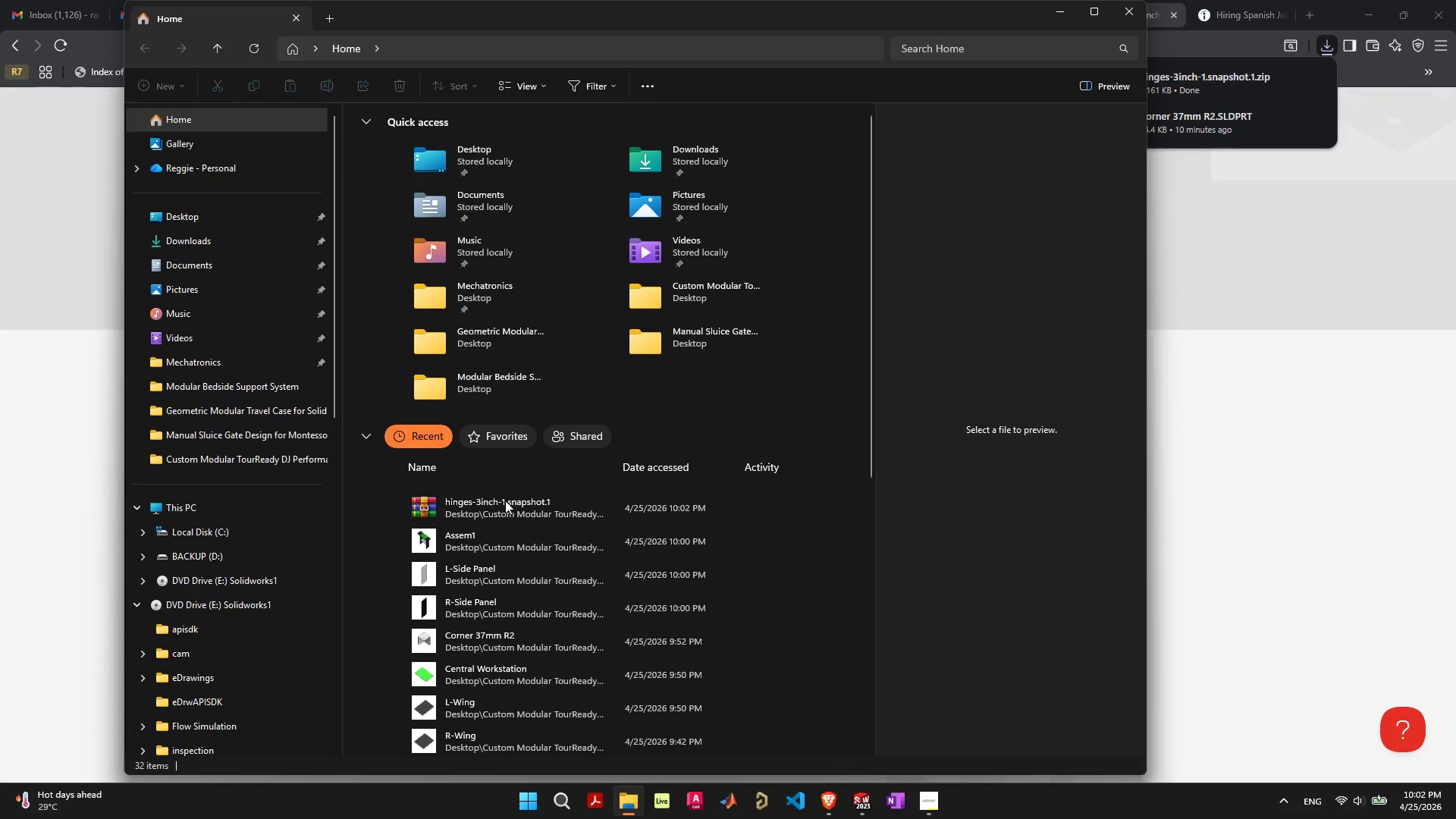 
double_click([532, 510])
 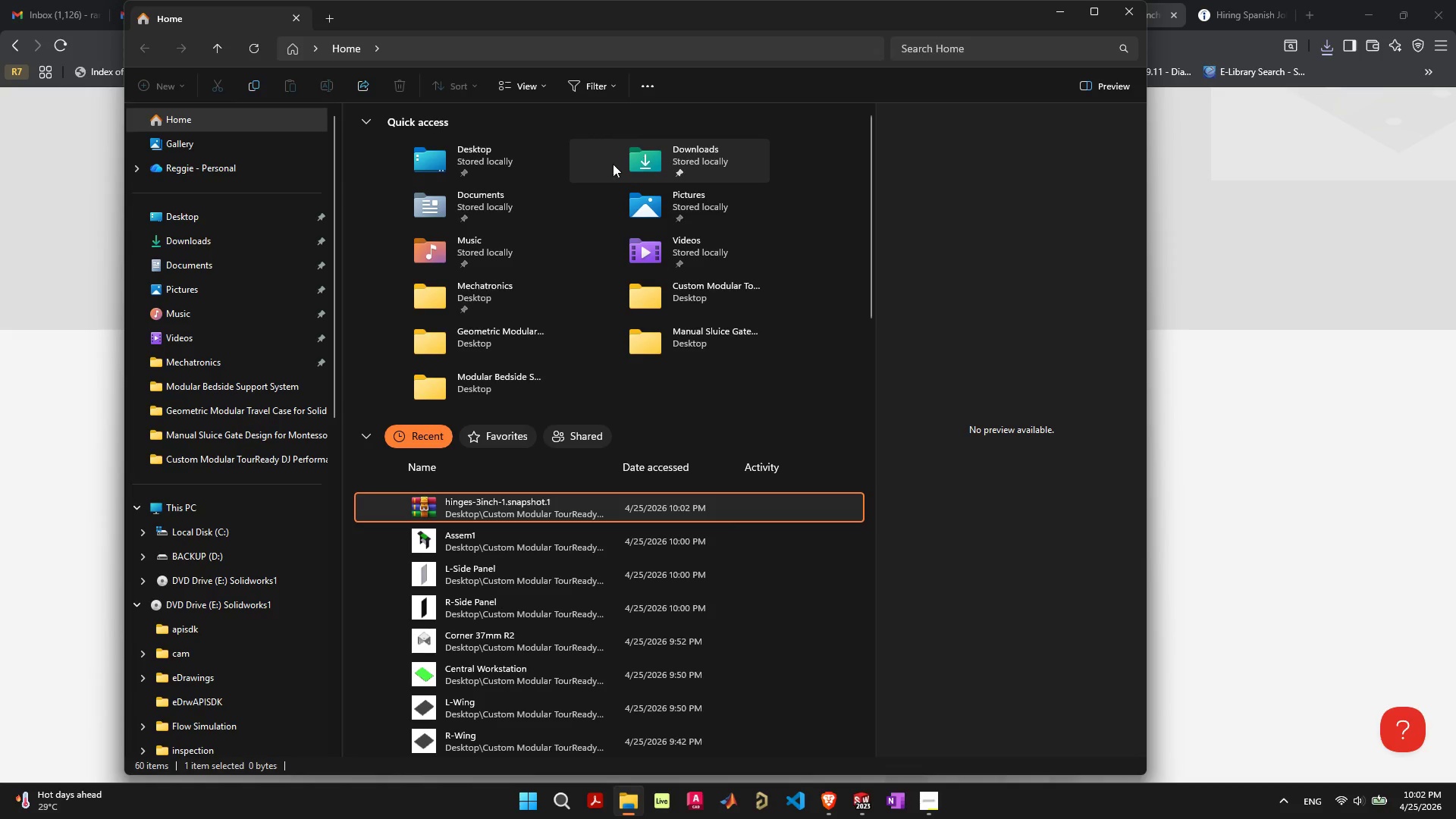 
left_click([502, 158])
 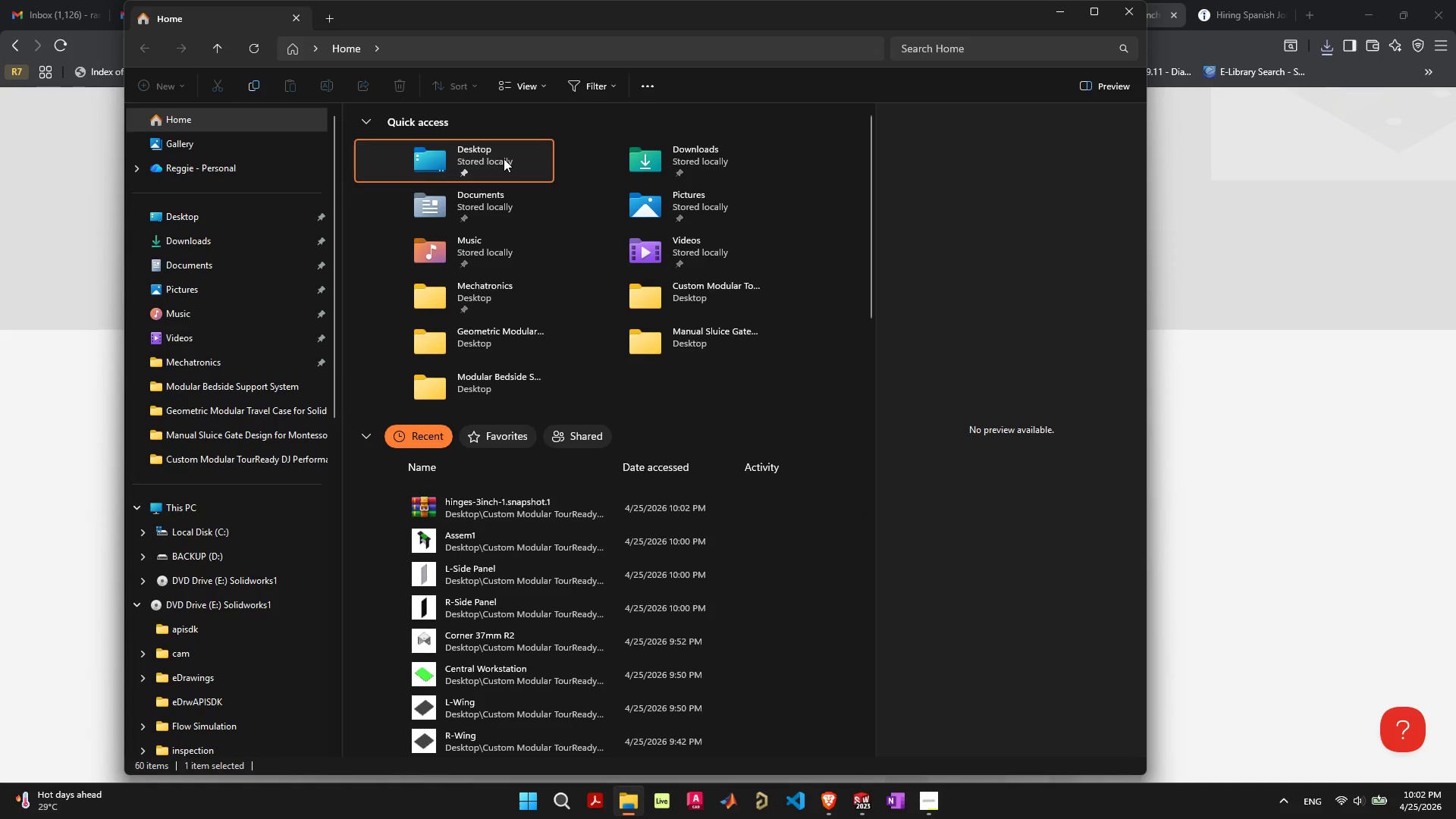 
double_click([504, 158])
 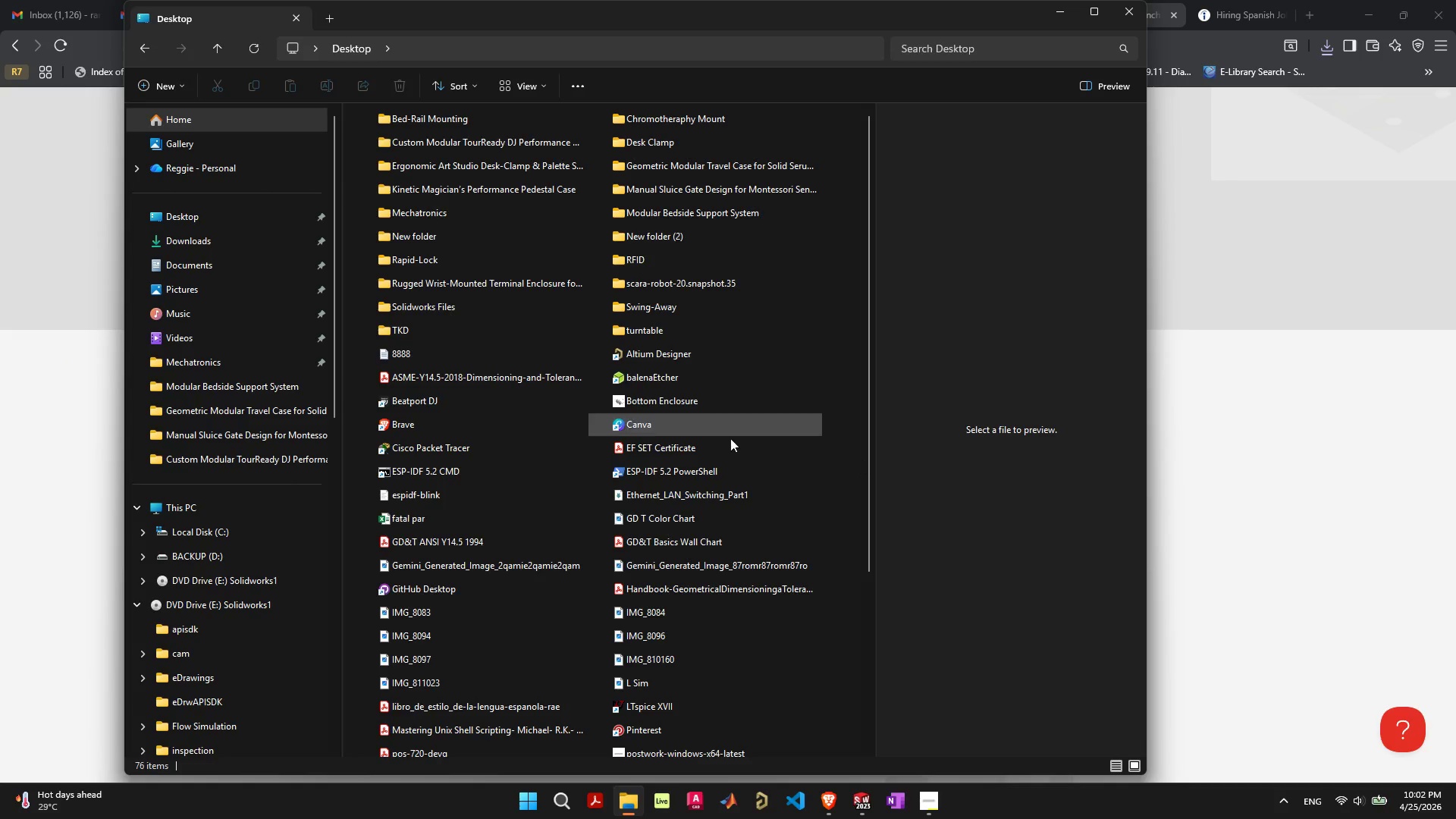 
wait(7.5)
 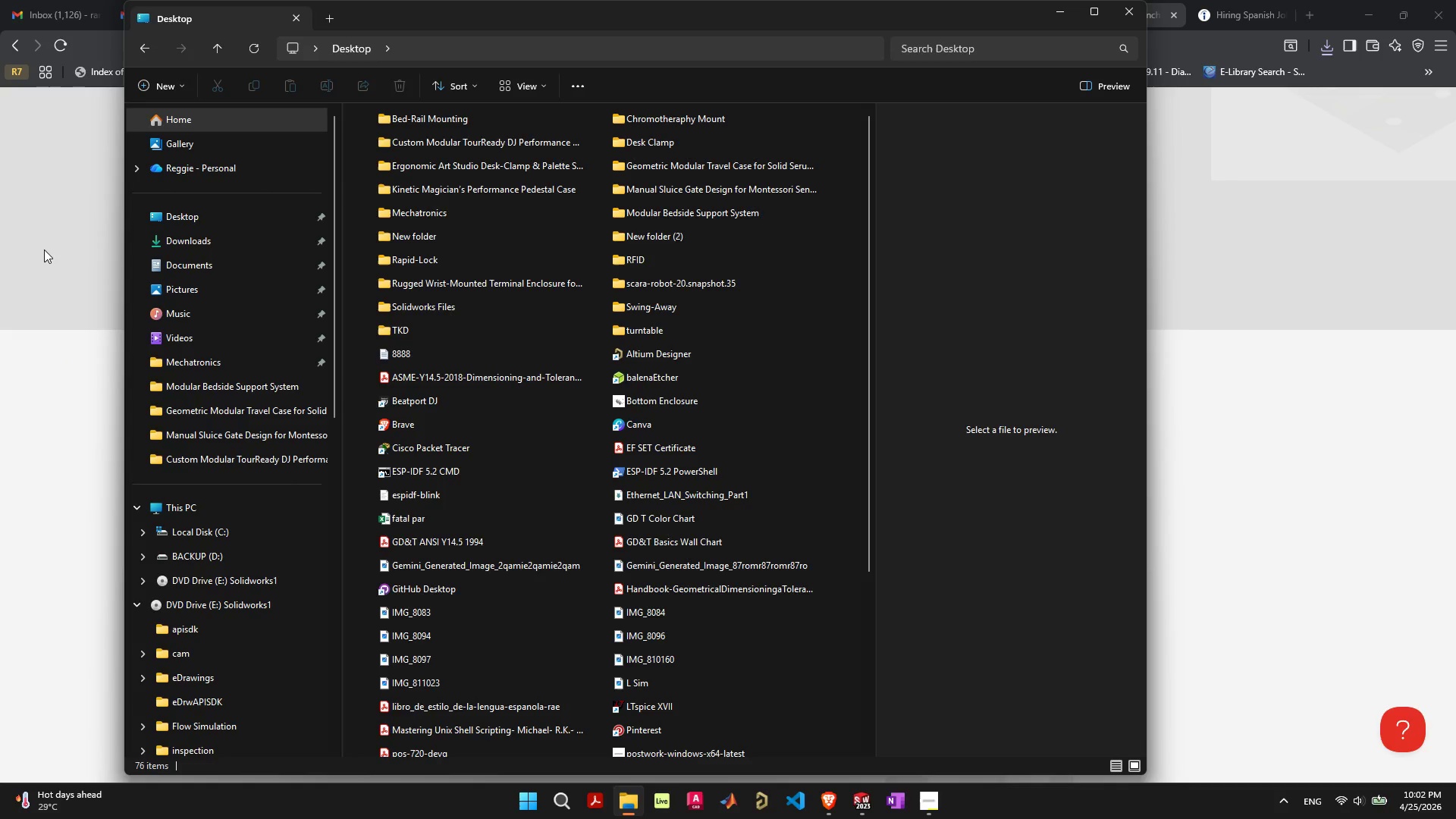 
double_click([477, 145])
 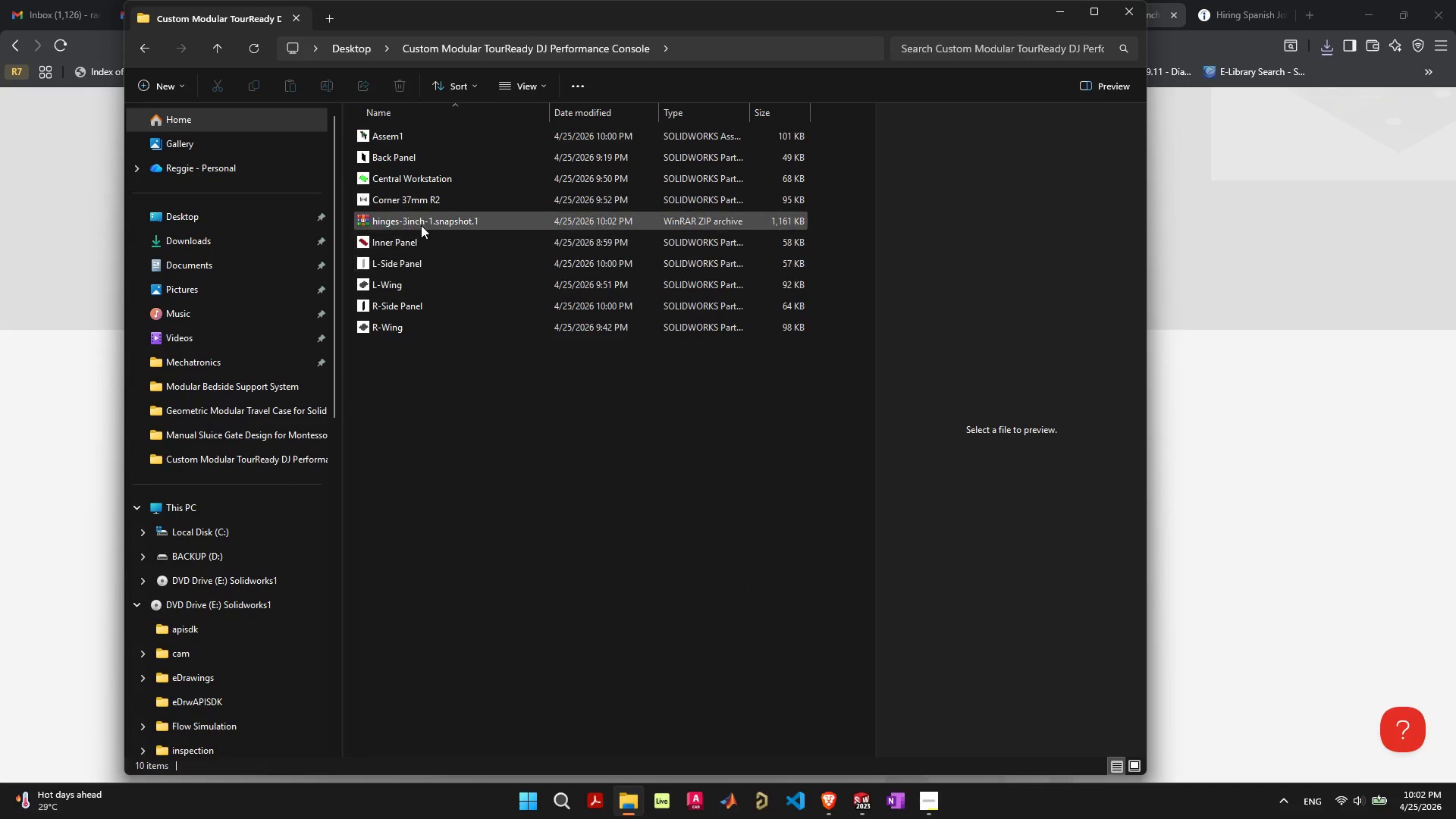 
right_click([422, 224])
 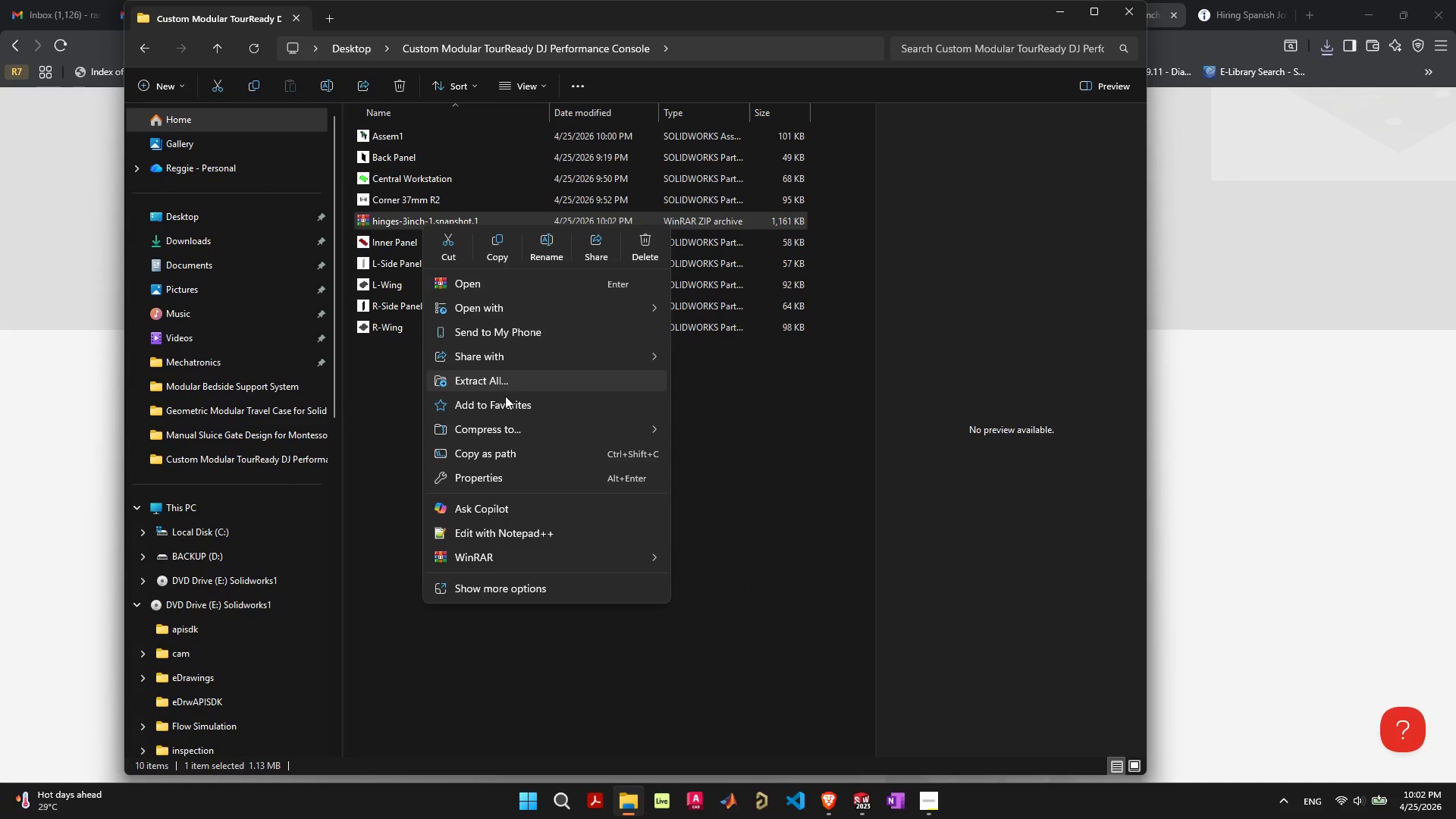 
left_click([517, 389])
 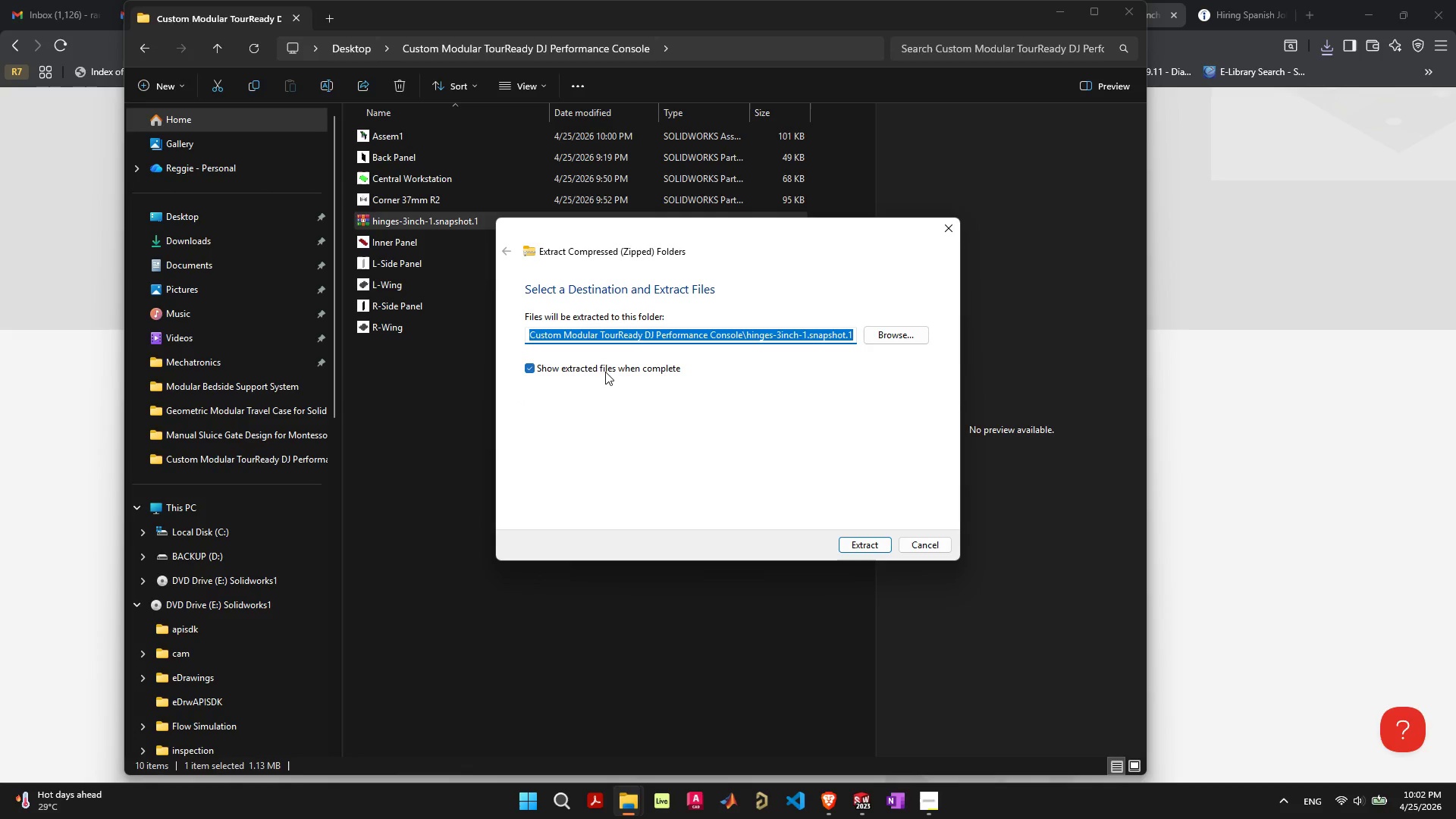 
key(Enter)
 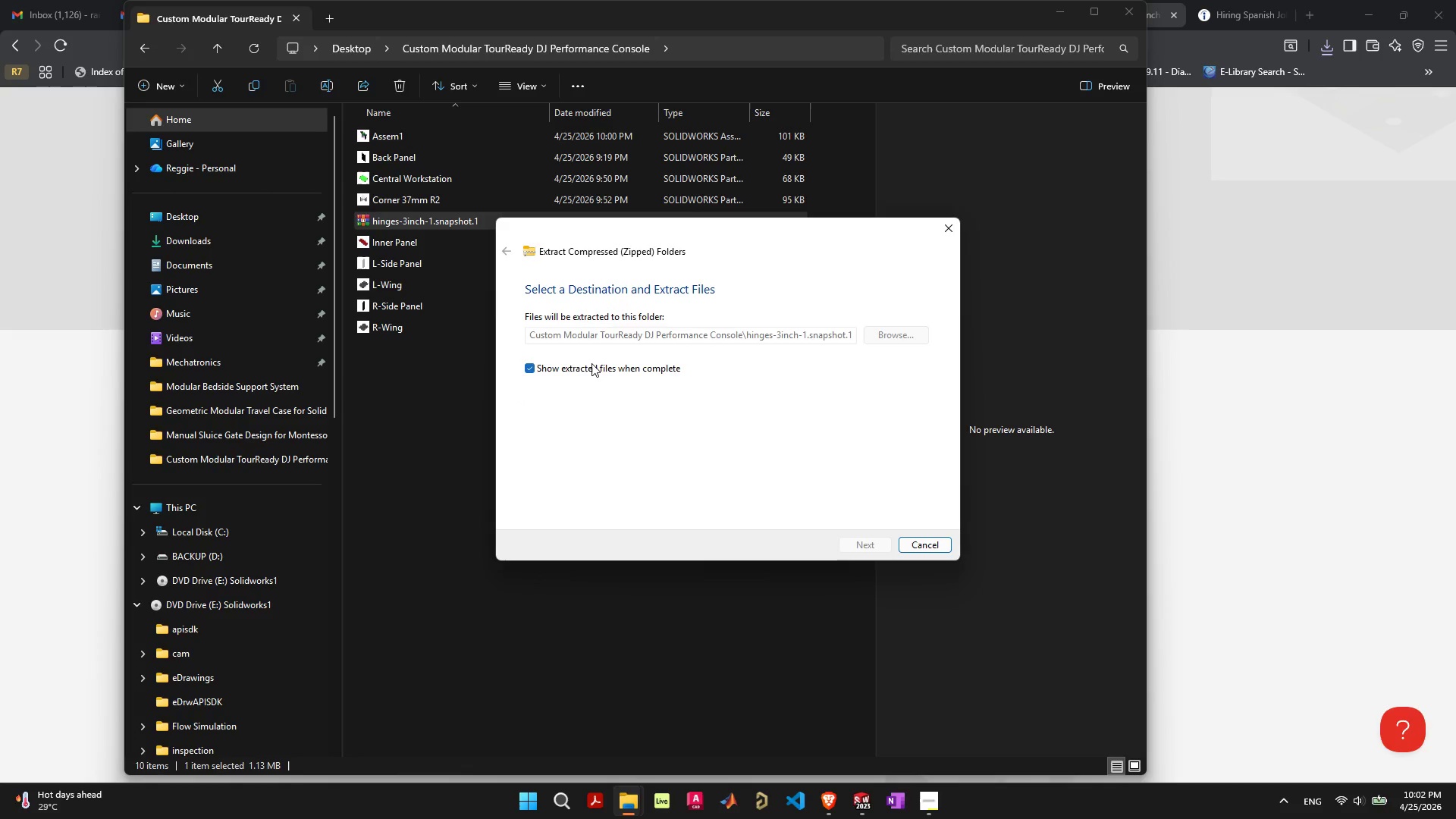 
key(Enter)
 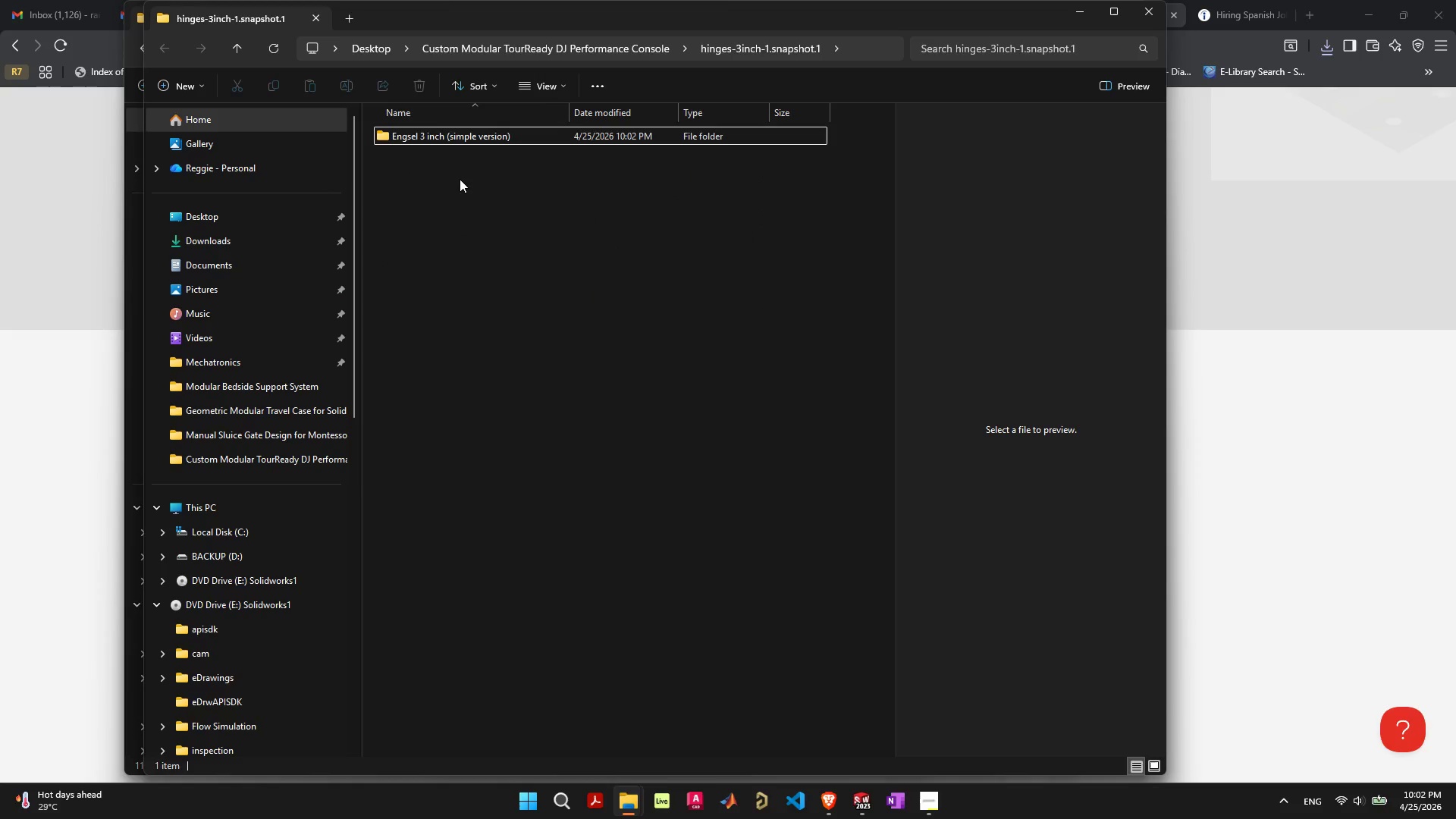 
double_click([471, 132])
 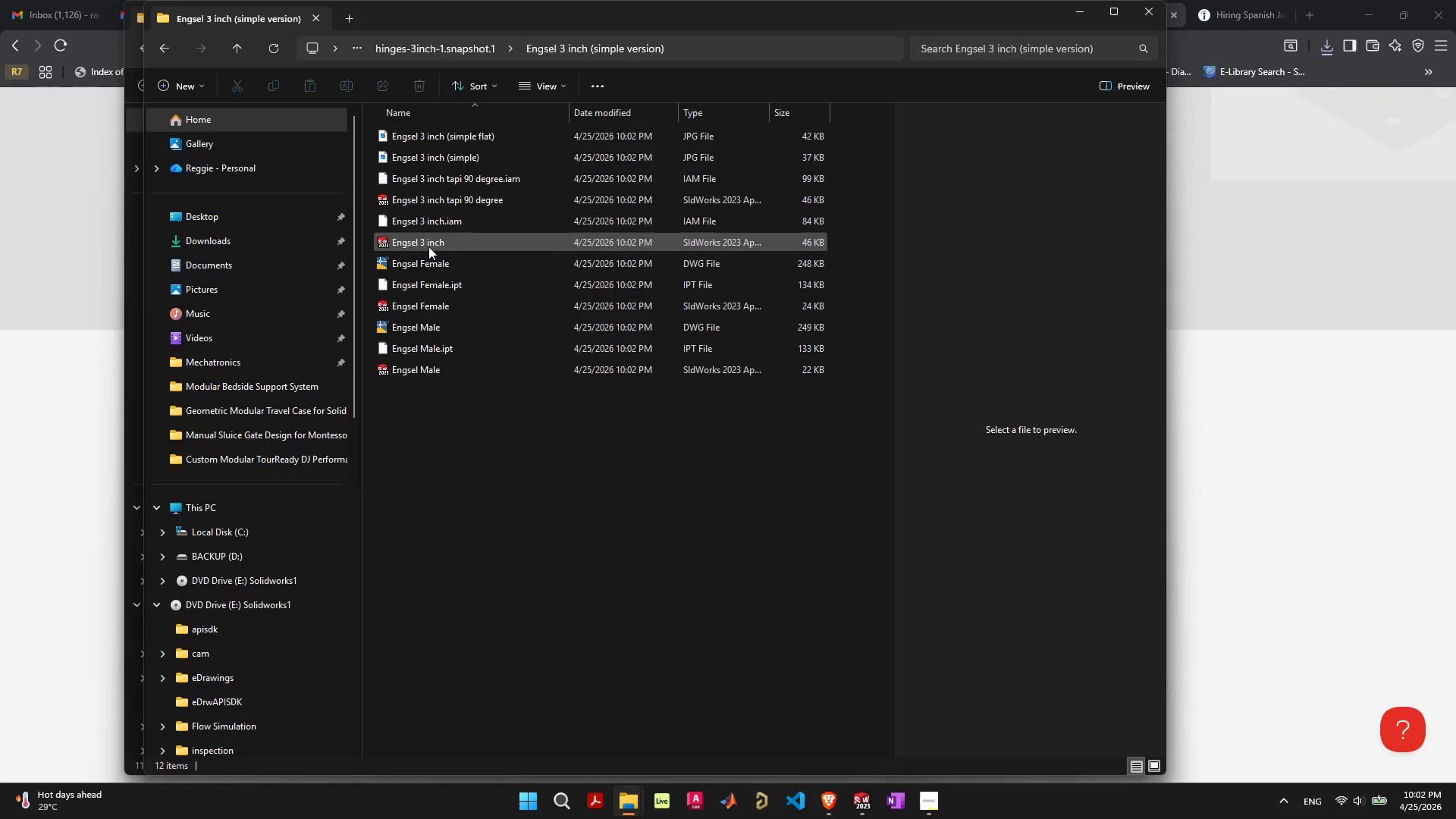 
left_click([481, 205])
 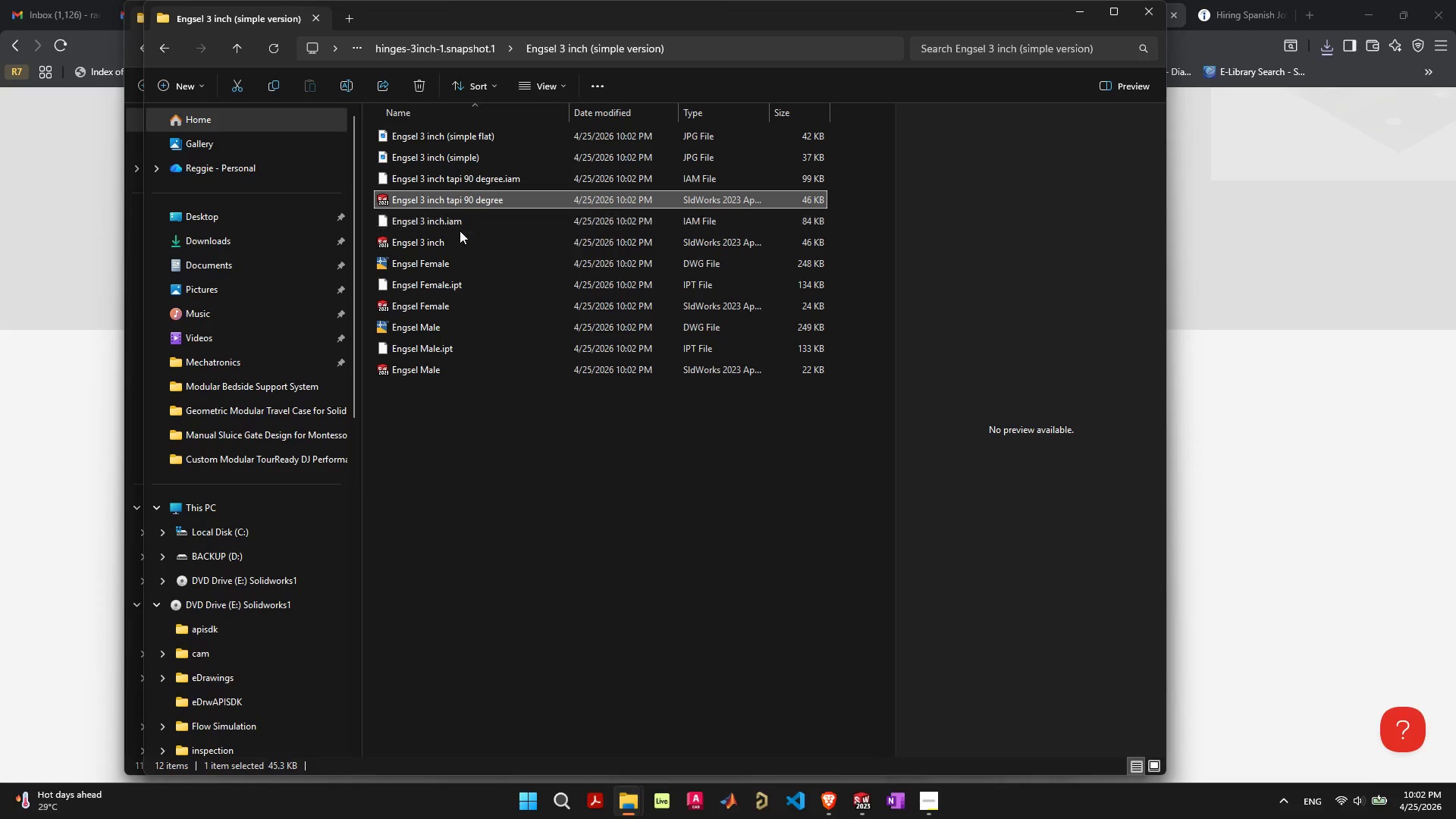 
left_click([458, 234])
 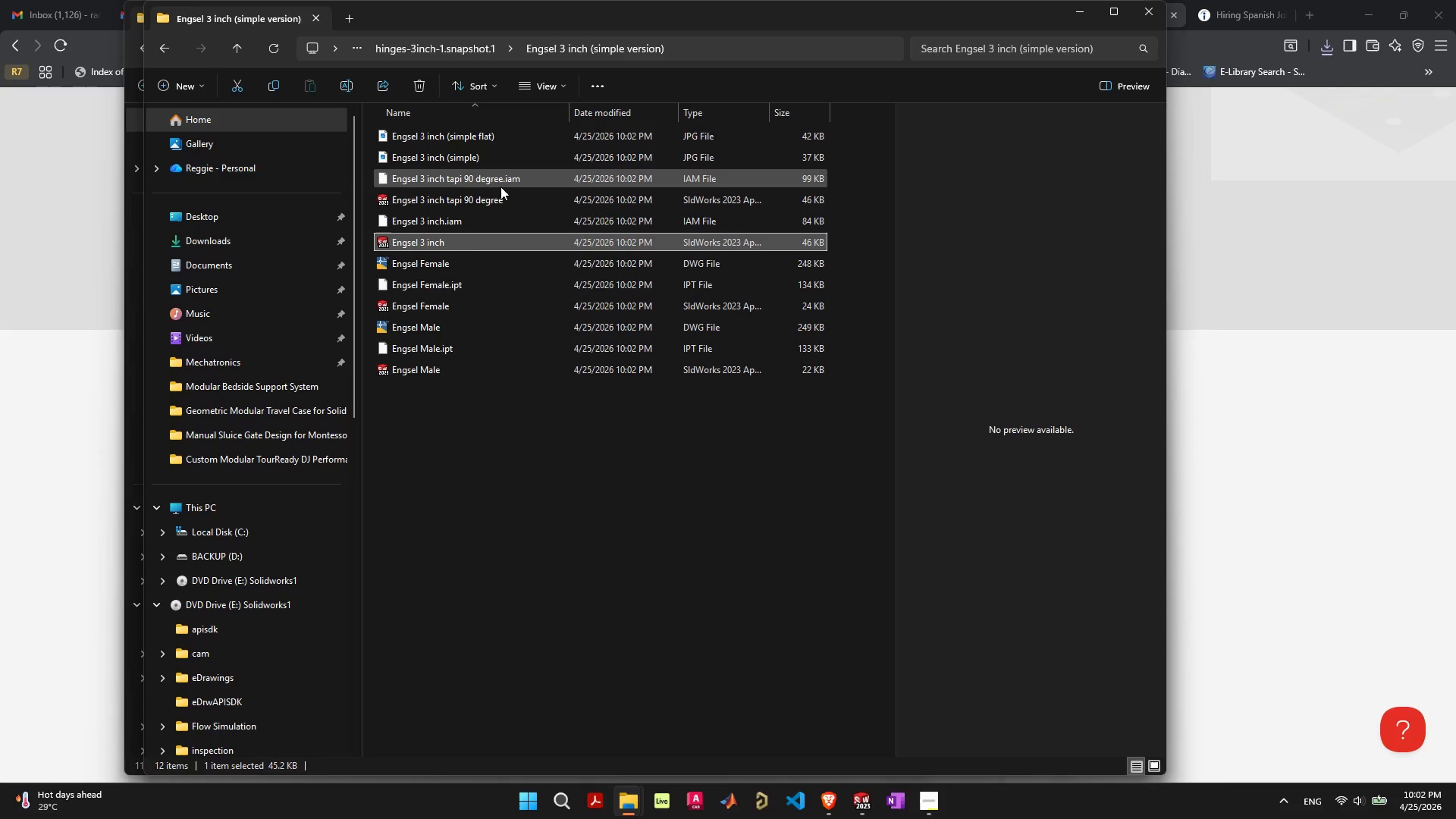 
left_click([500, 161])
 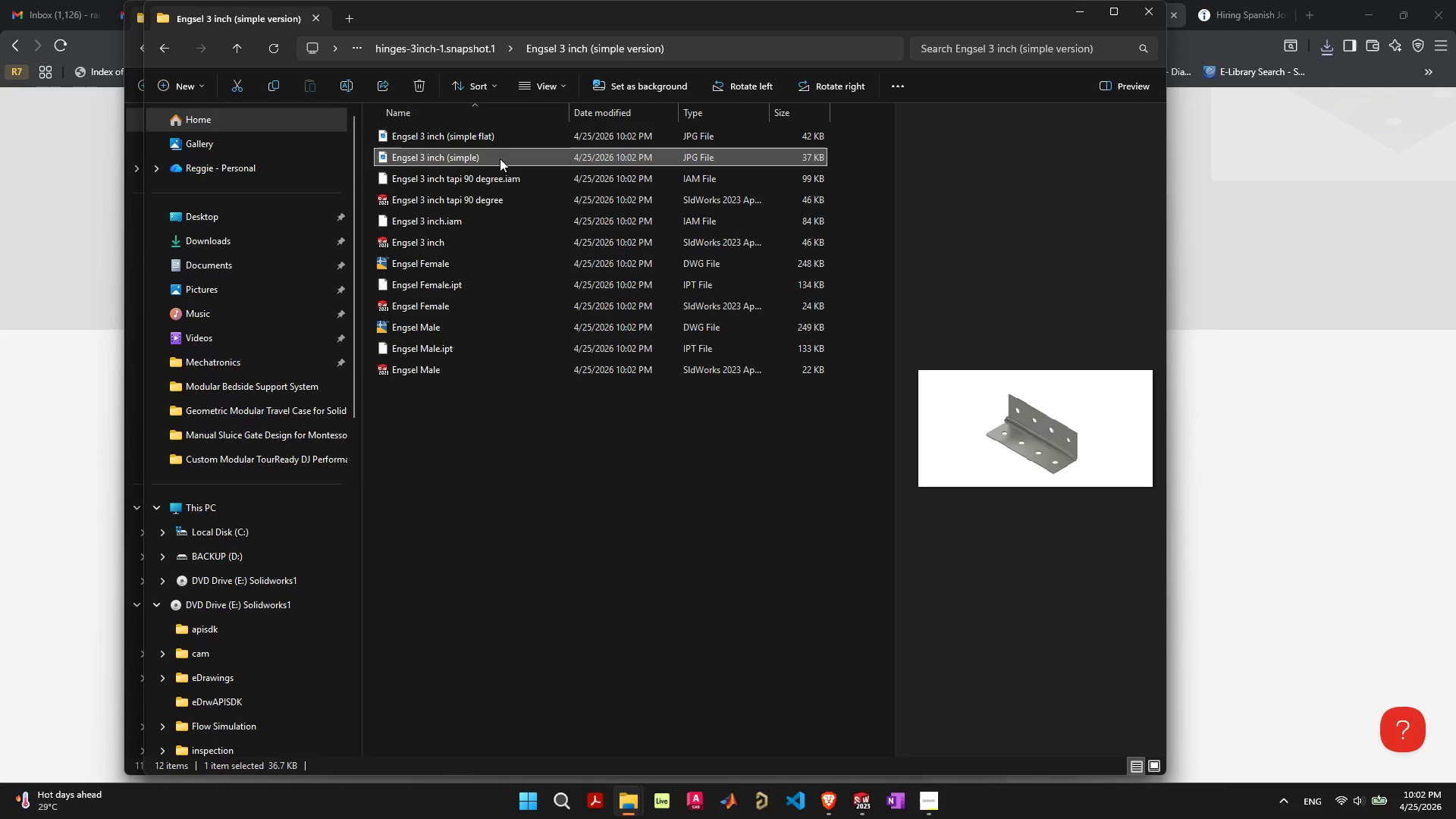 
left_click([506, 142])
 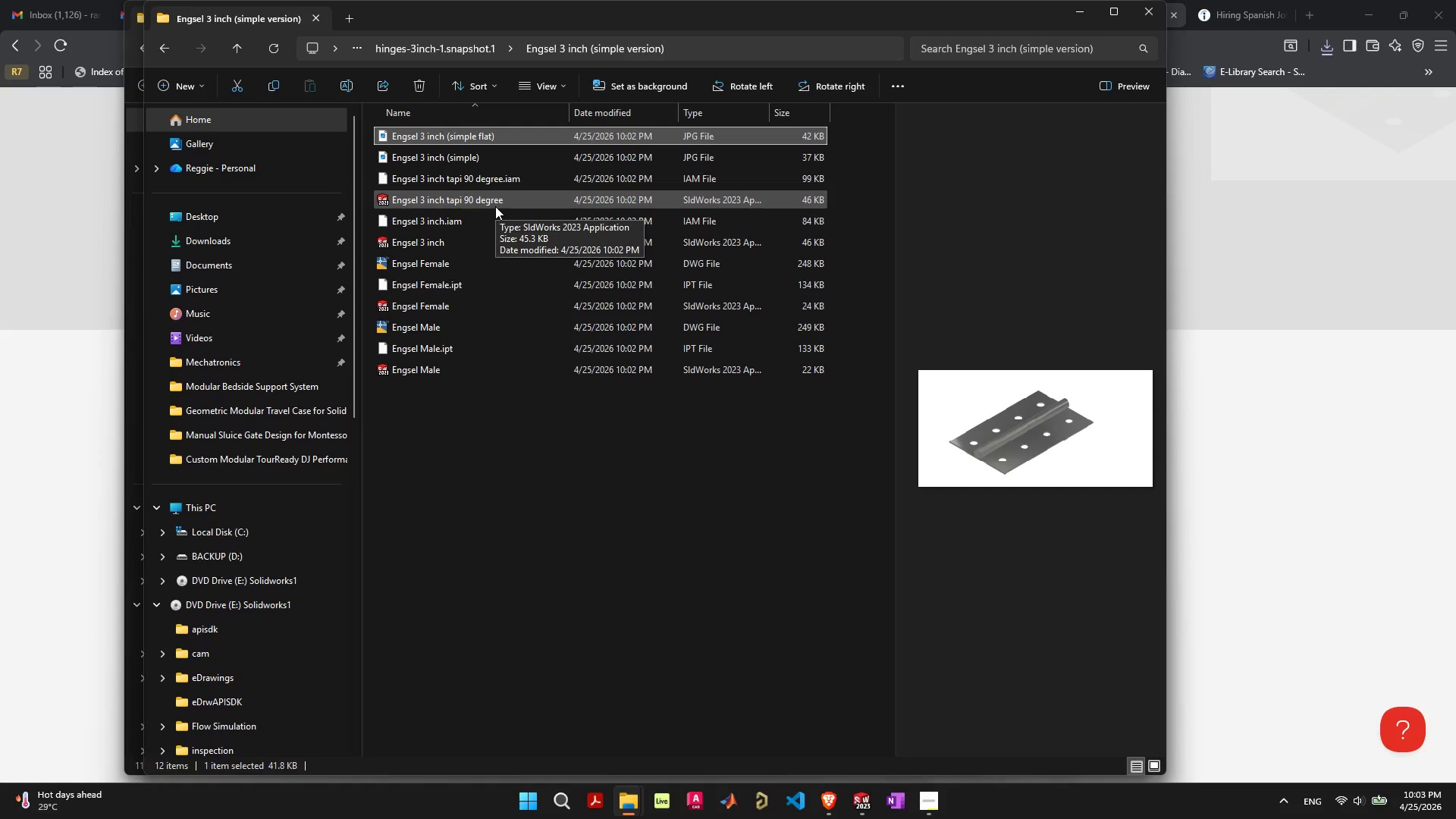 
wait(6.5)
 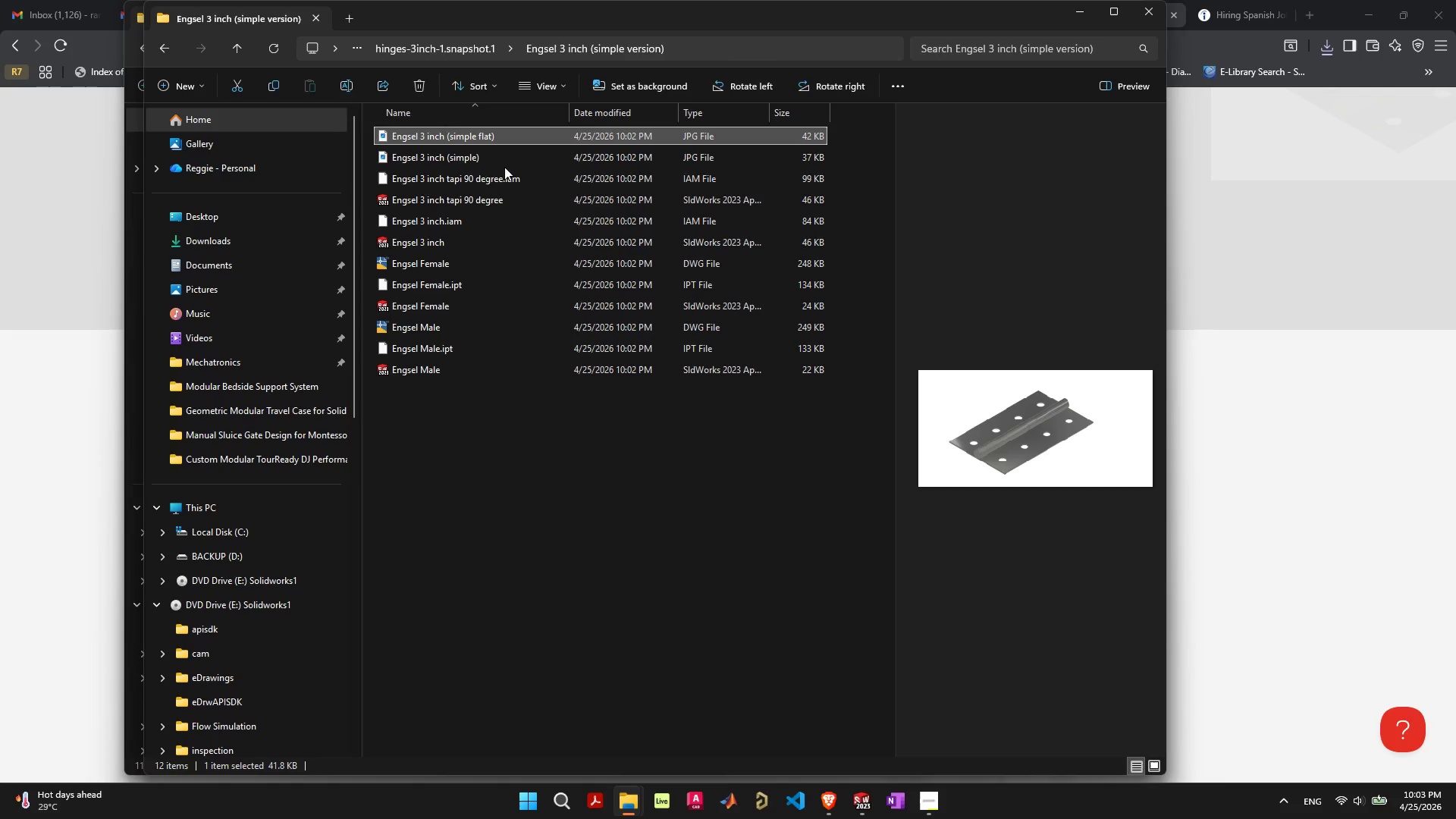 
left_click([495, 206])
 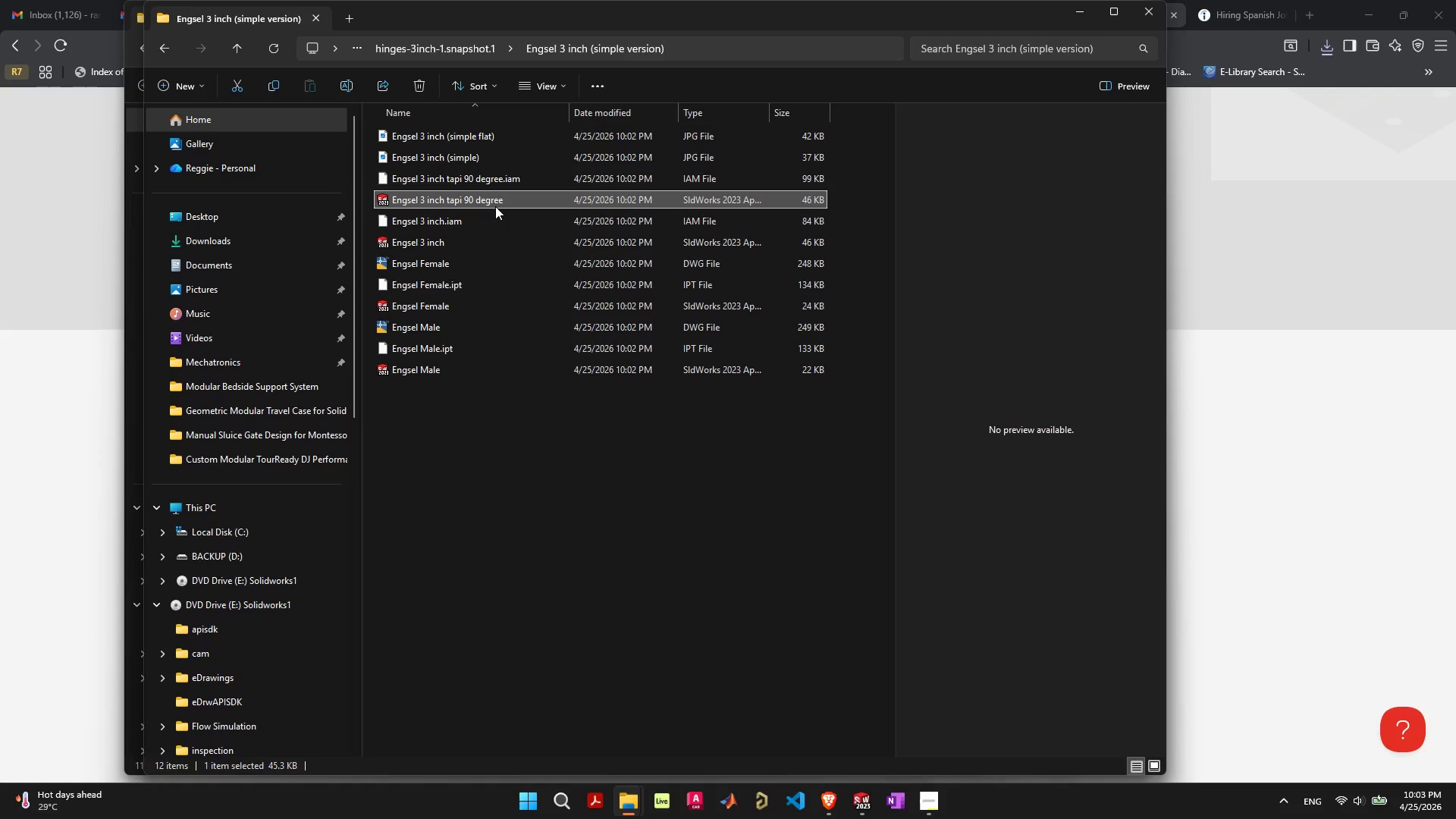 
double_click([495, 206])
 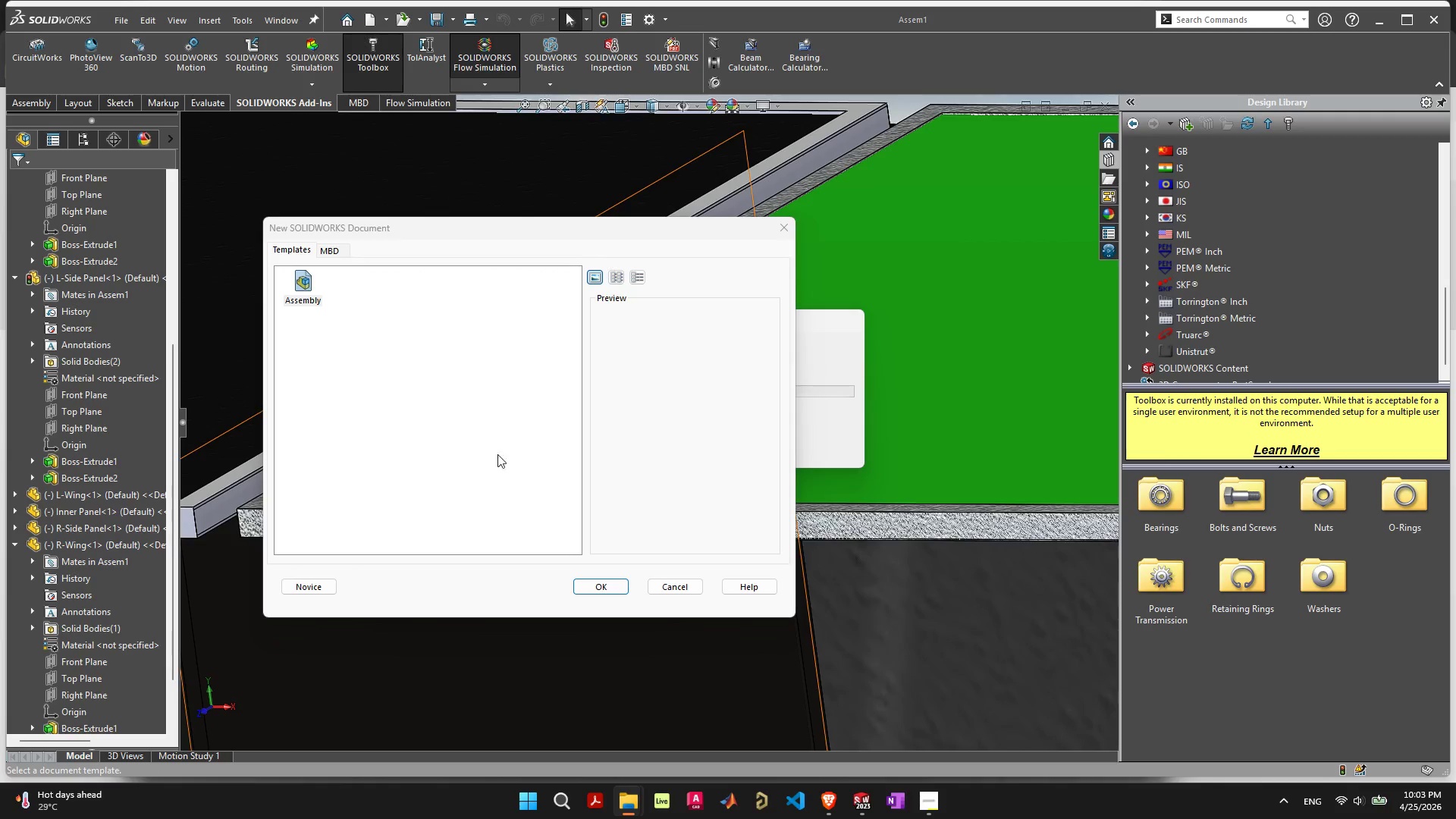 
left_click([600, 594])
 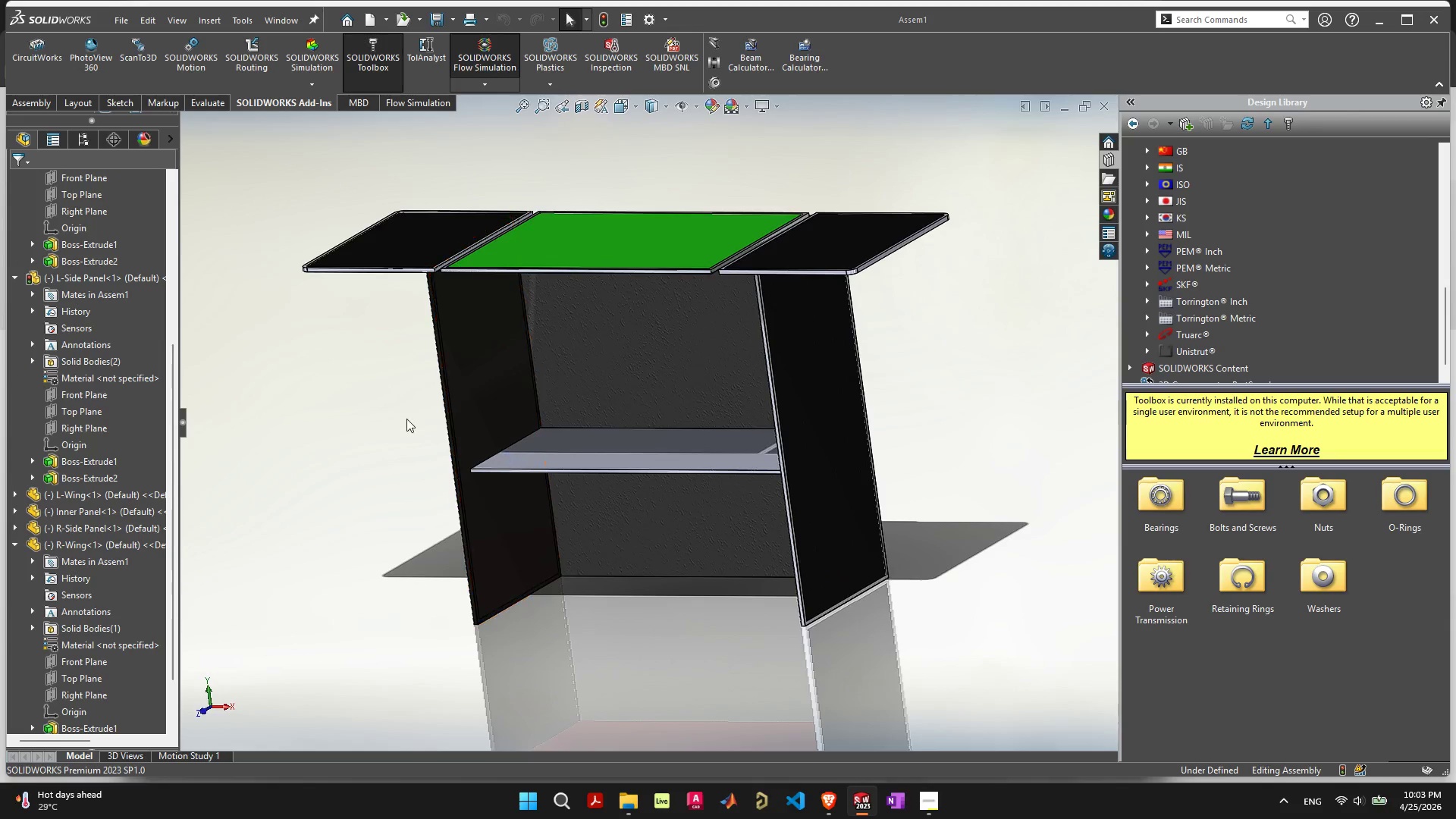 
wait(7.98)
 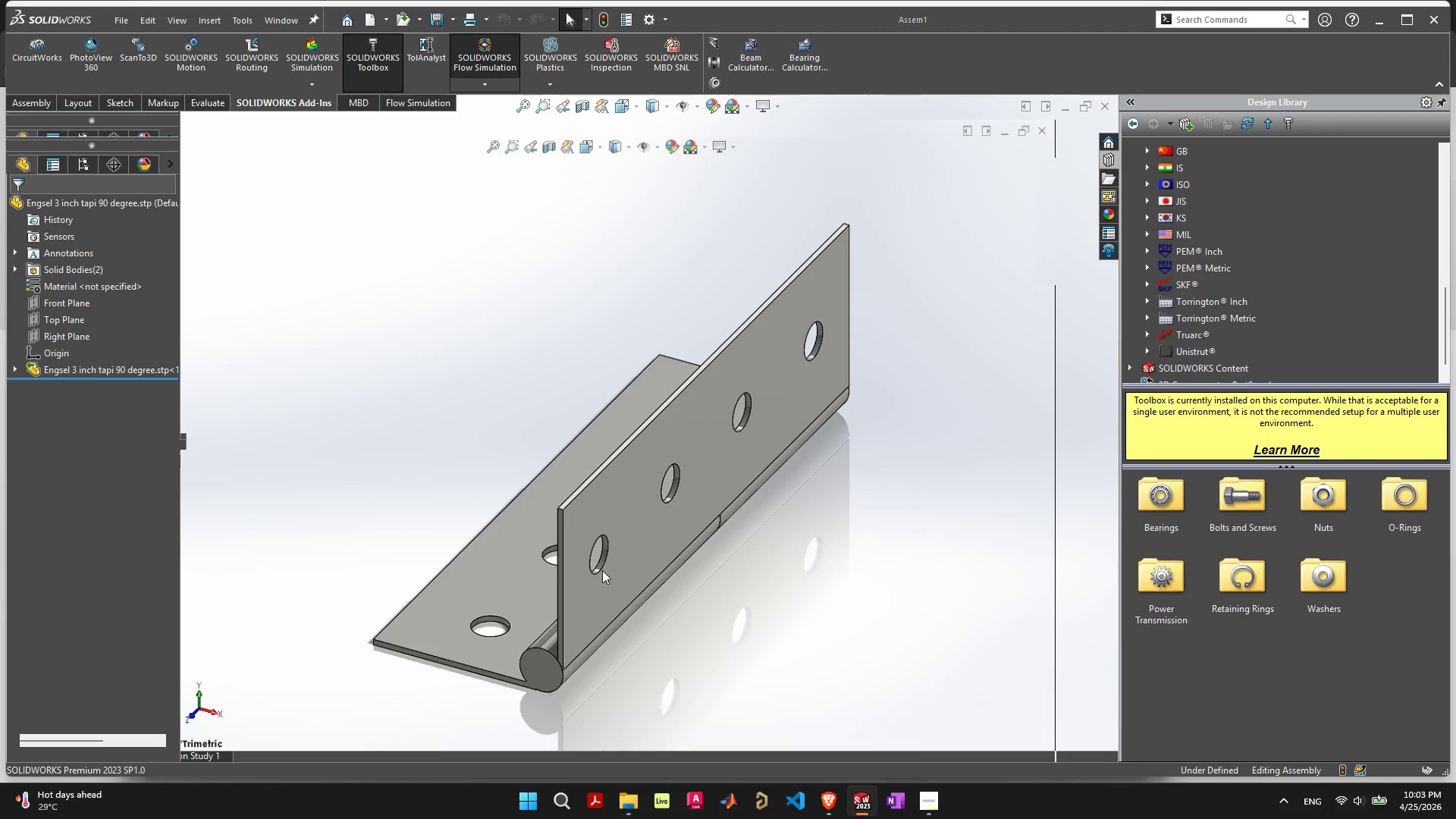 
left_click([39, 102])
 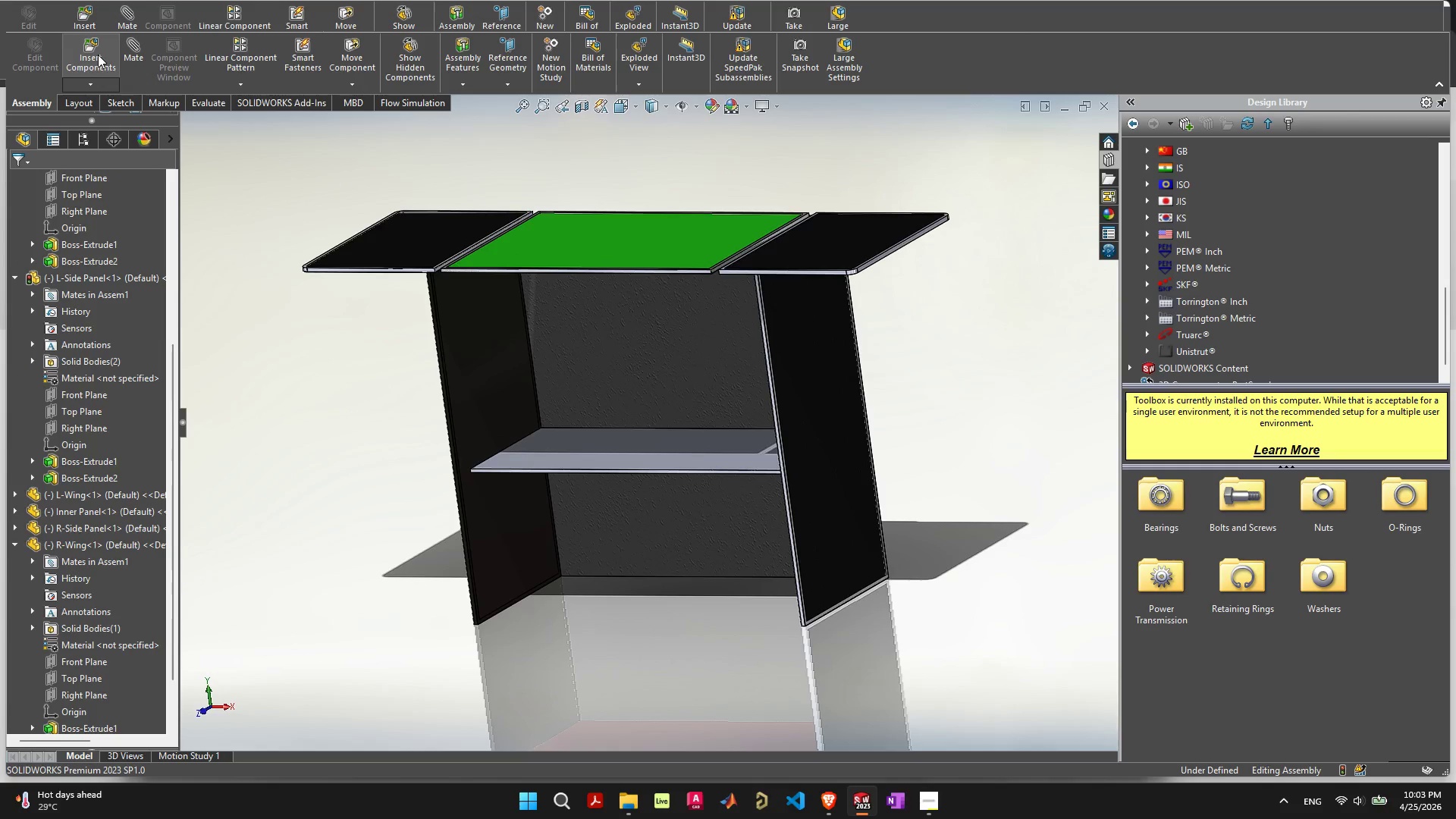 
left_click([98, 53])
 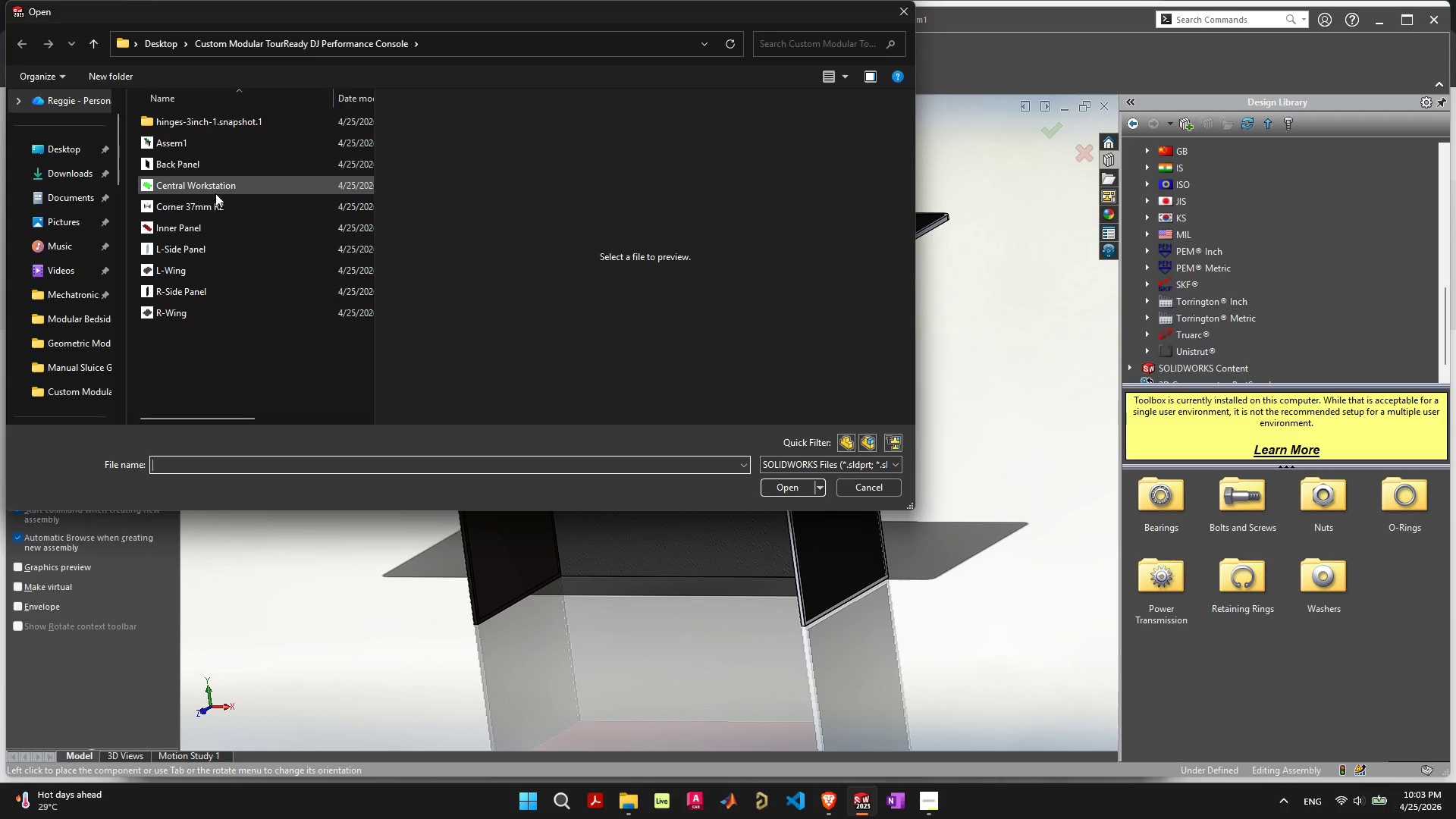 
left_click([243, 126])
 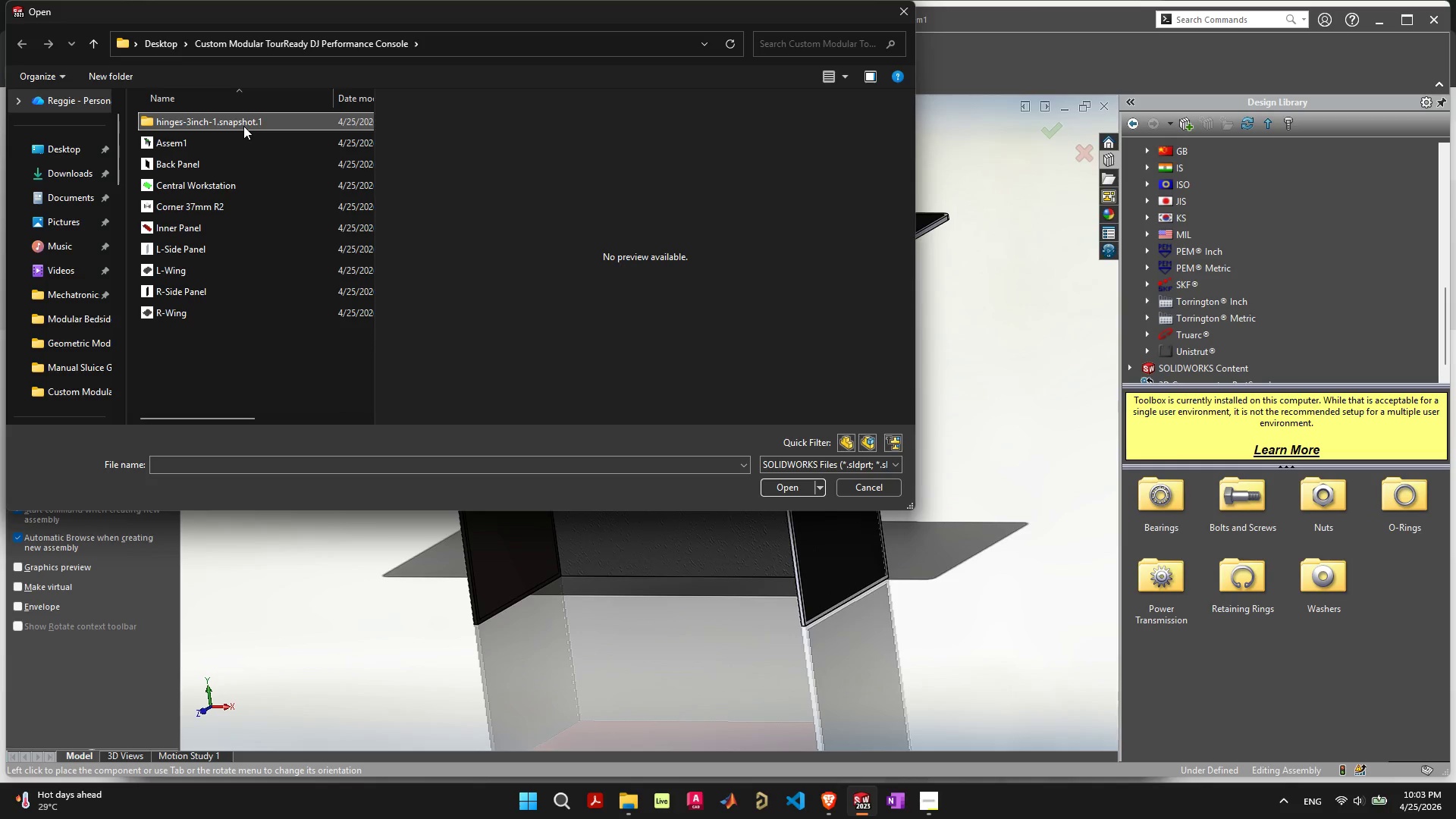 
double_click([243, 126])
 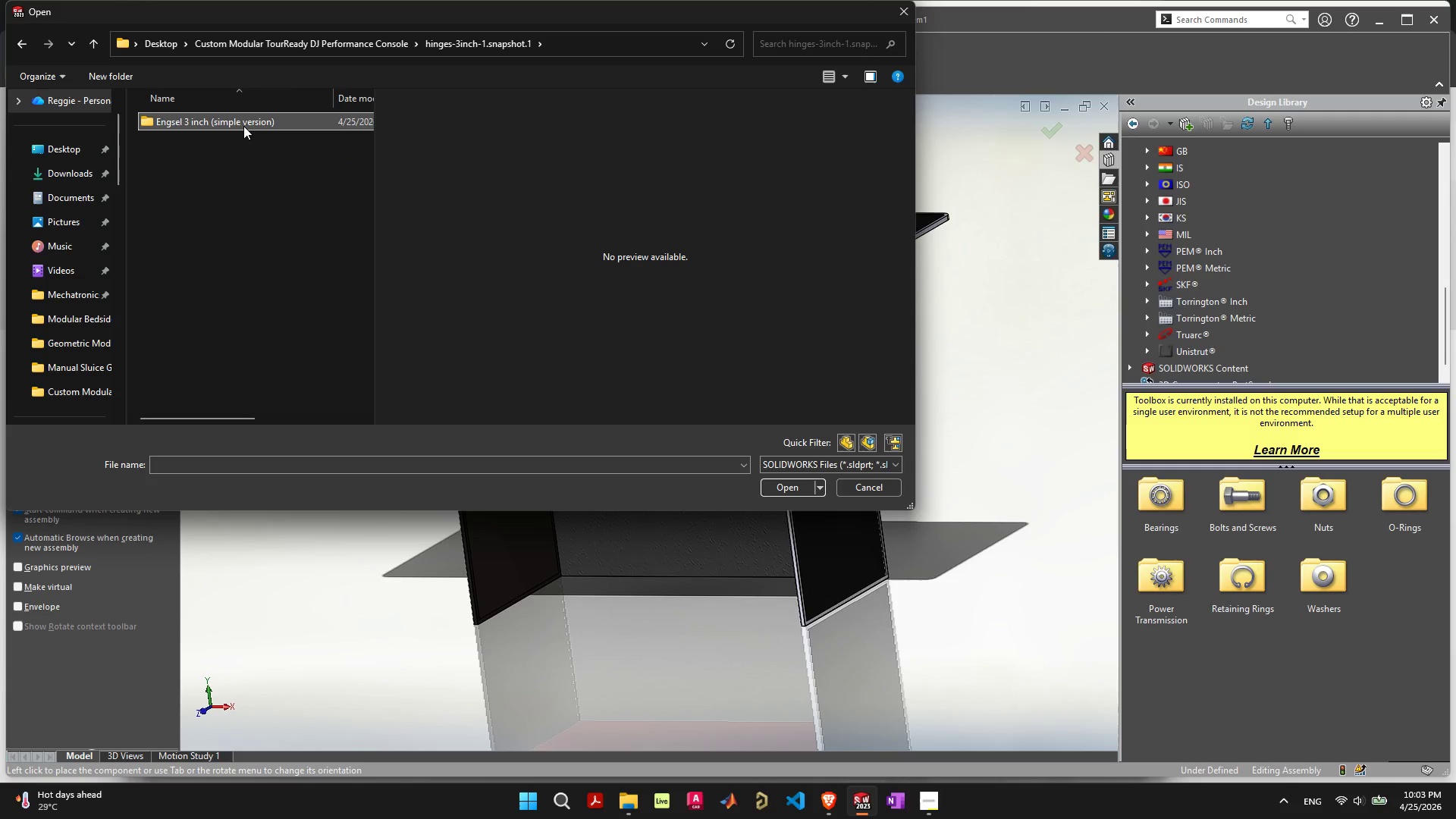 
double_click([243, 126])
 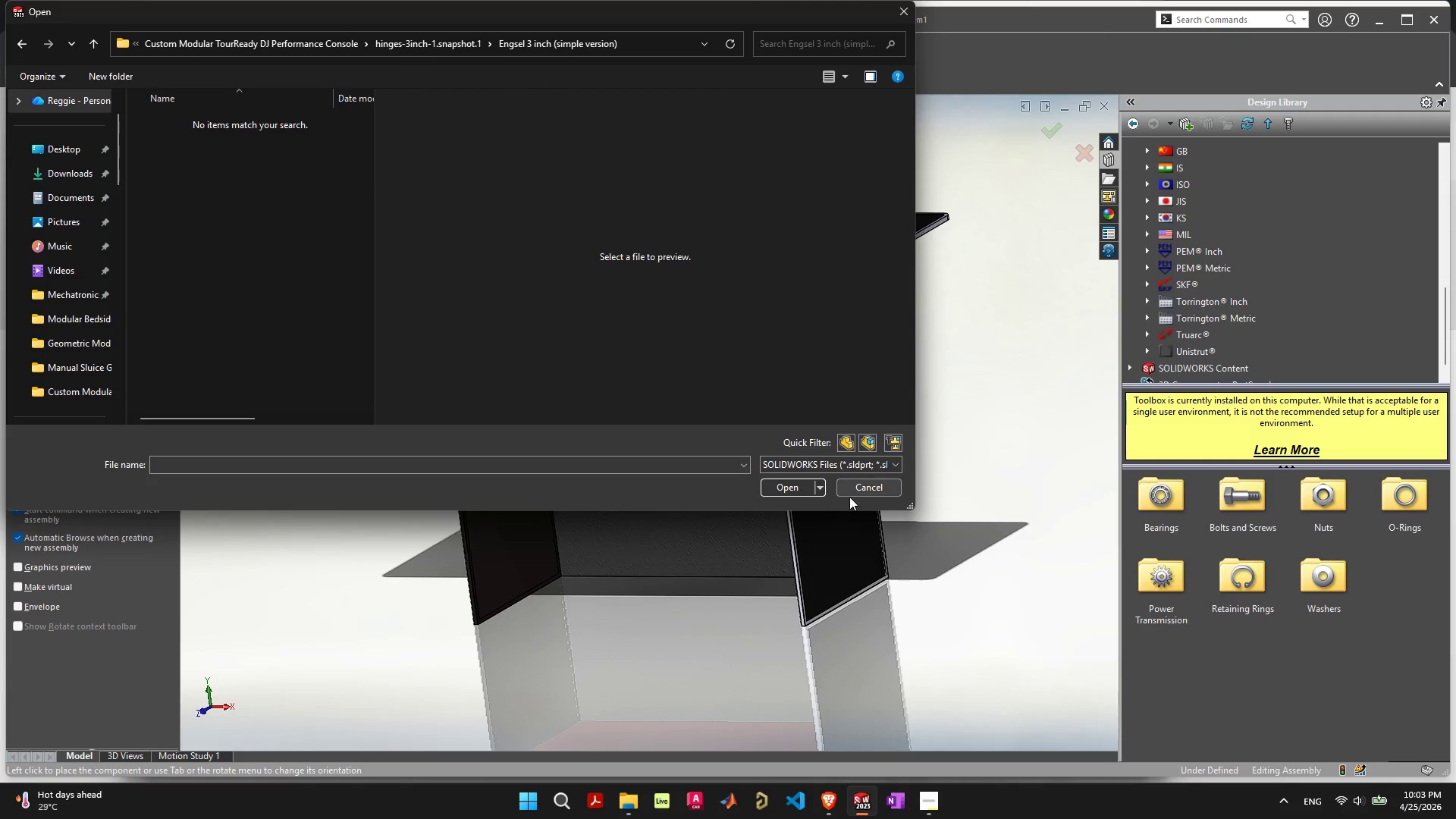 
left_click([866, 482])
 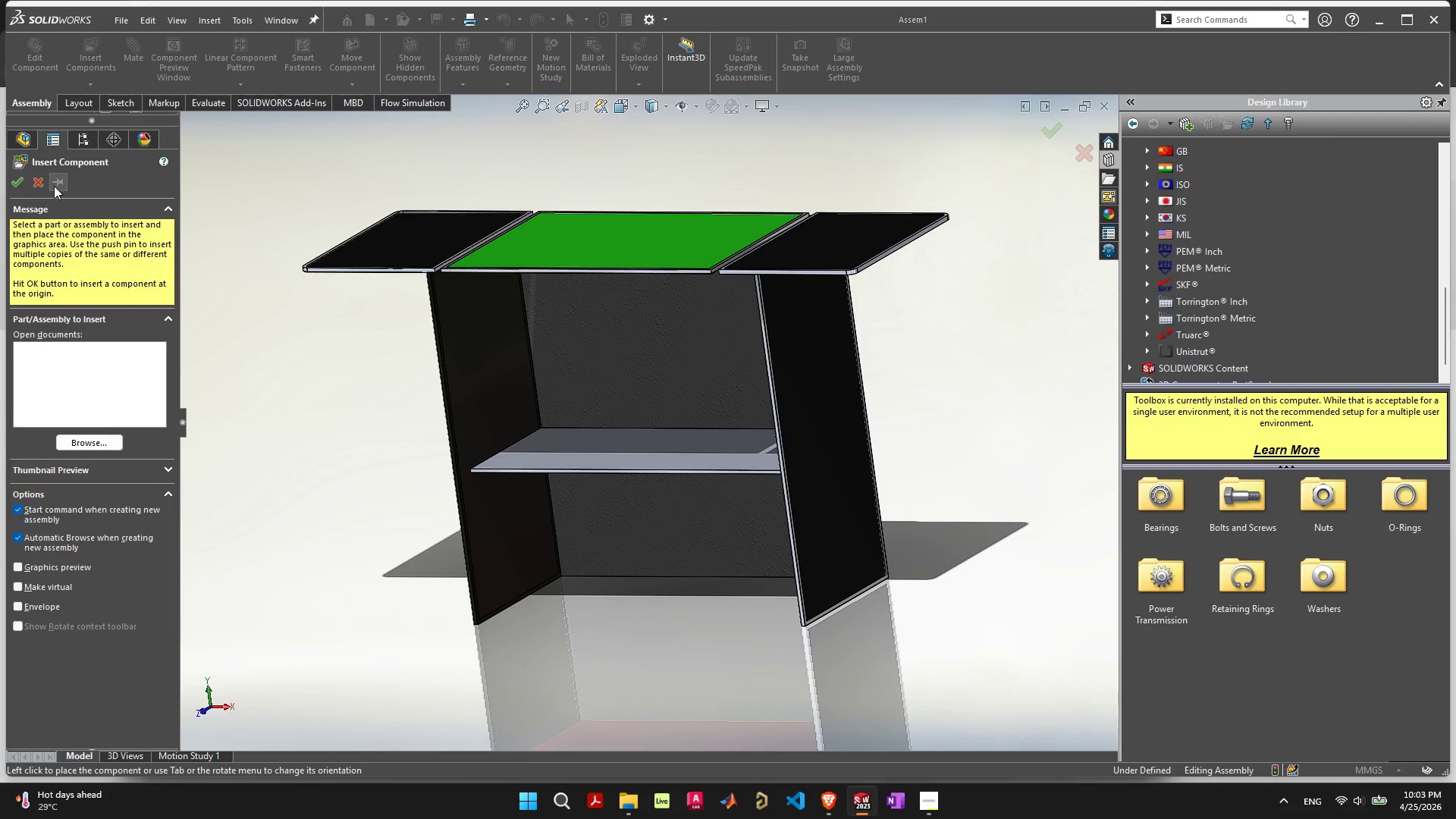 
left_click([46, 178])
 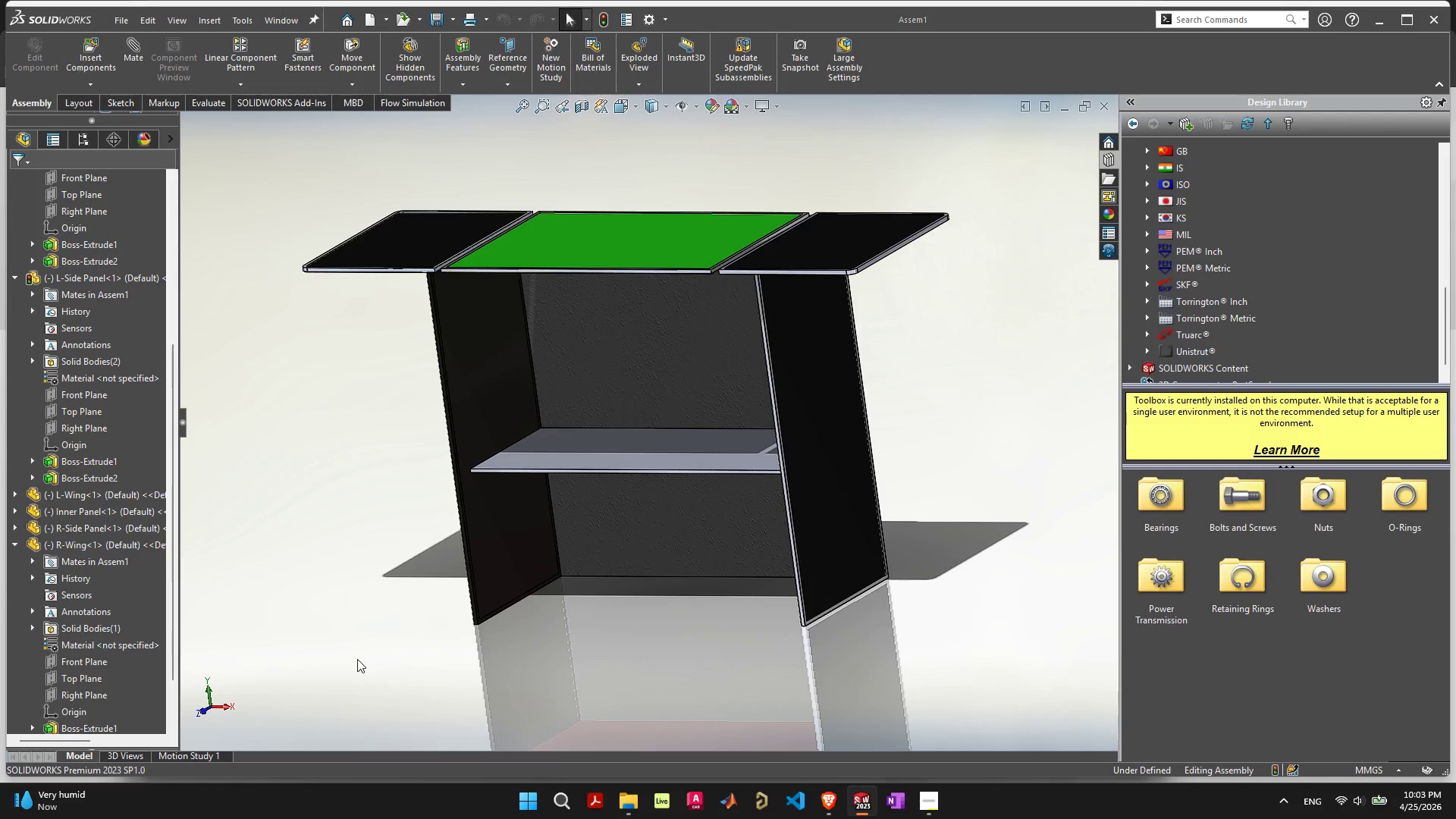 
wait(5.53)
 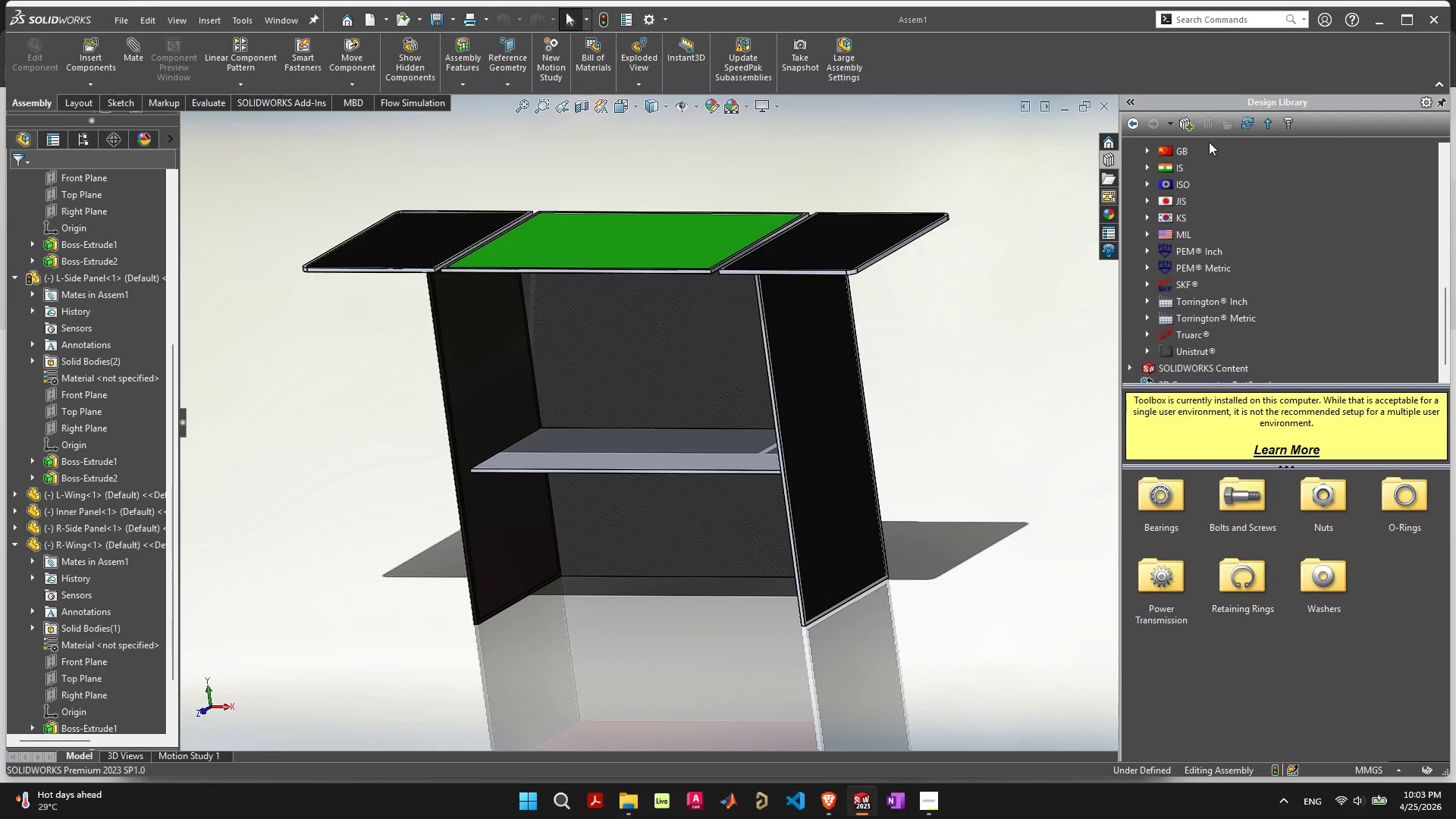 
left_click([1051, 114])
 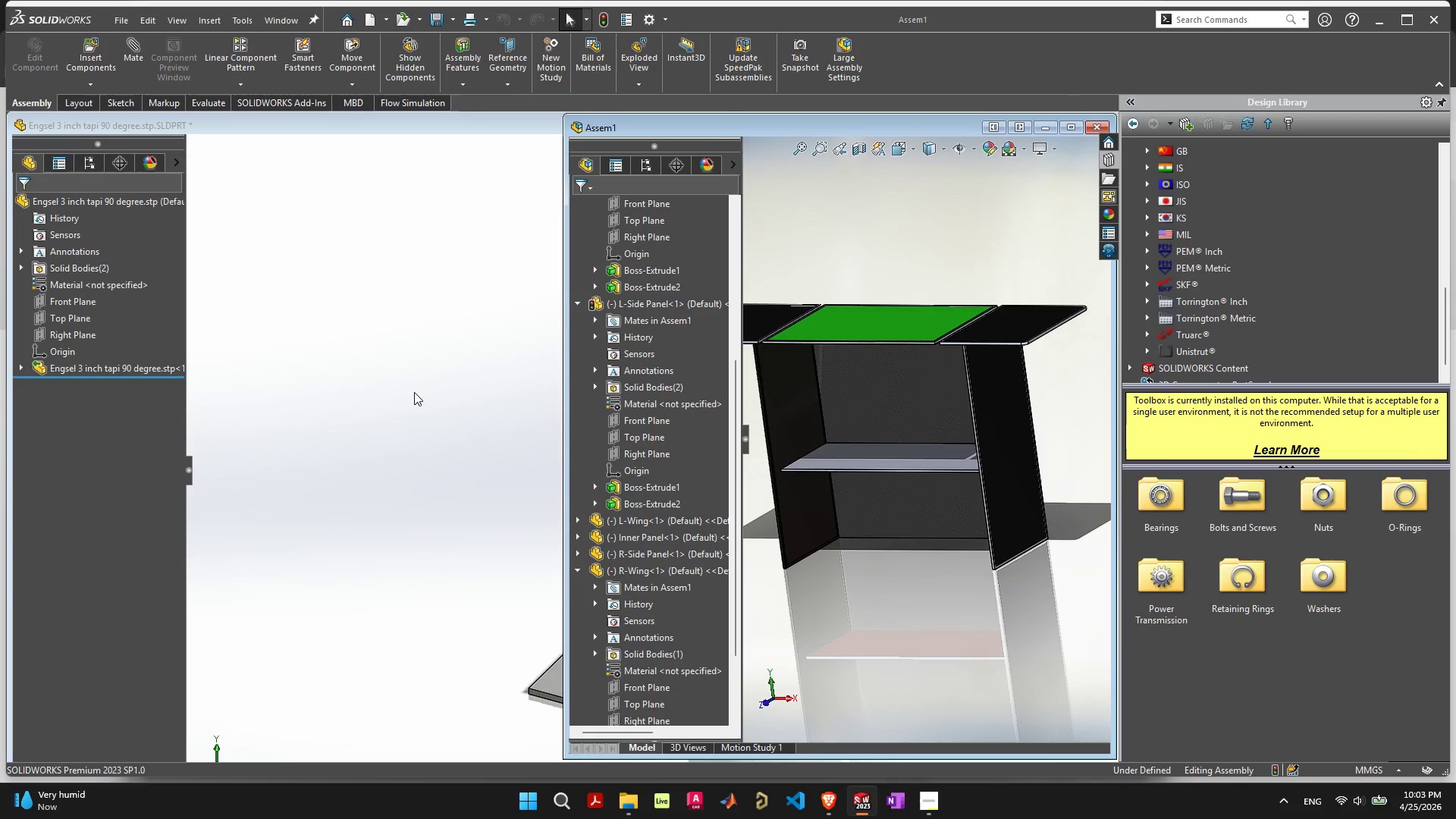 
left_click([419, 390])
 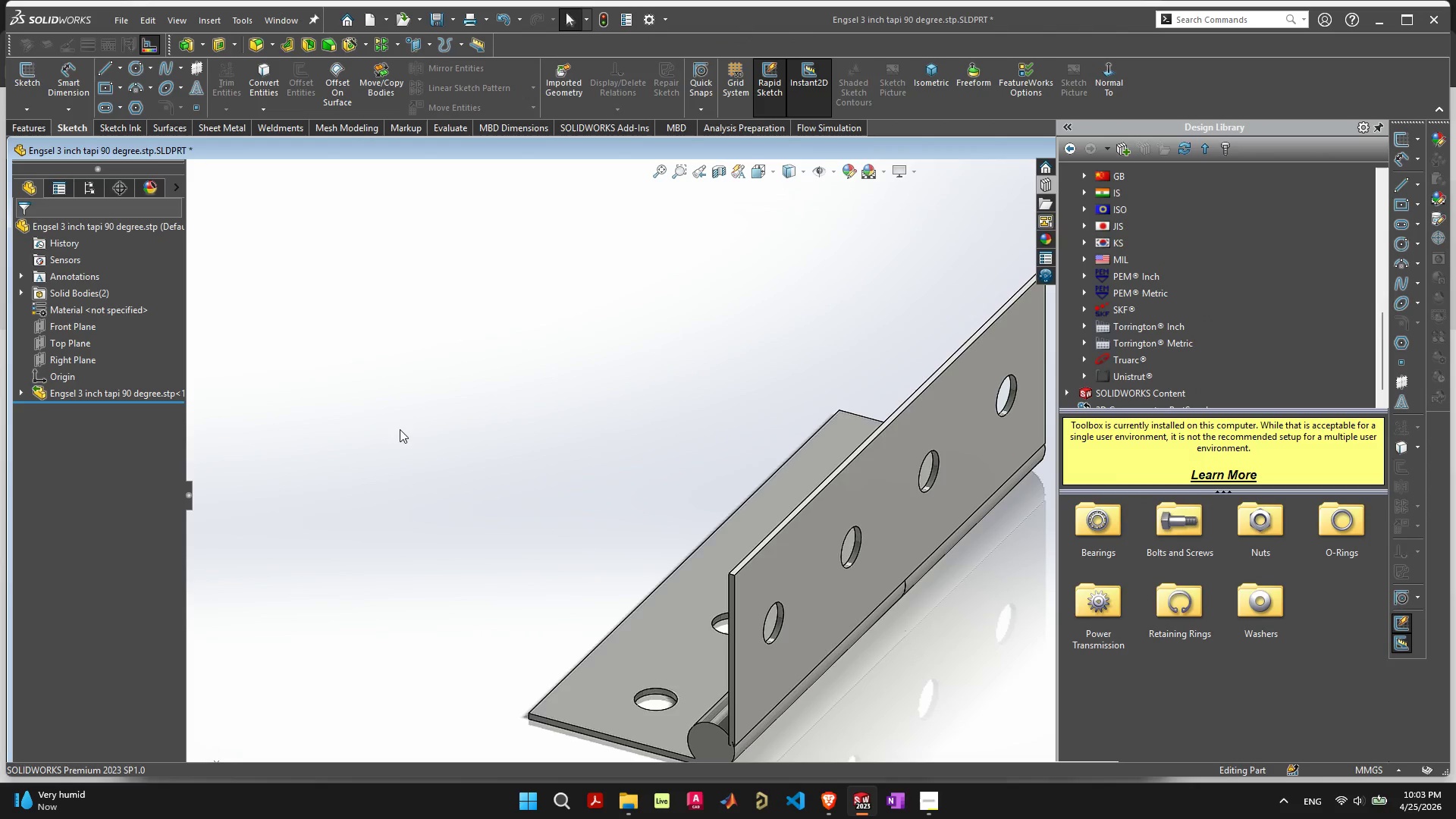 
scroll: coordinate [353, 365], scroll_direction: down, amount: 2.0
 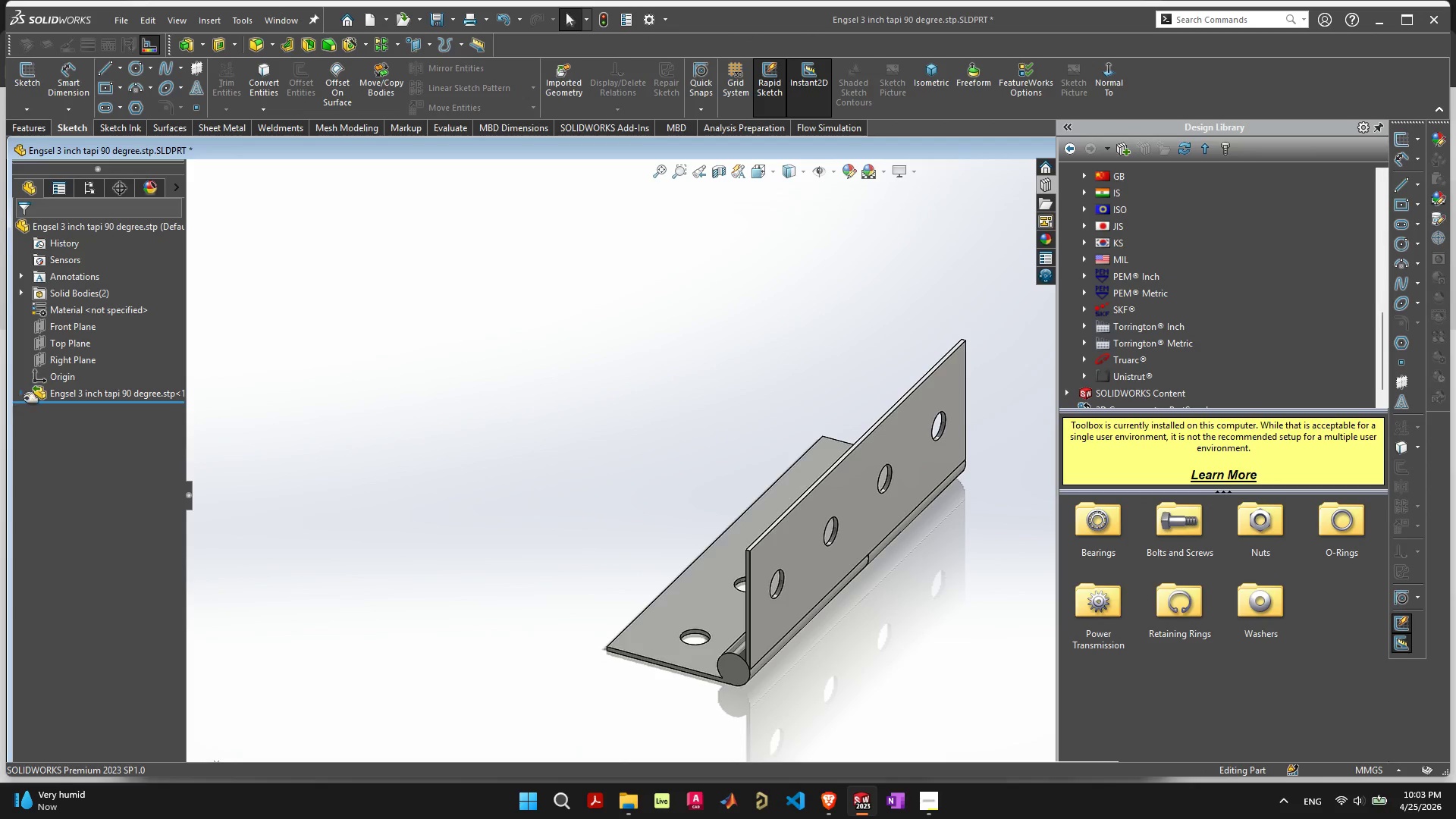 
left_click([24, 398])
 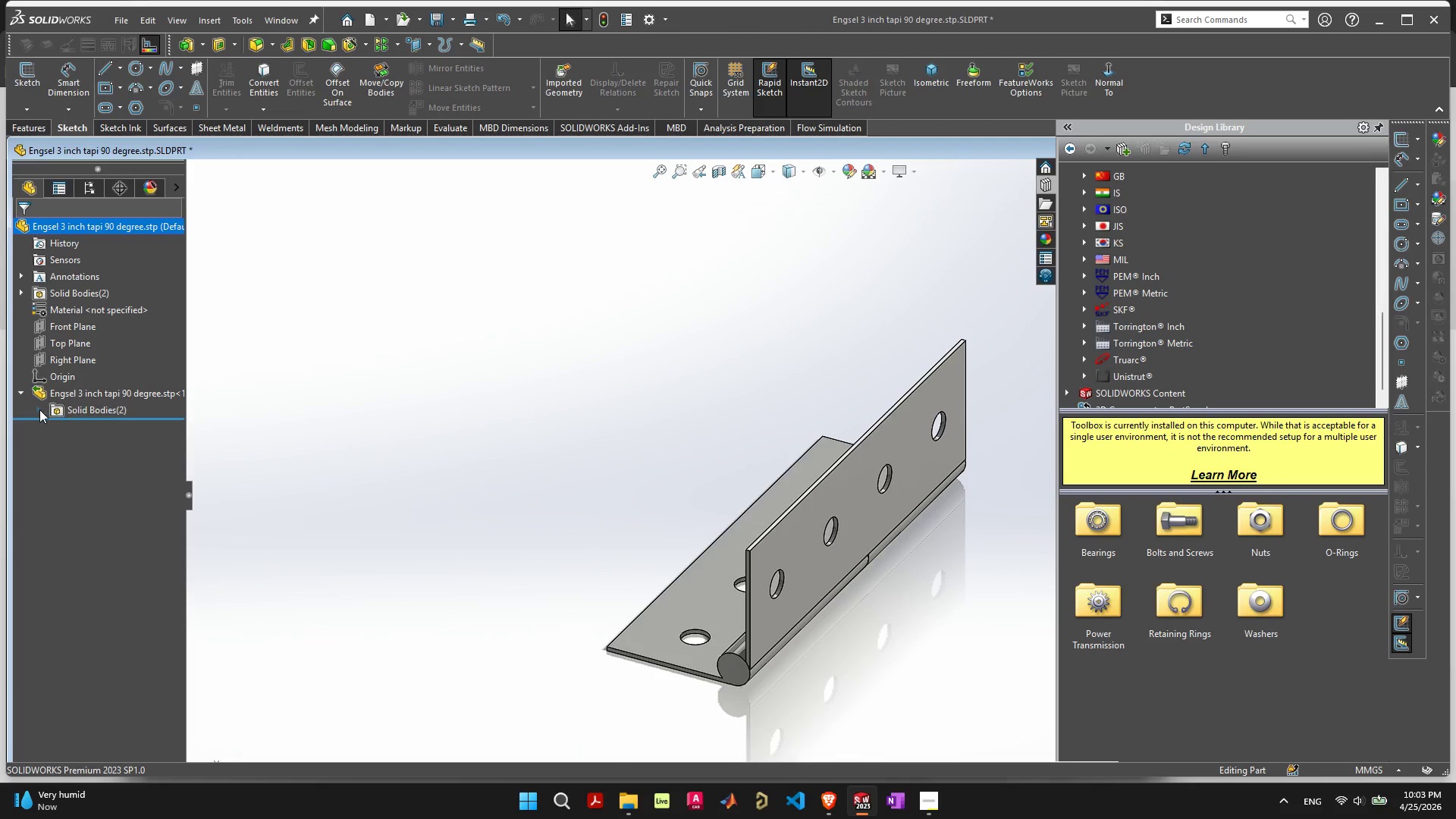 
left_click([39, 410])
 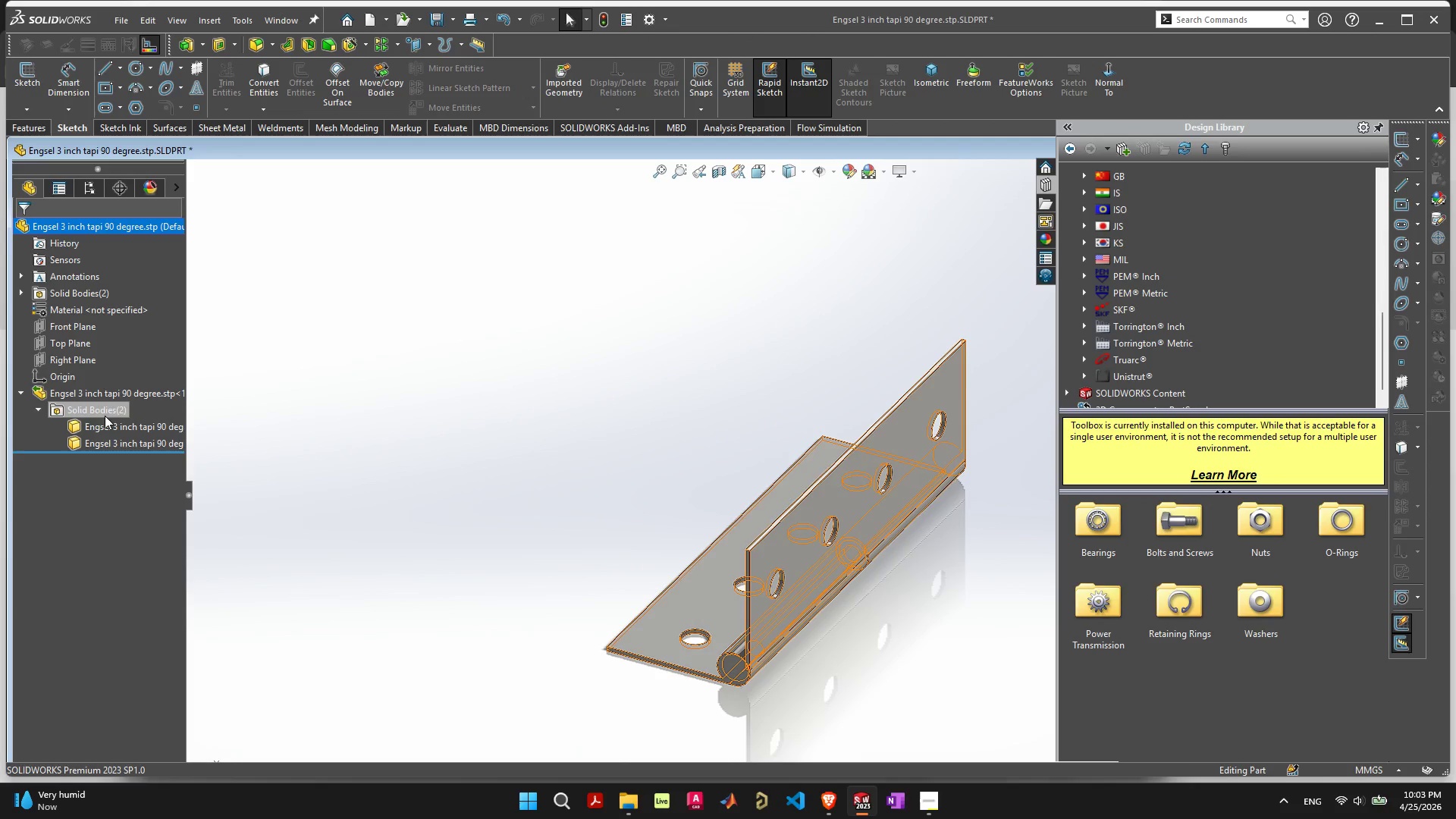 
left_click([108, 412])
 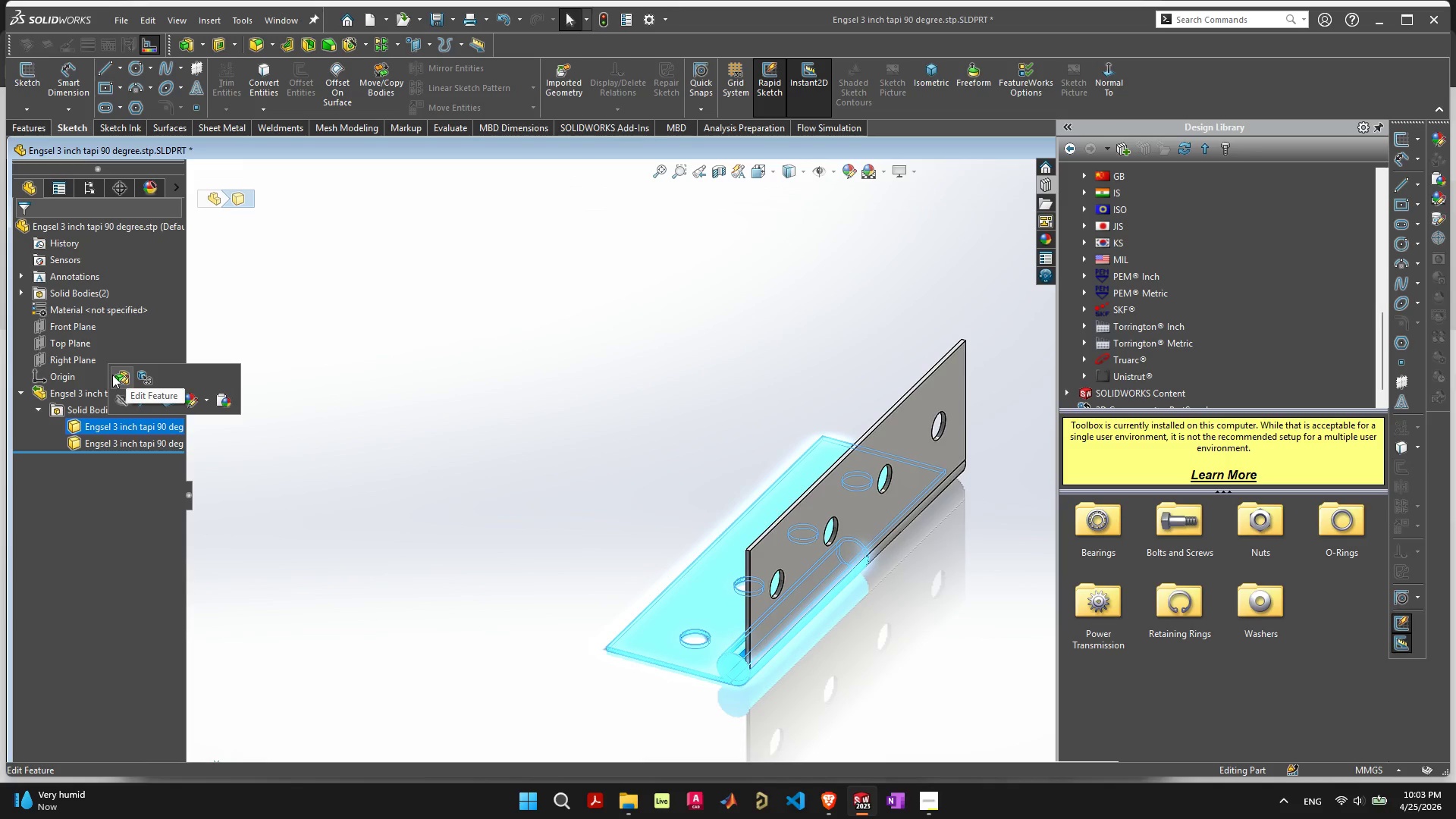 
wait(7.38)
 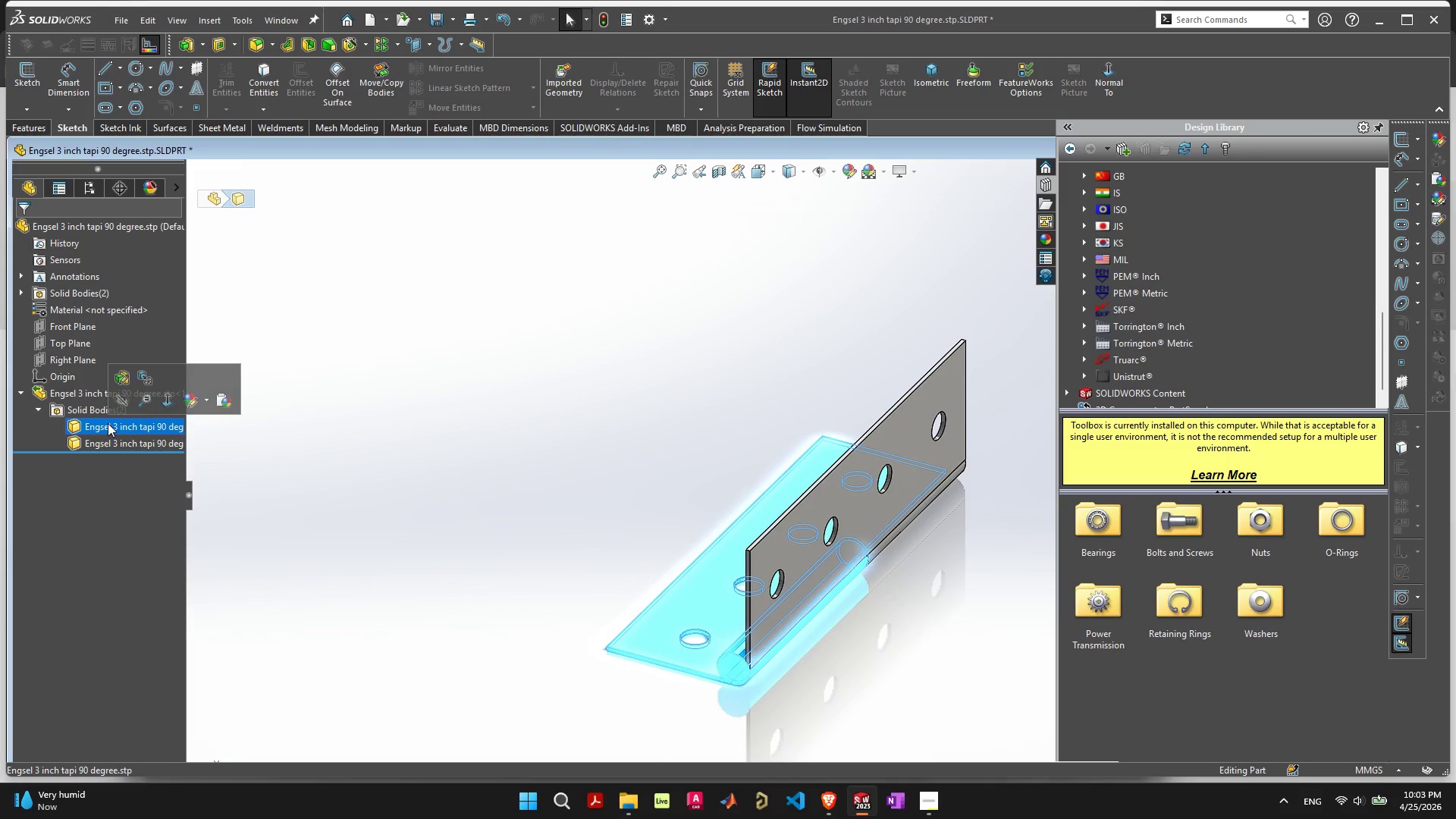 
left_click([112, 375])
 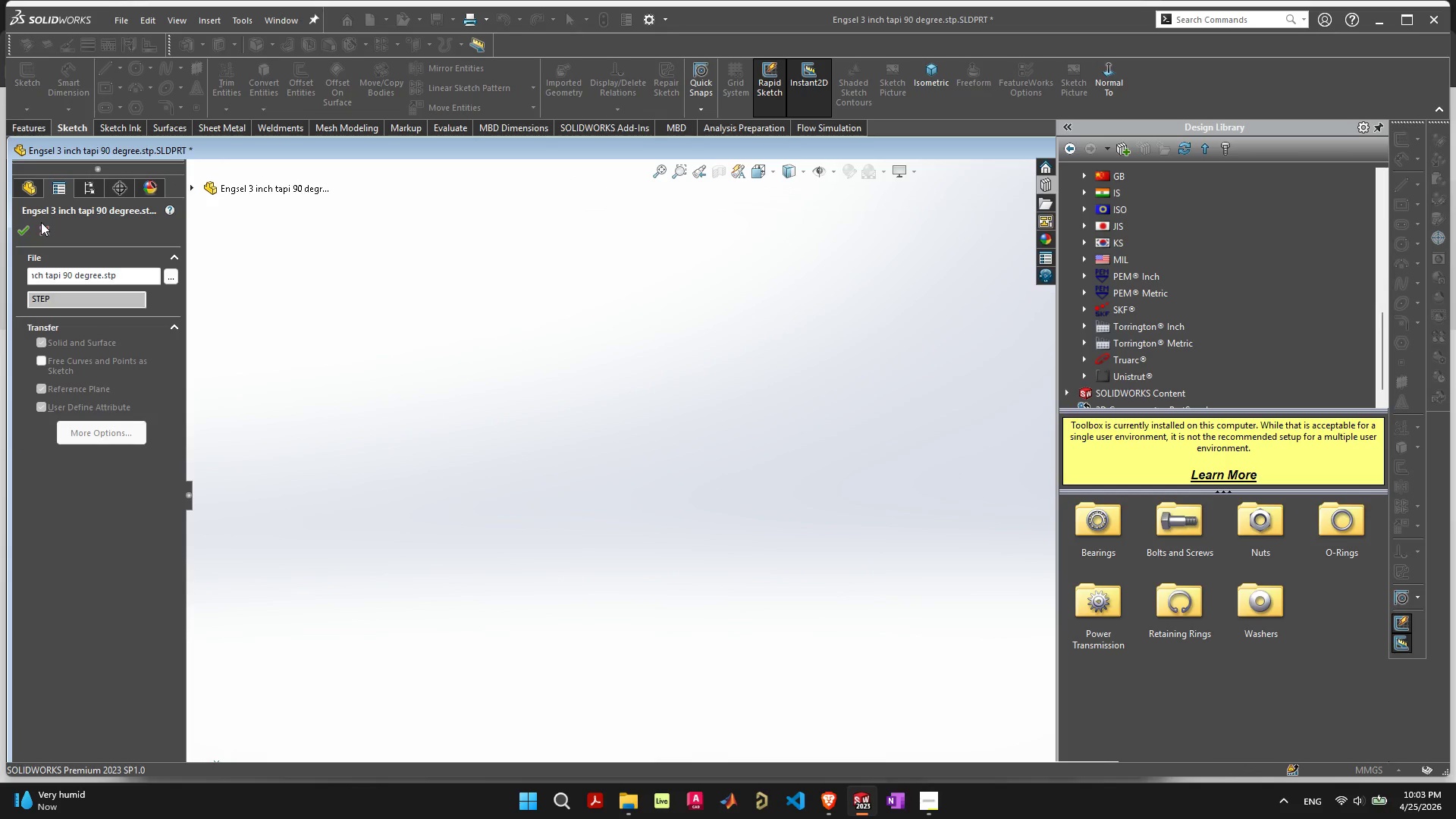 
left_click([28, 227])
 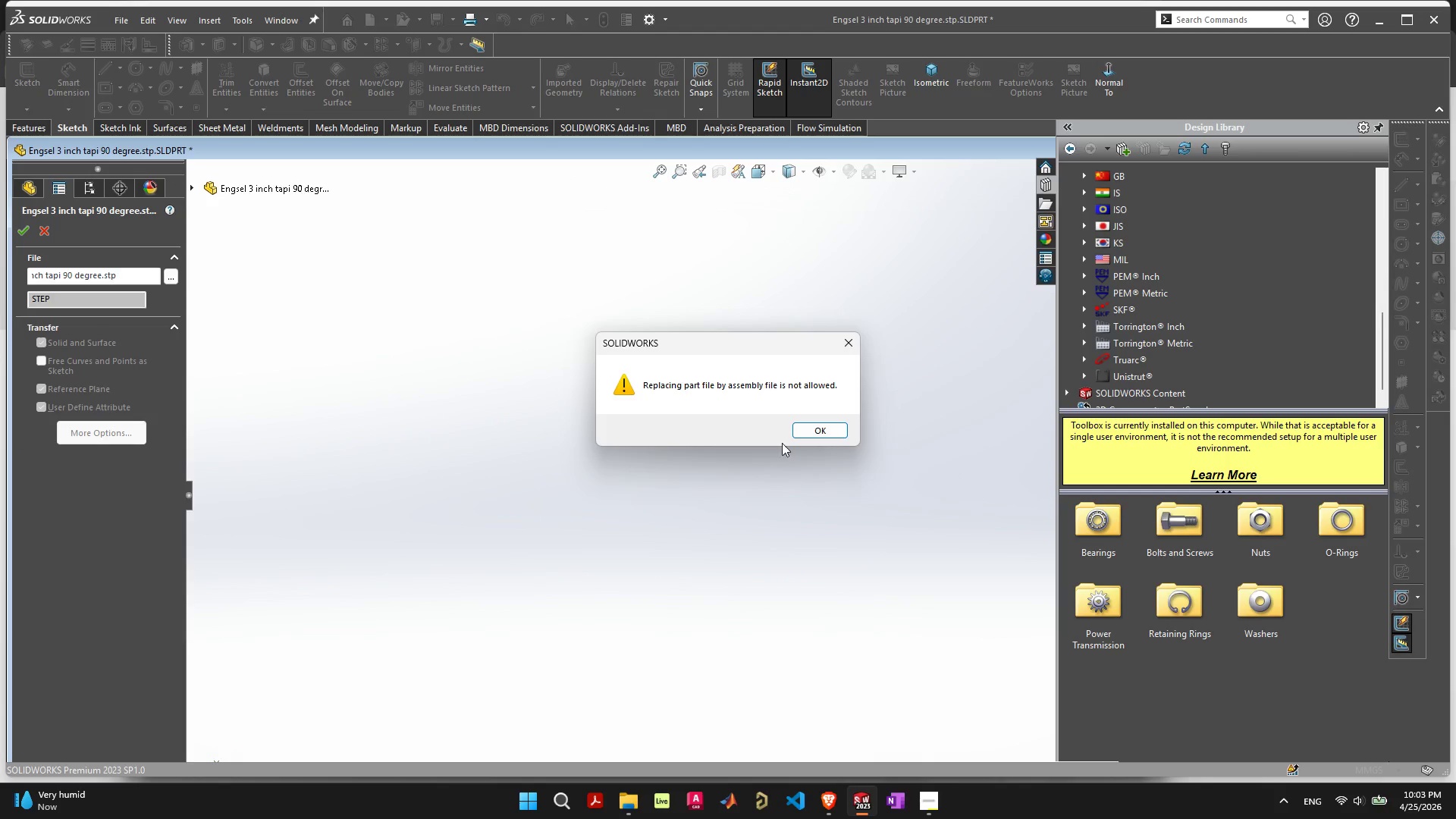 
left_click([820, 431])
 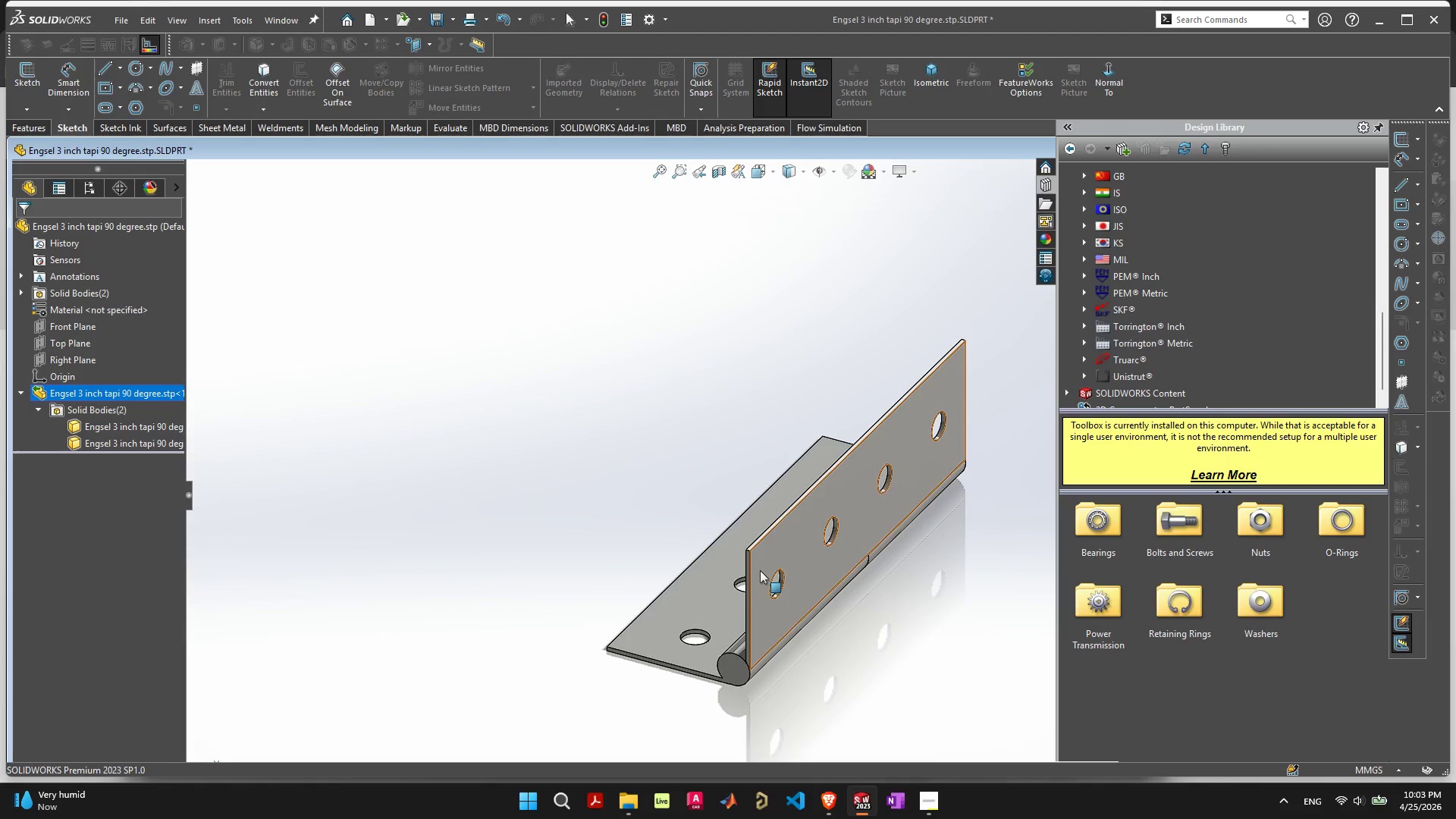 
left_click([714, 551])
 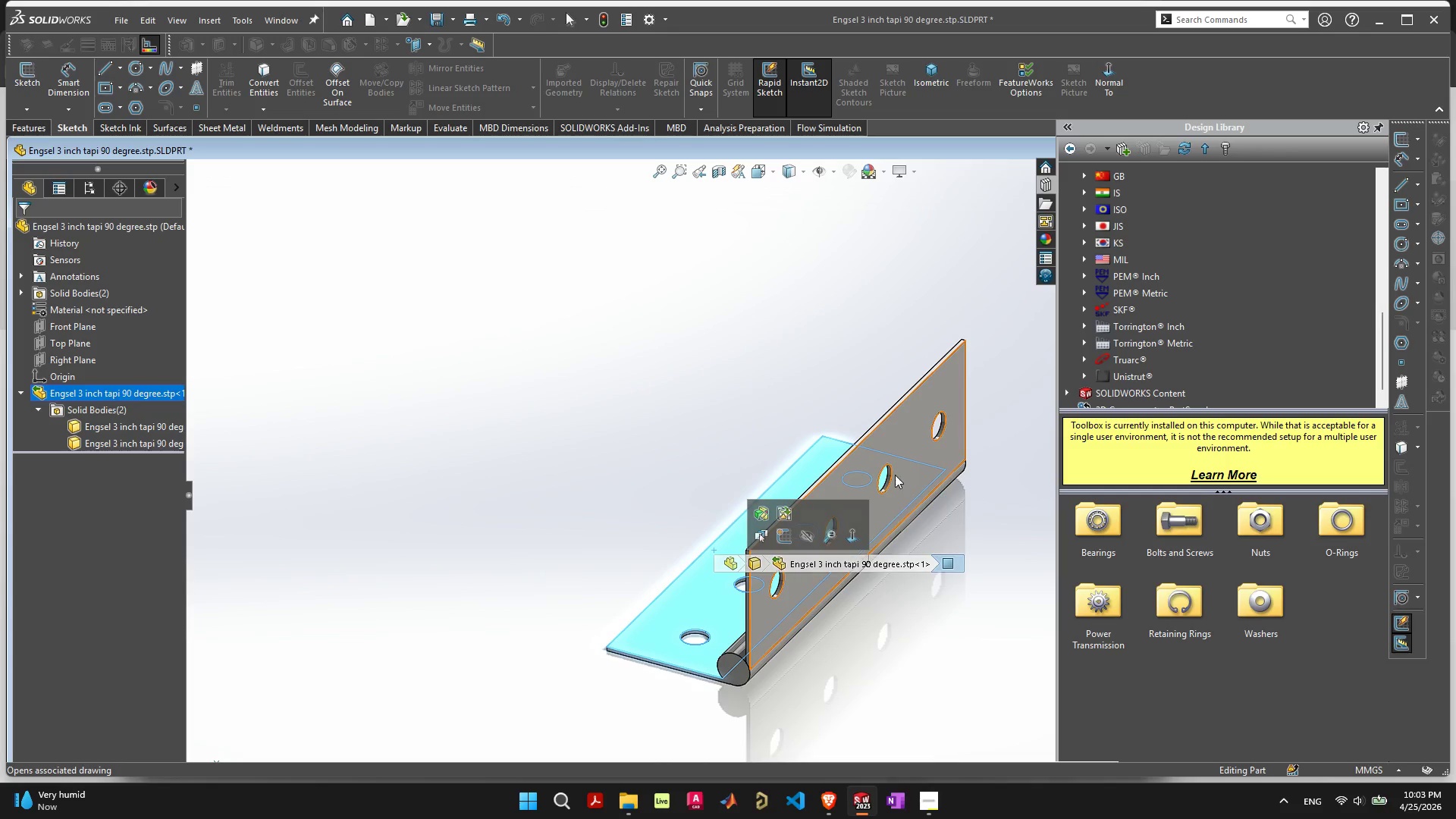 
left_click_drag(start_coordinate=[908, 457], to_coordinate=[840, 452])
 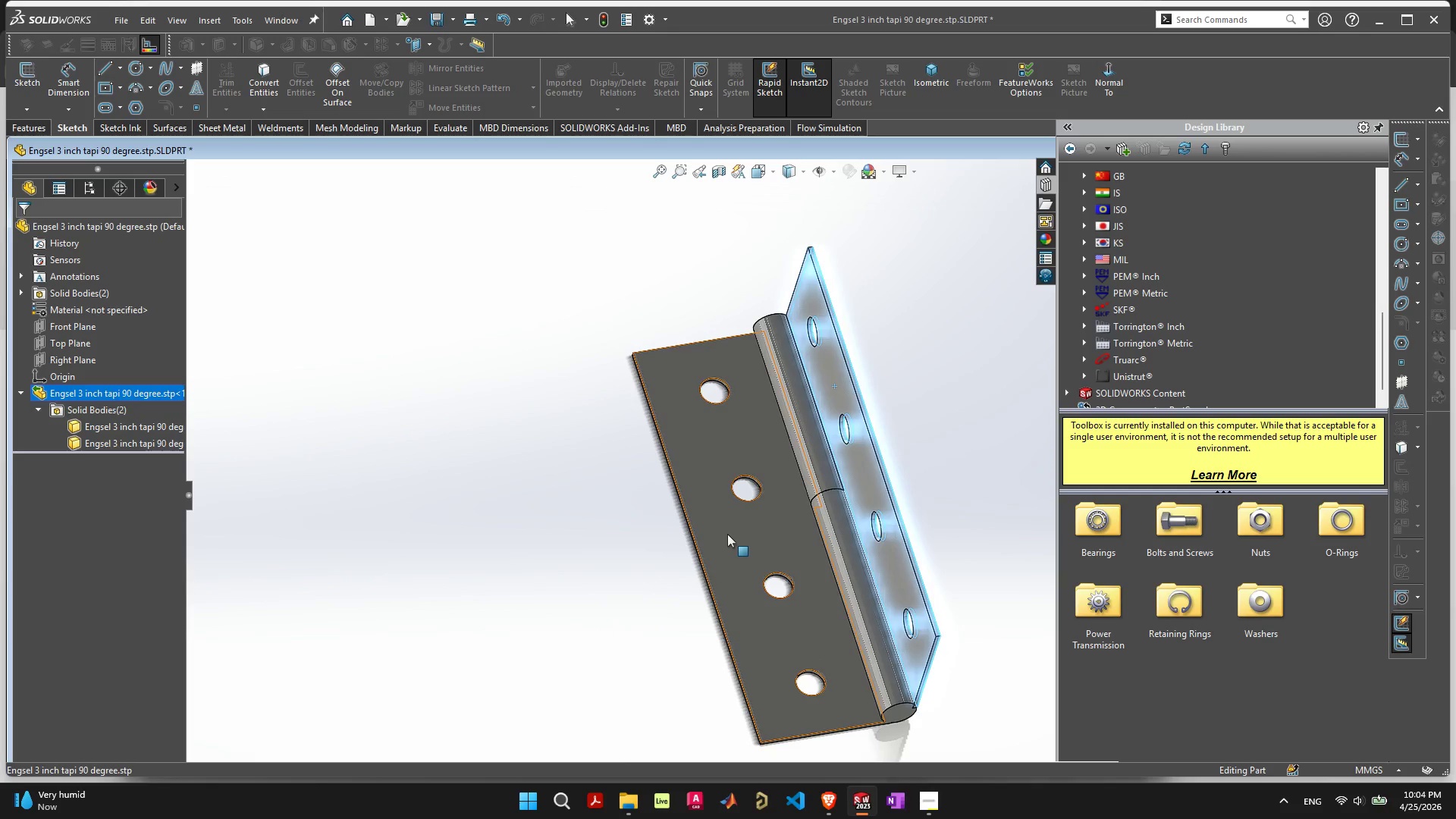 
scroll: coordinate [699, 598], scroll_direction: up, amount: 2.0
 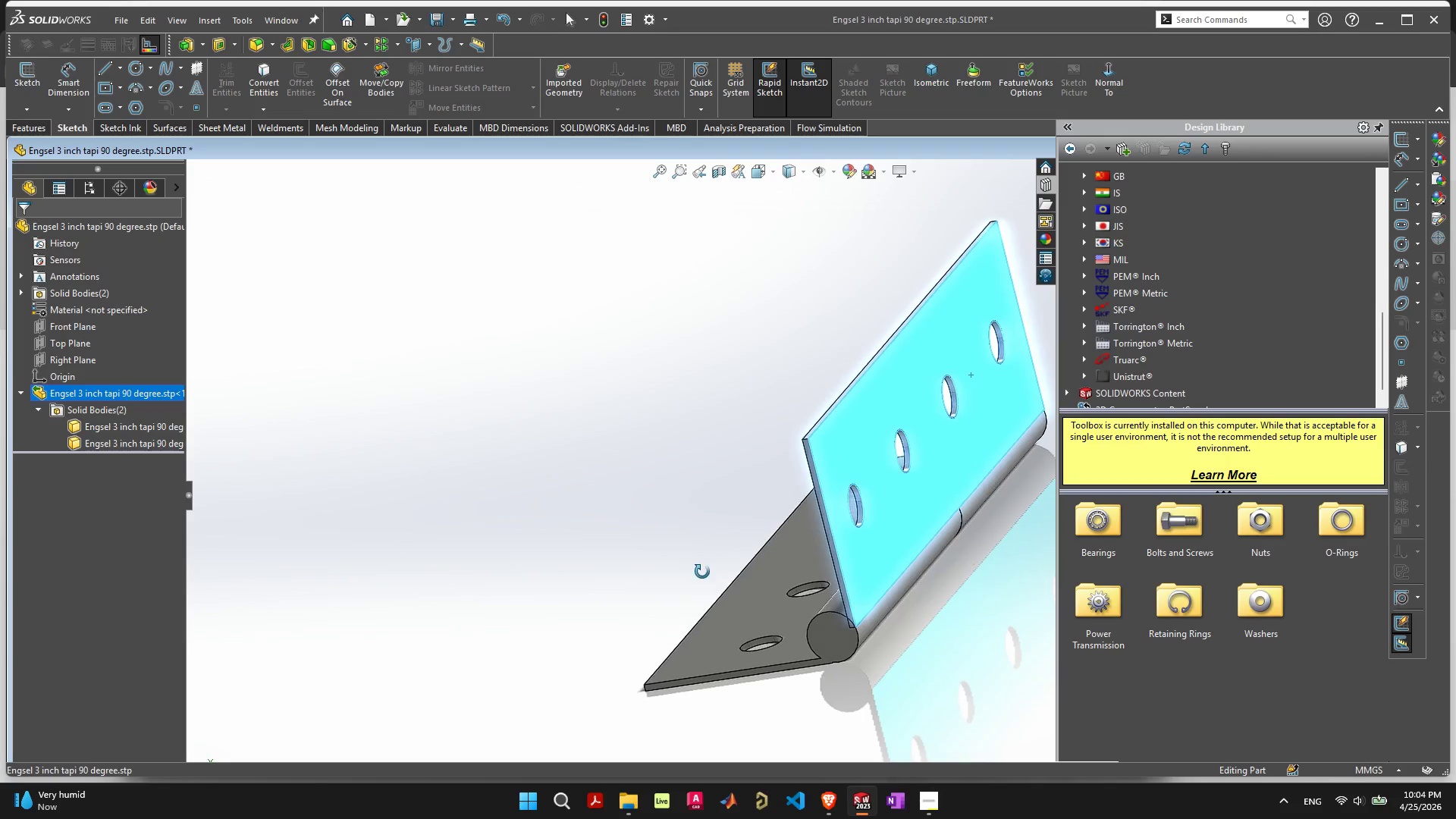 
scroll: coordinate [777, 541], scroll_direction: down, amount: 1.0
 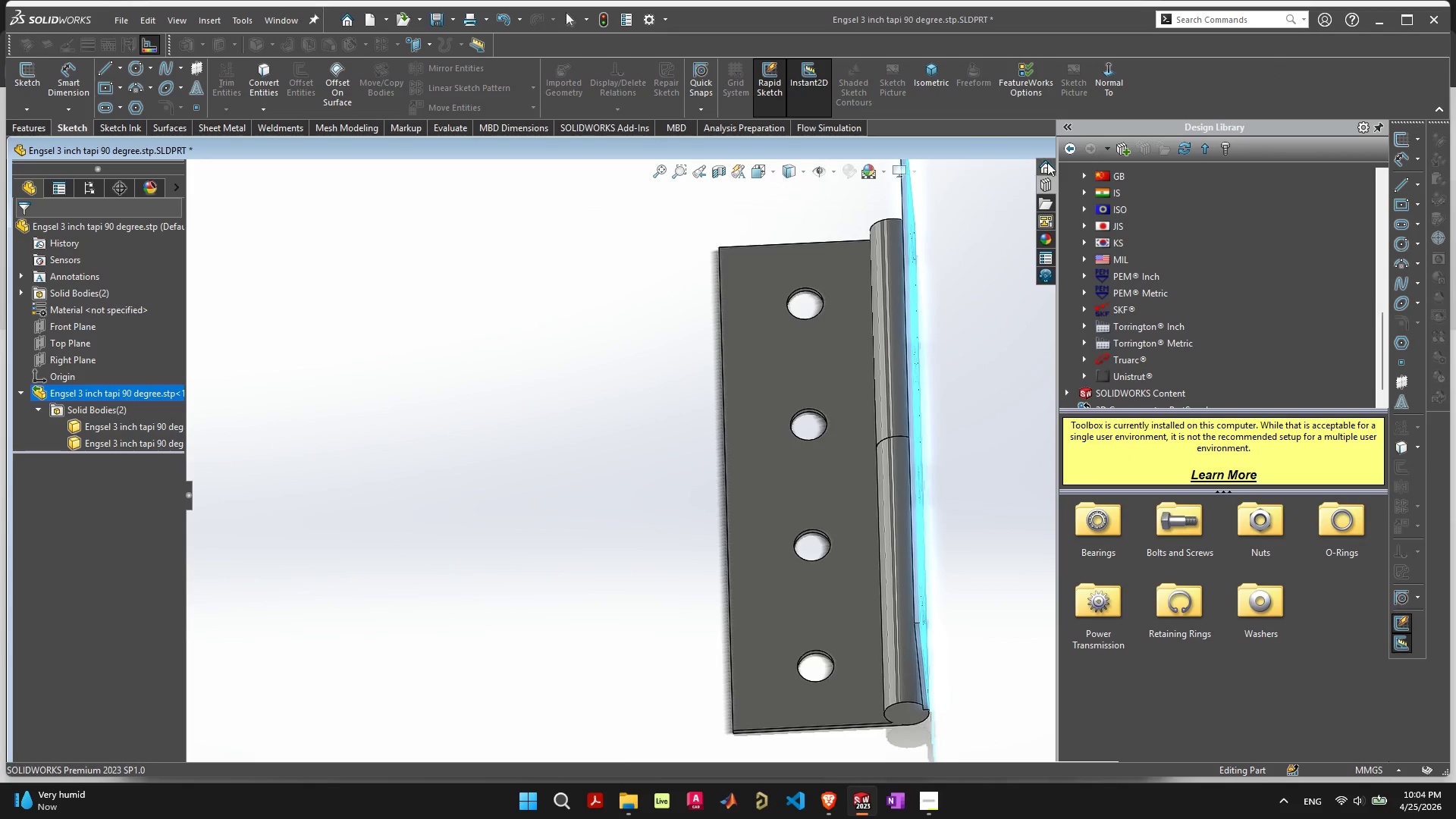 
left_click([955, 150])
 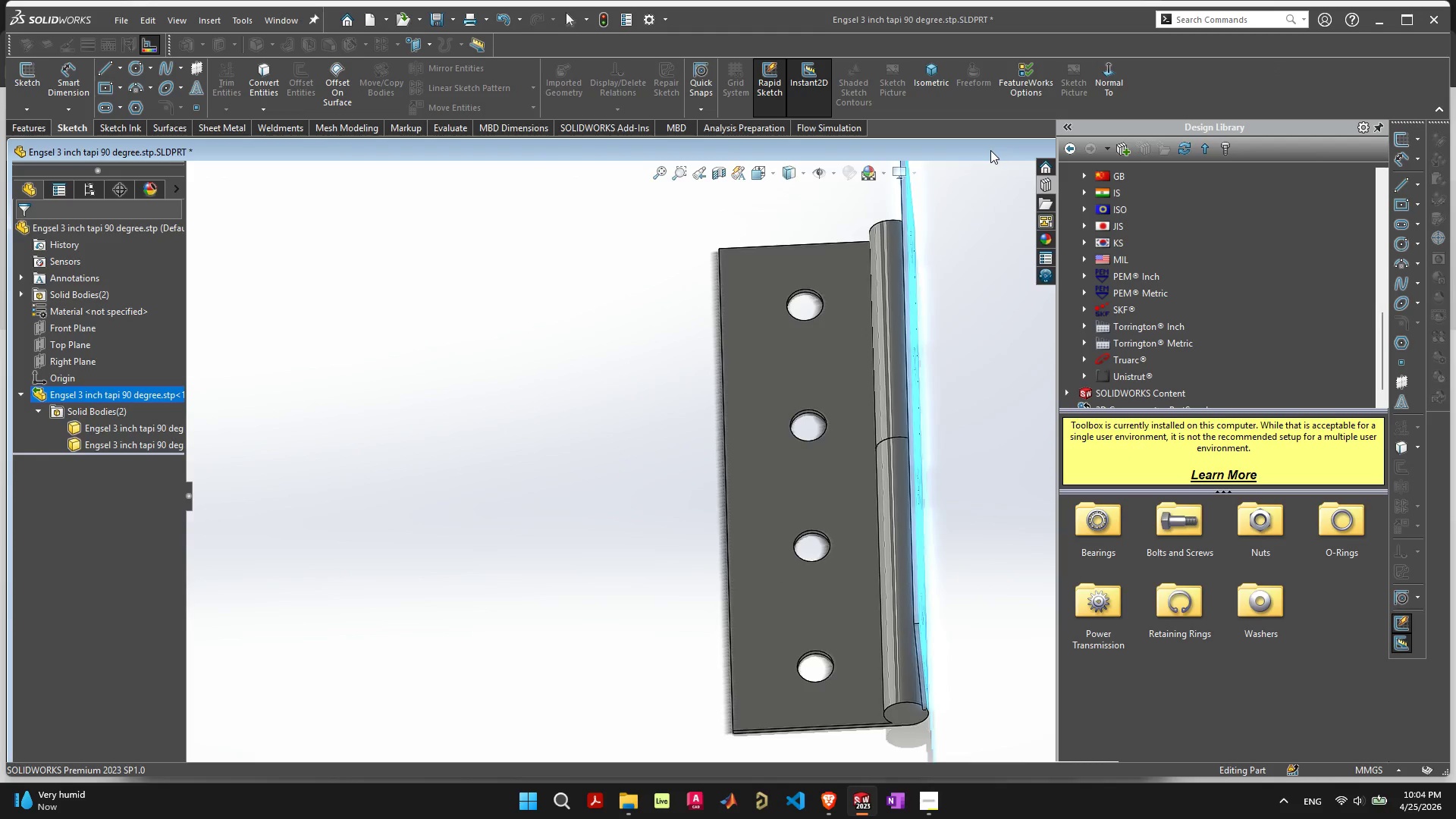 
triple_click([990, 150])
 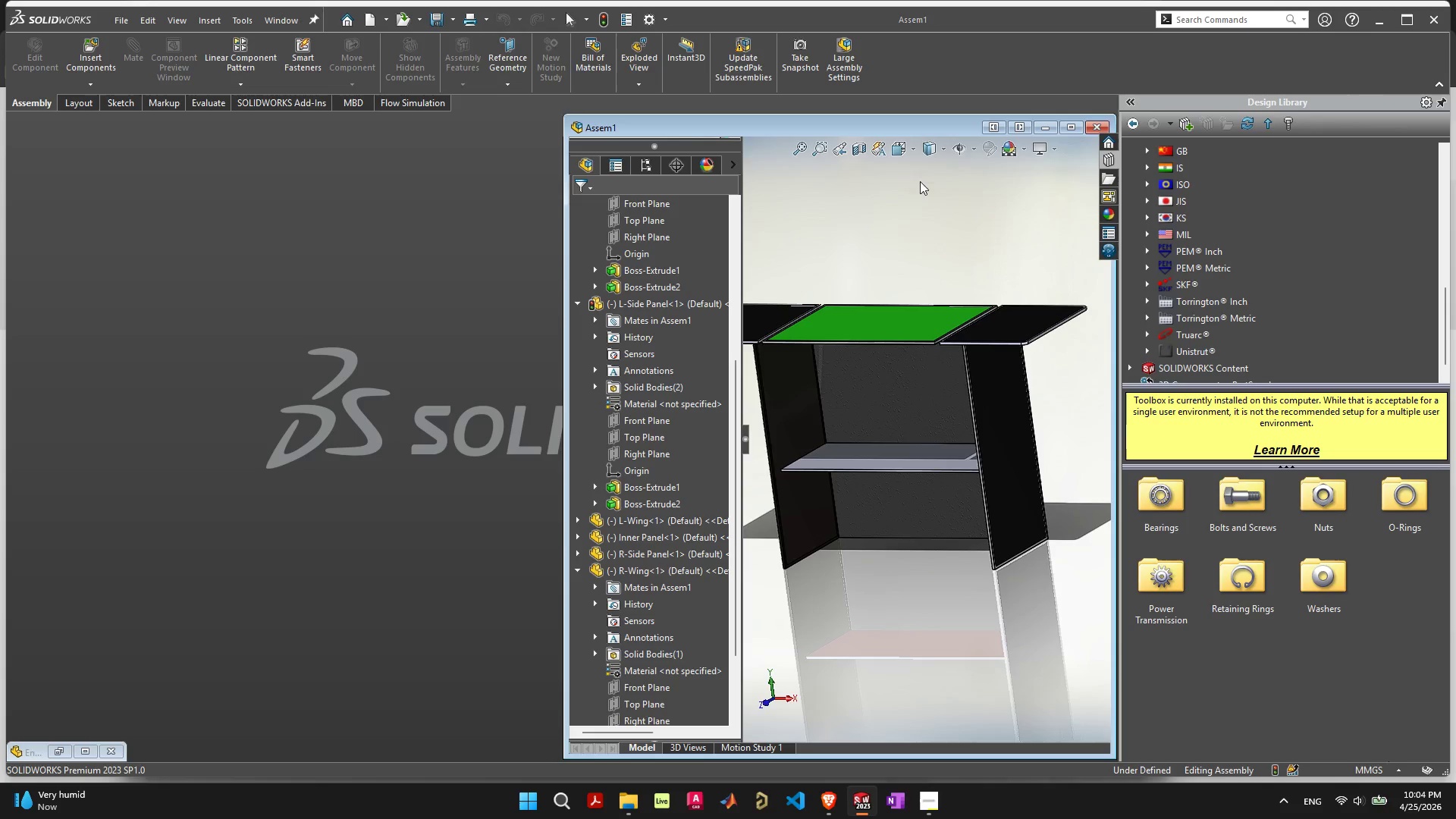 
double_click([915, 122])
 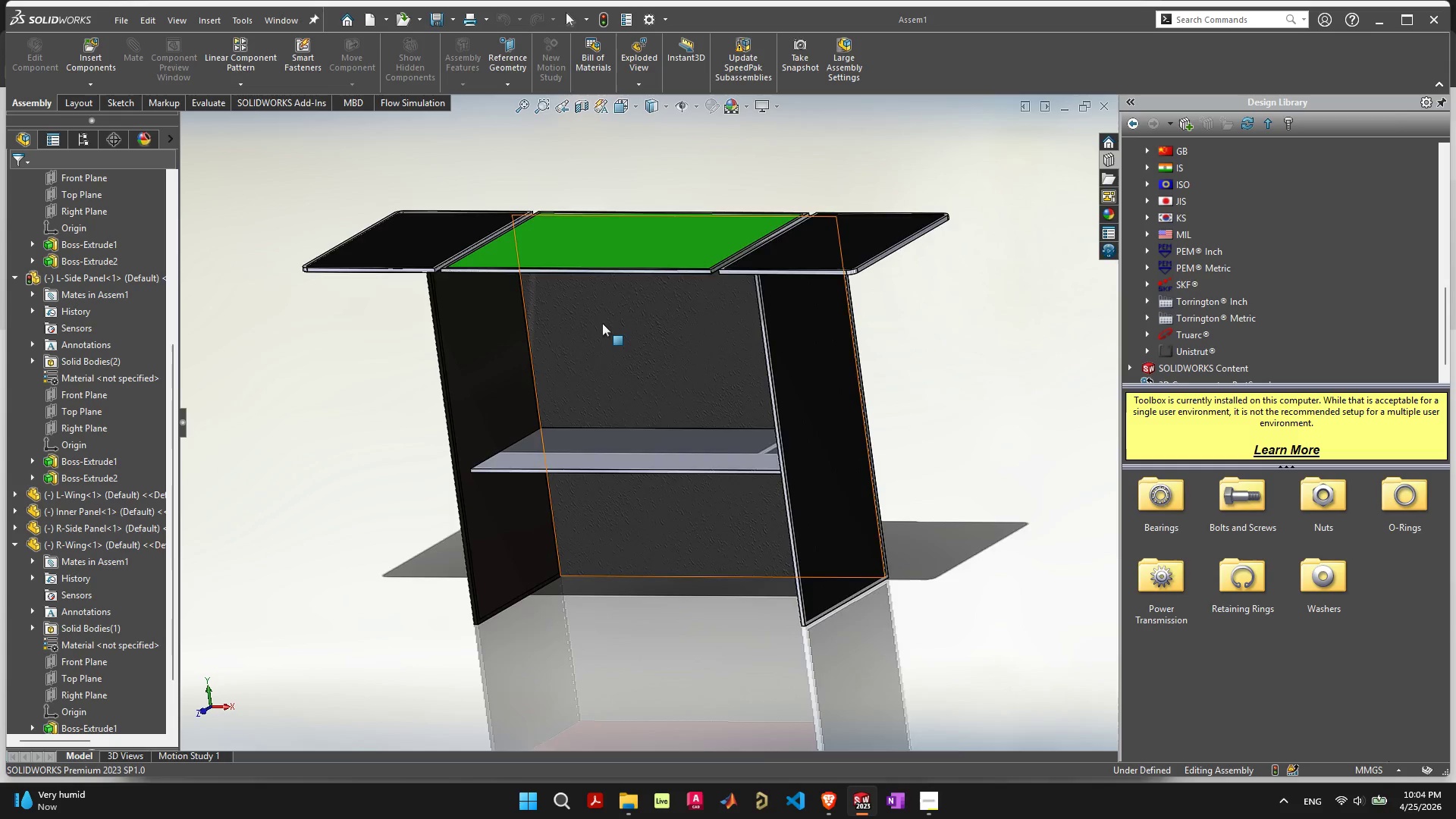 
scroll: coordinate [497, 256], scroll_direction: up, amount: 9.0
 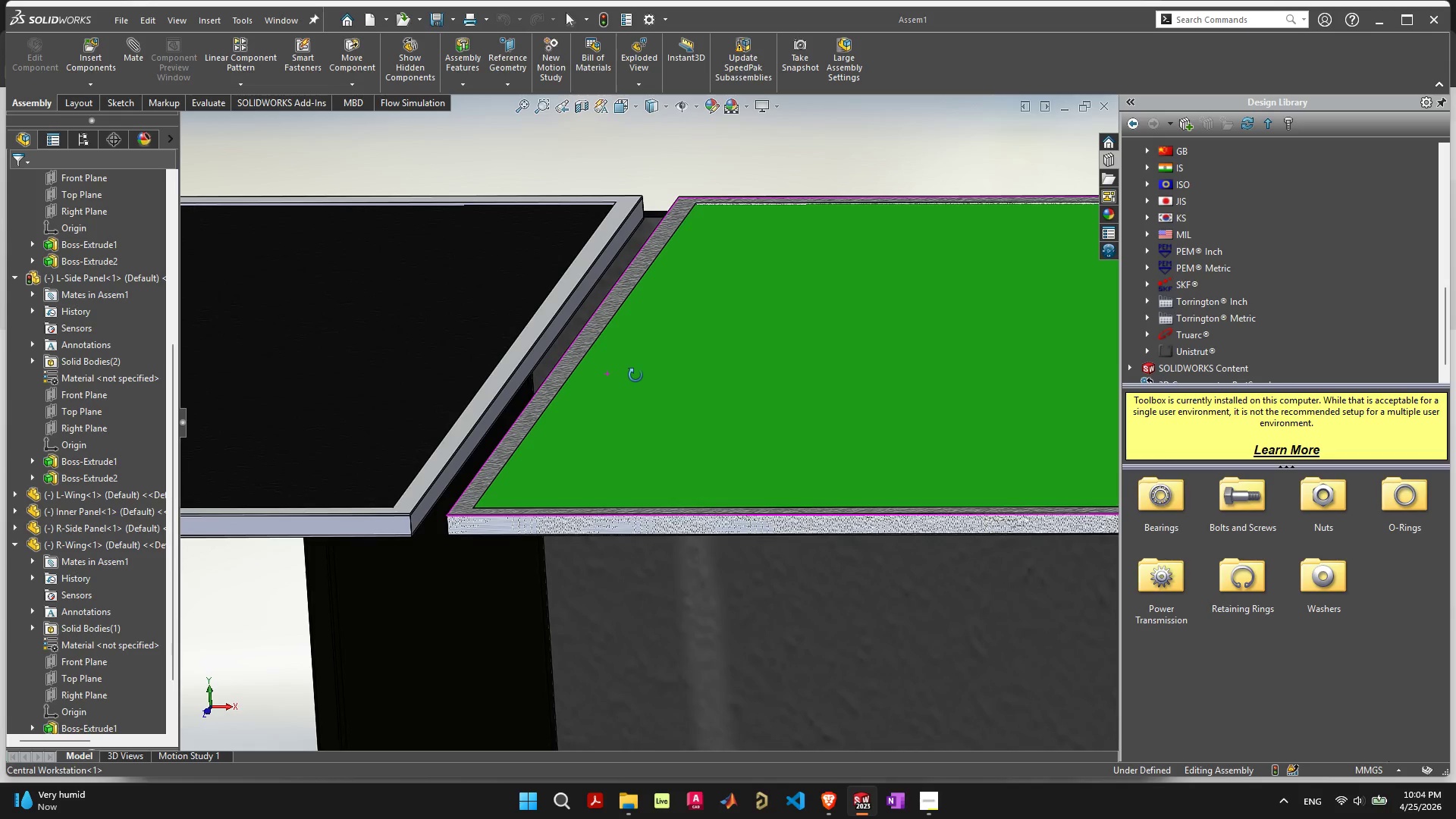 
wait(8.7)
 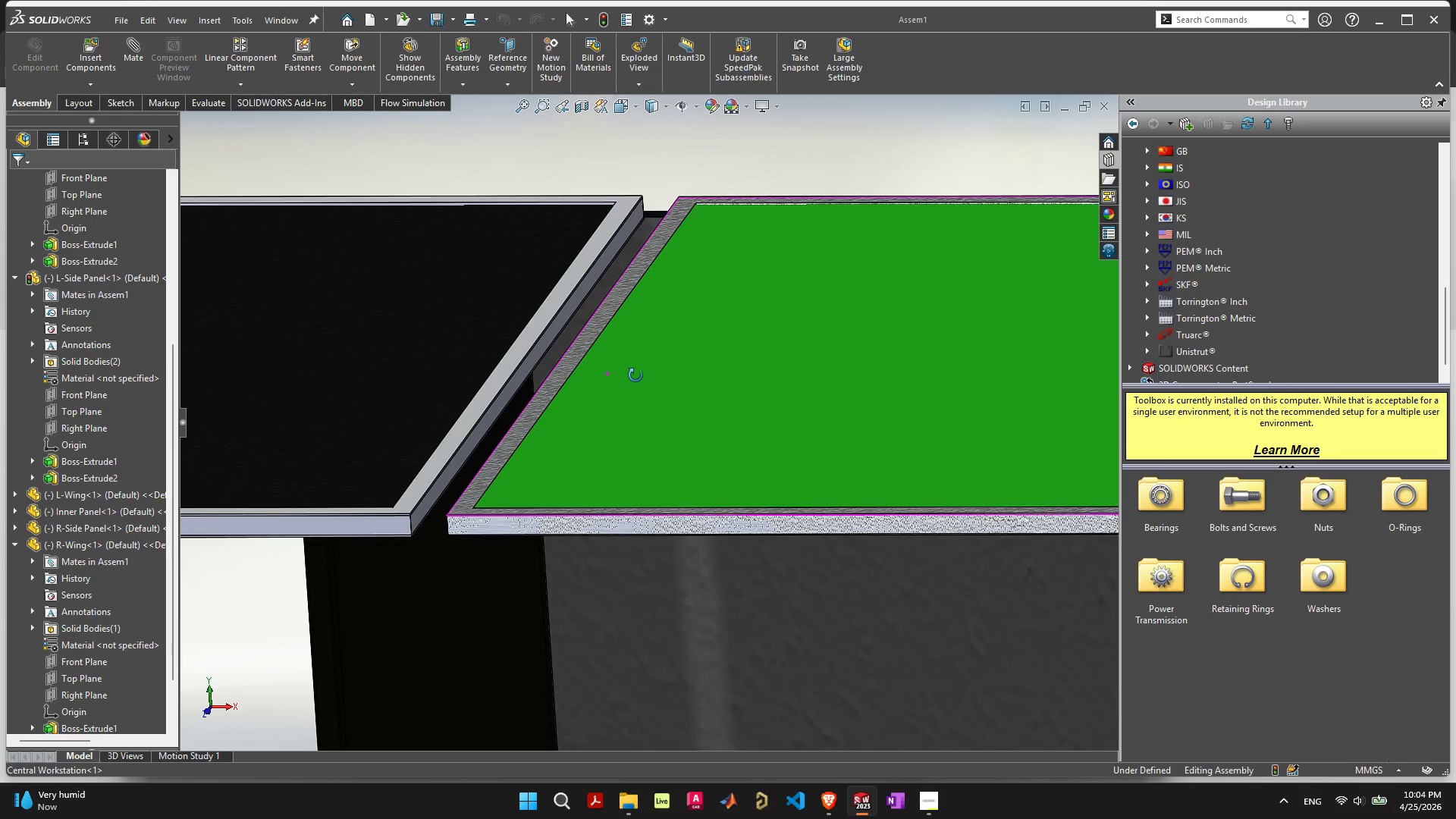 
left_click([101, 57])
 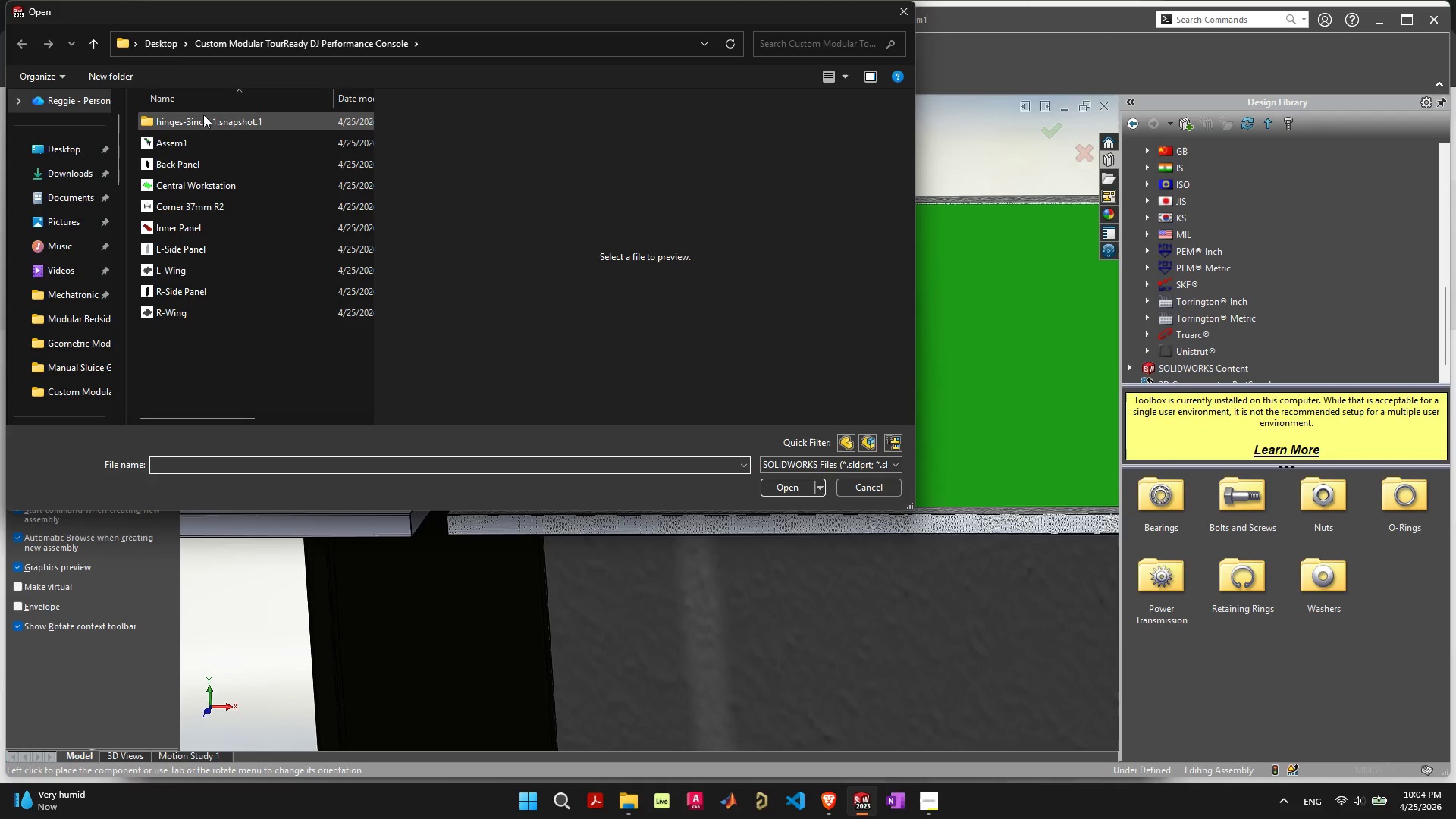 
double_click([203, 117])
 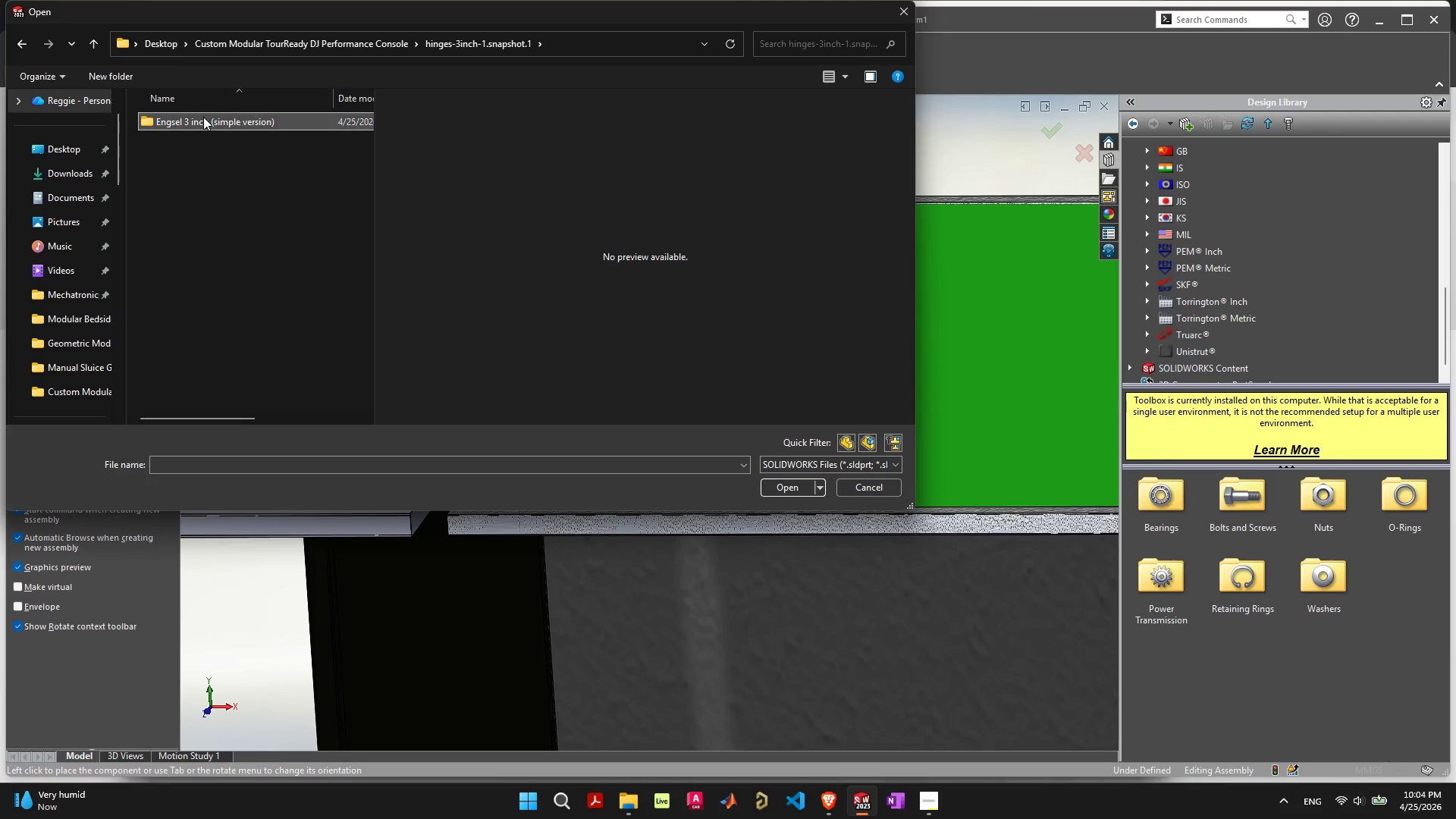 
double_click([203, 117])
 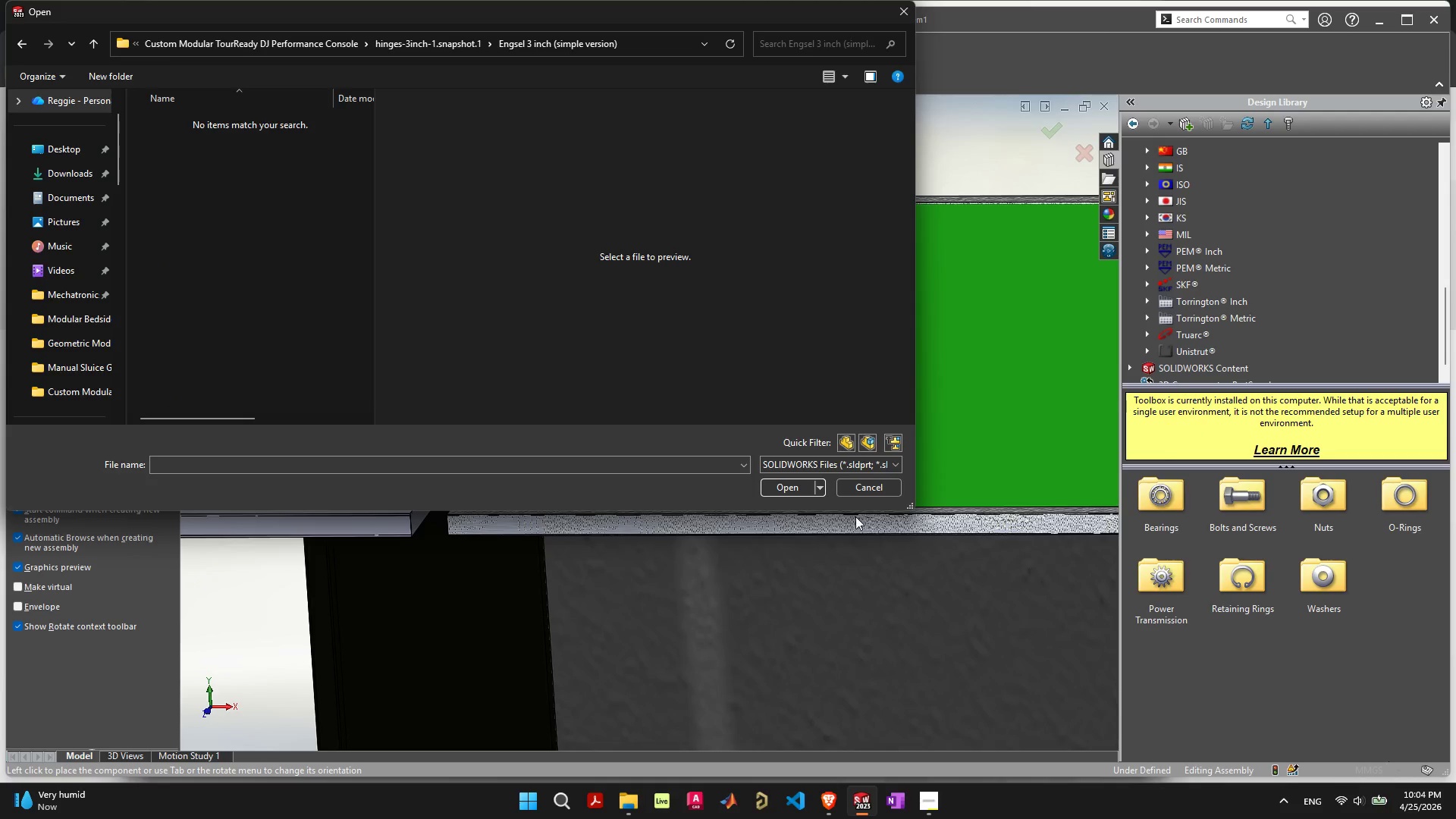 
left_click([876, 490])
 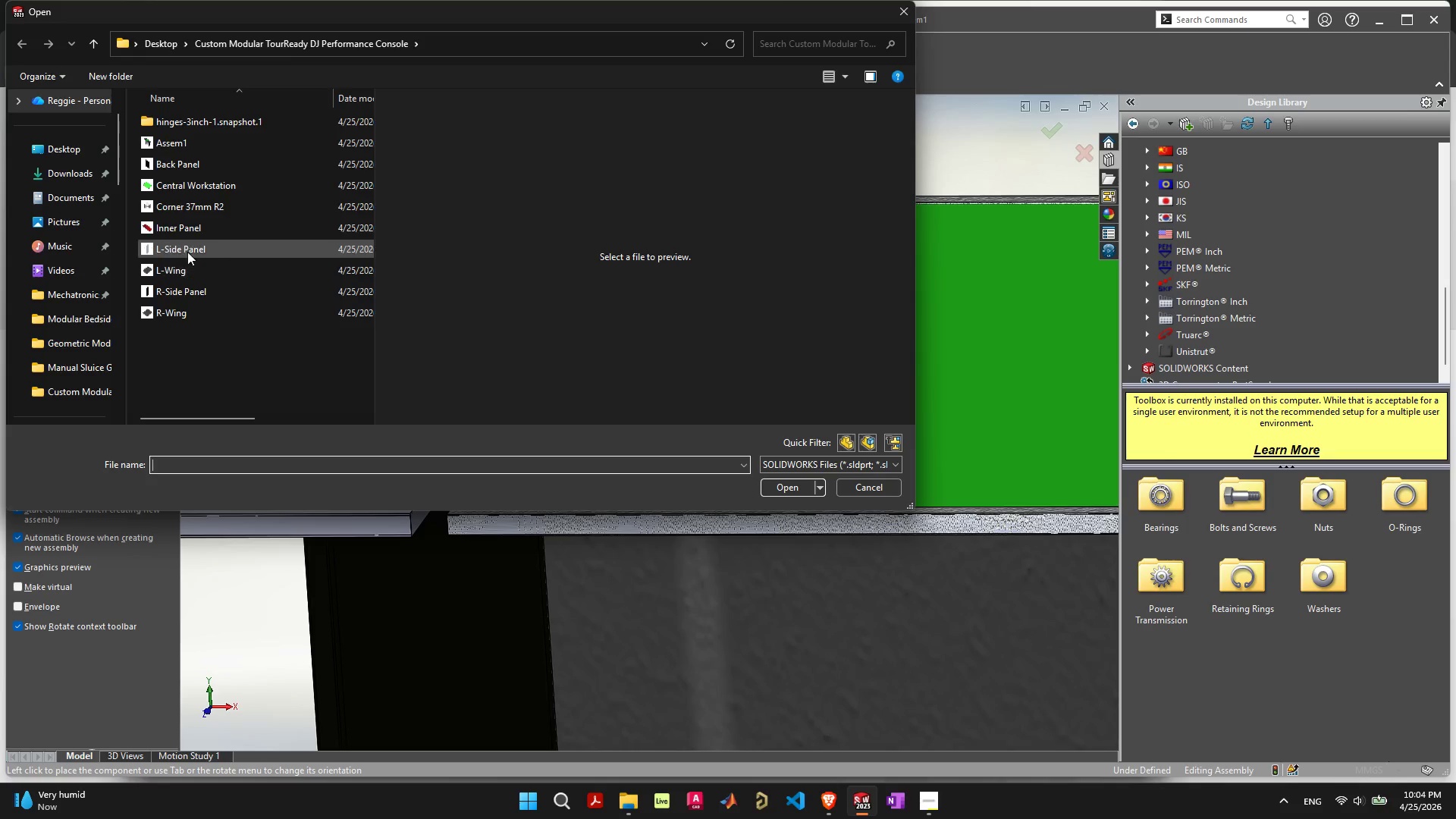 
left_click([149, 43])
 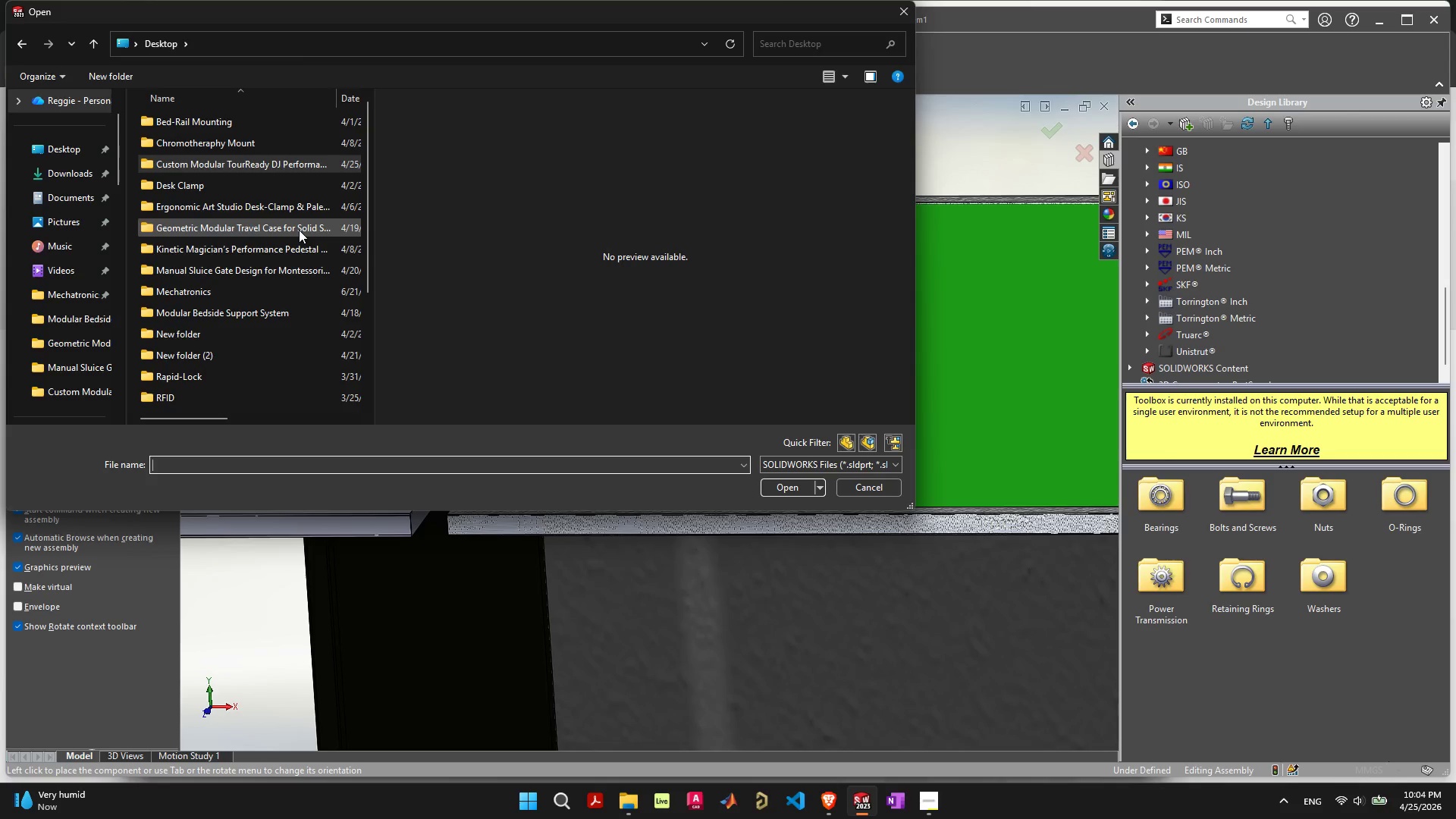 
wait(5.14)
 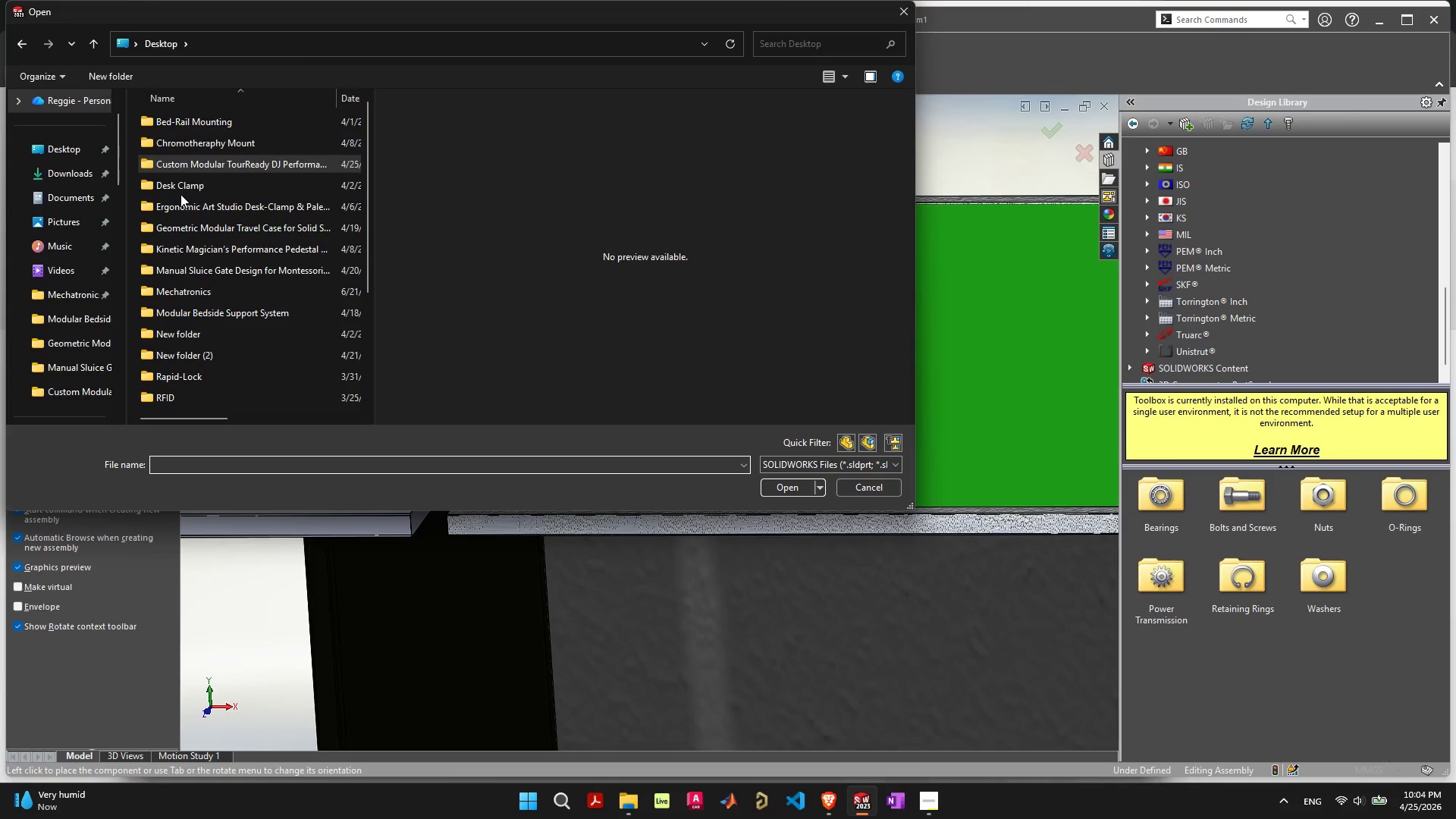 
double_click([299, 230])
 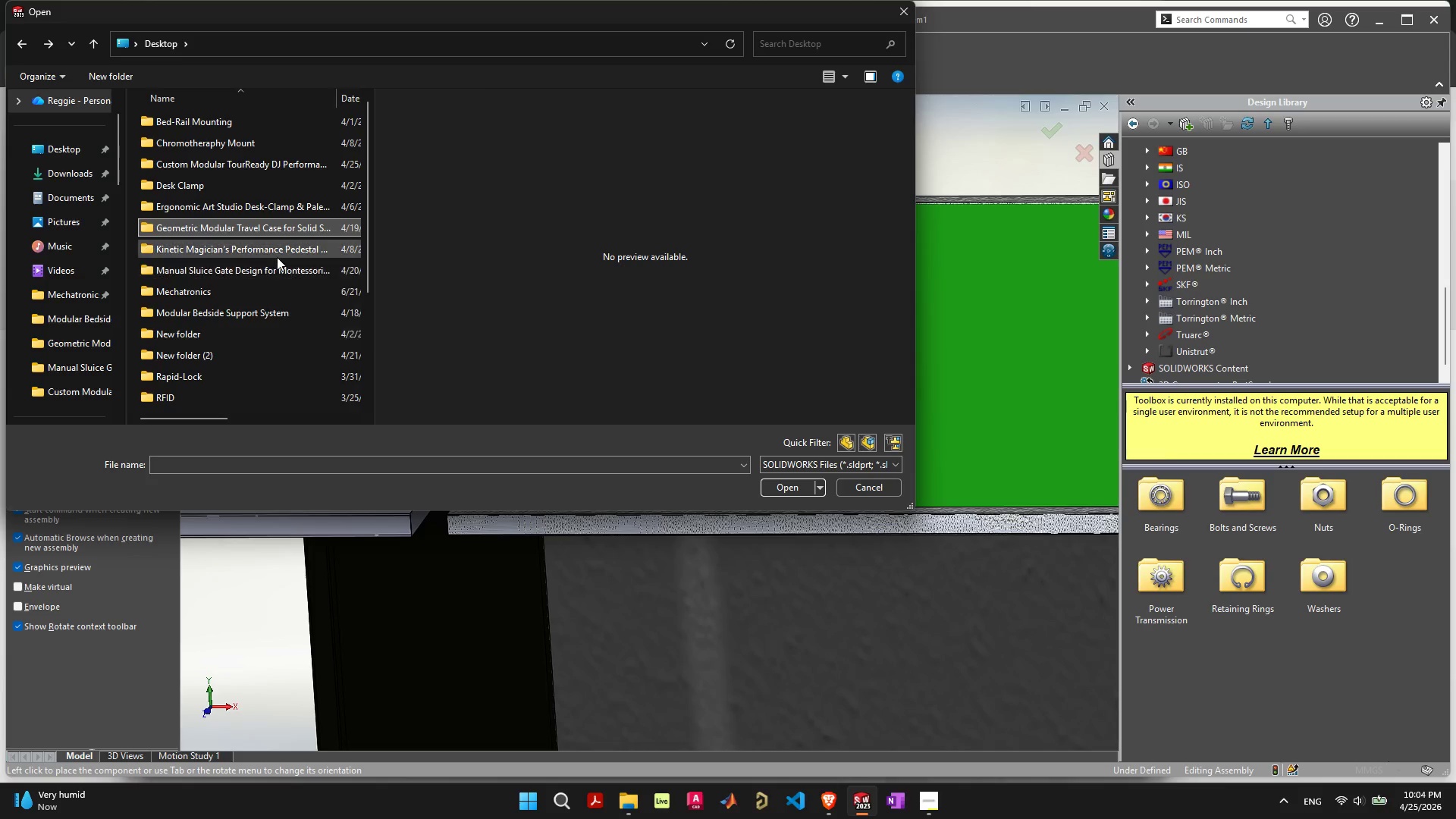 
wait(5.48)
 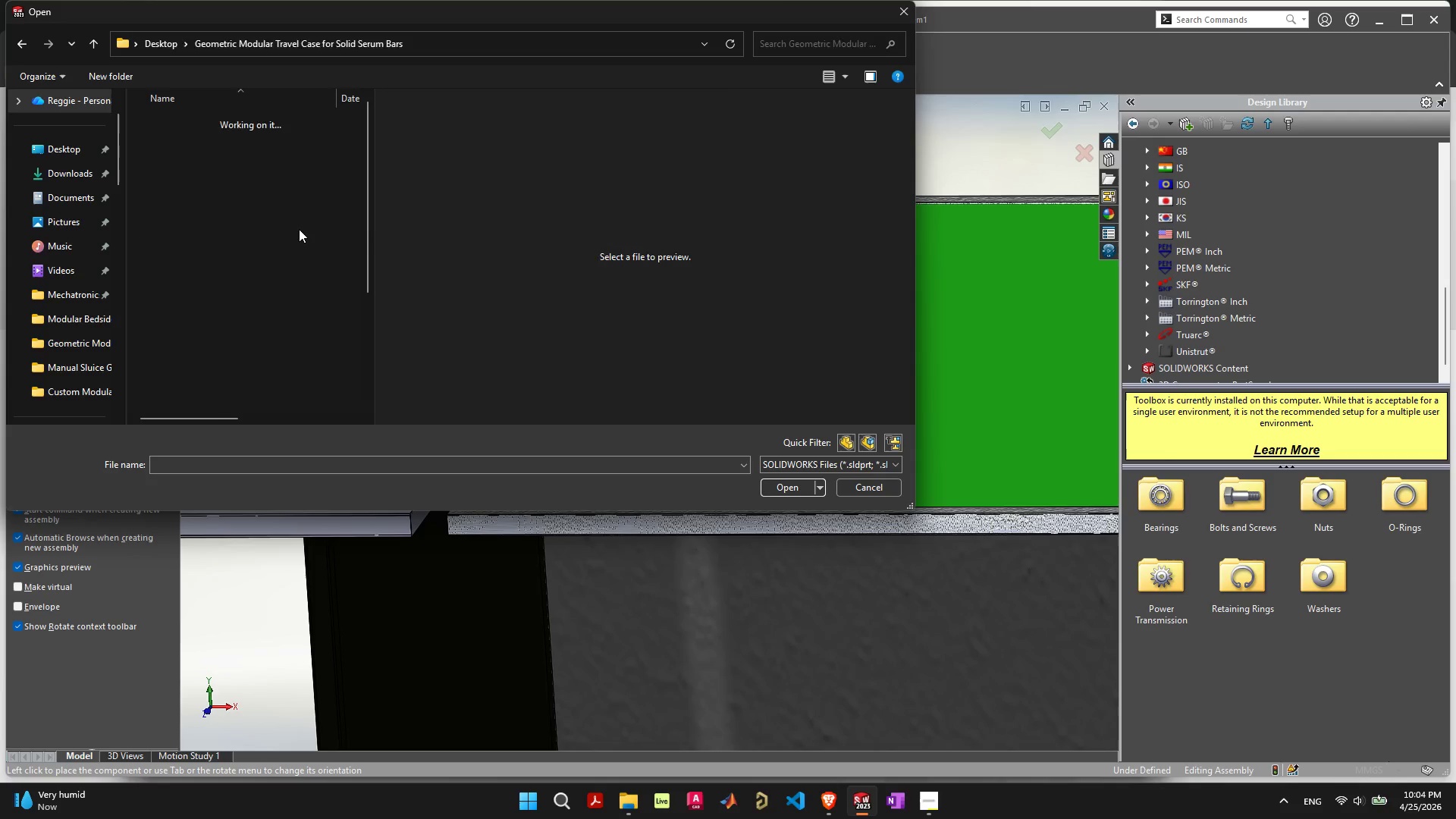 
double_click([278, 256])
 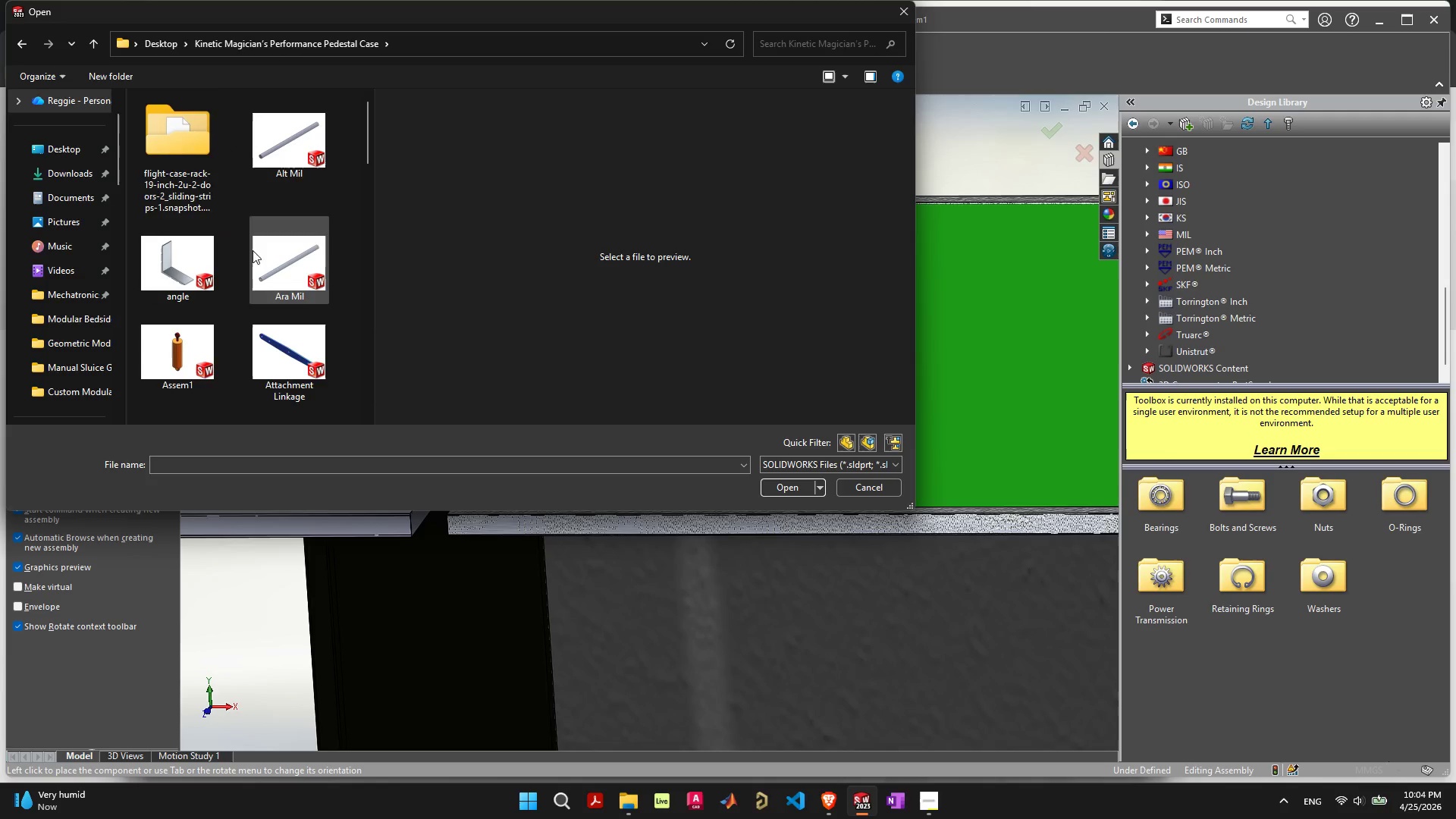 
double_click([187, 139])
 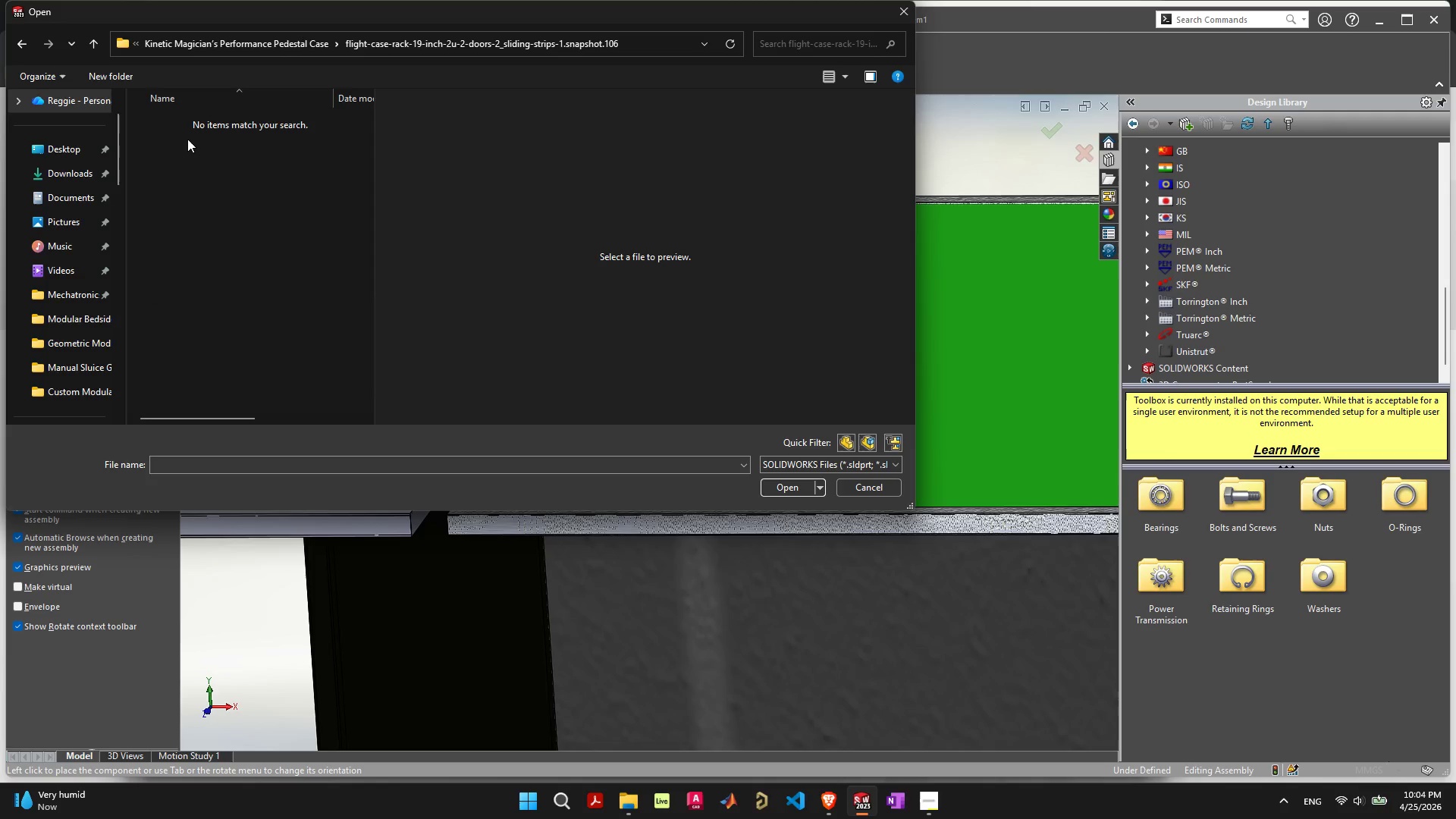 
 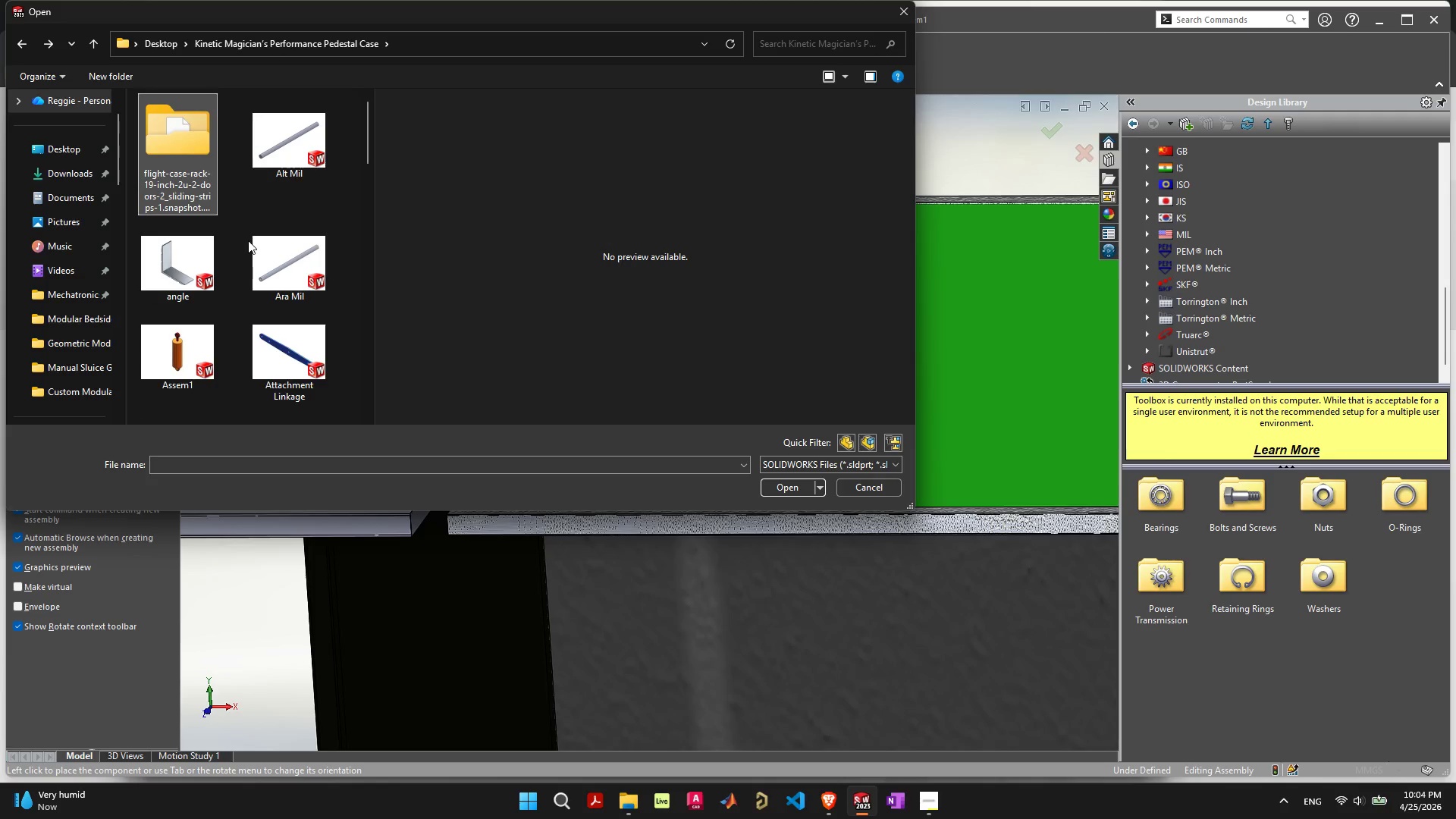 
scroll: coordinate [245, 251], scroll_direction: down, amount: 5.0
 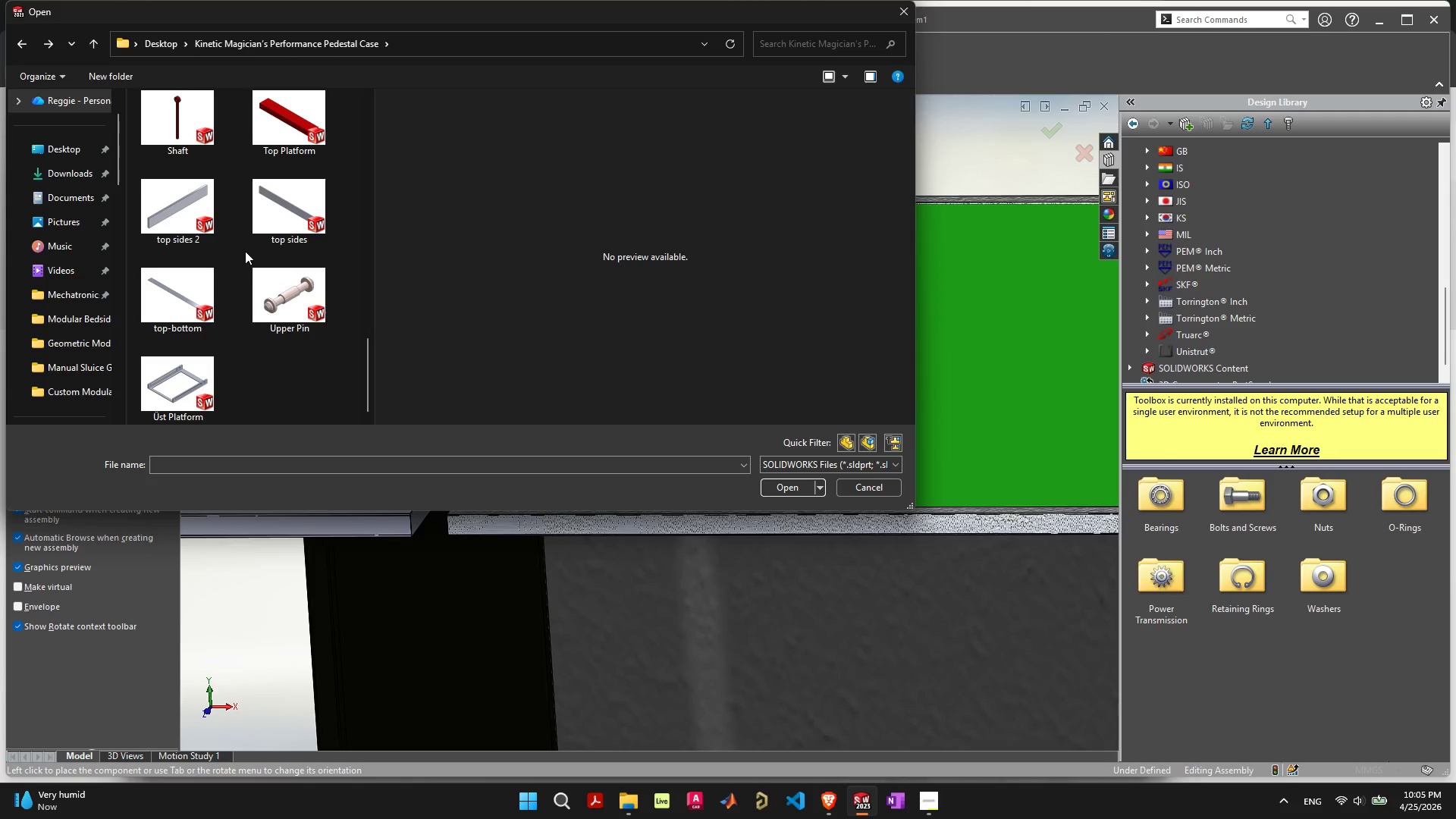 
scroll: coordinate [245, 251], scroll_direction: up, amount: 3.0
 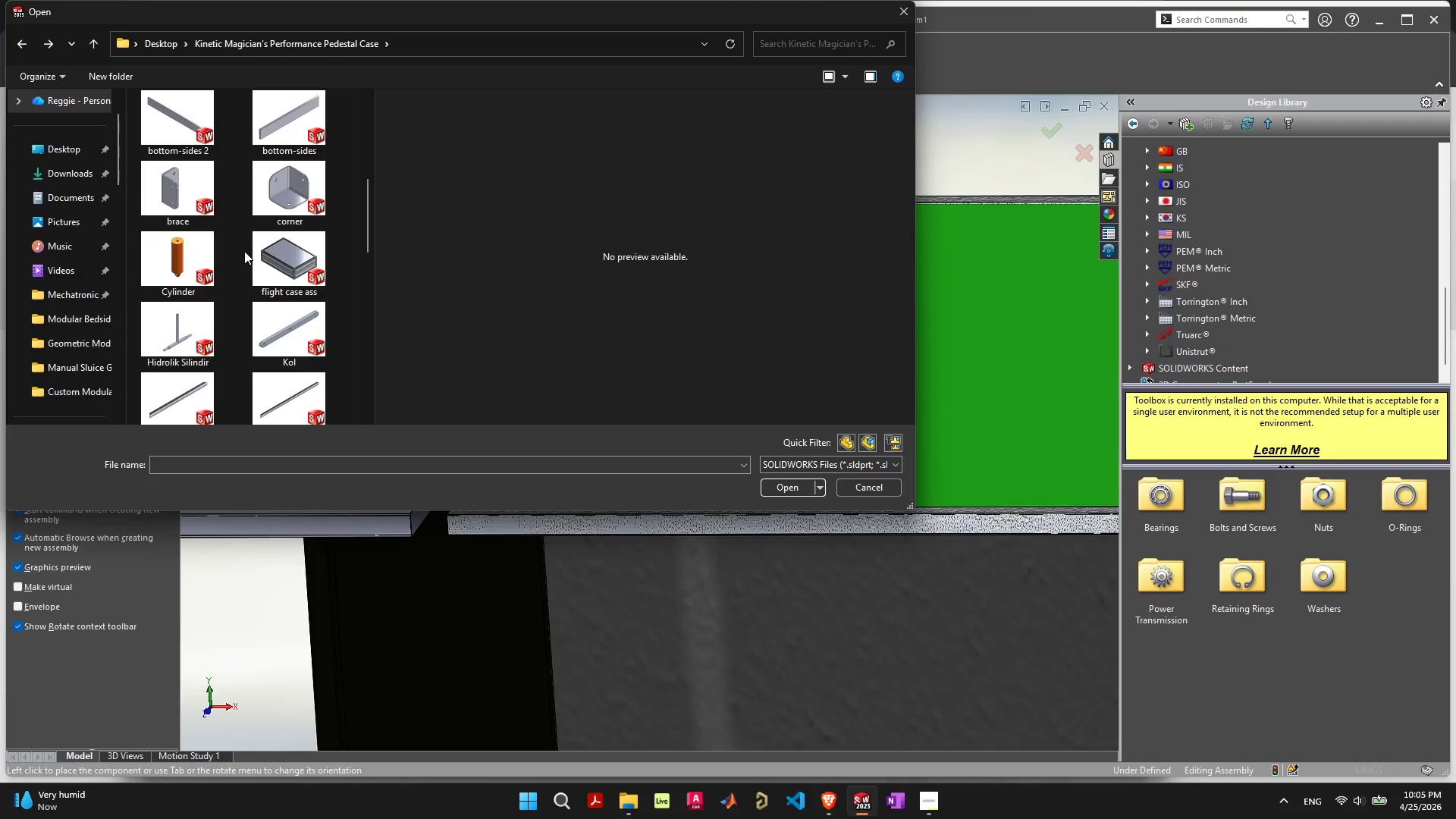 
mouse_move([217, 187])
 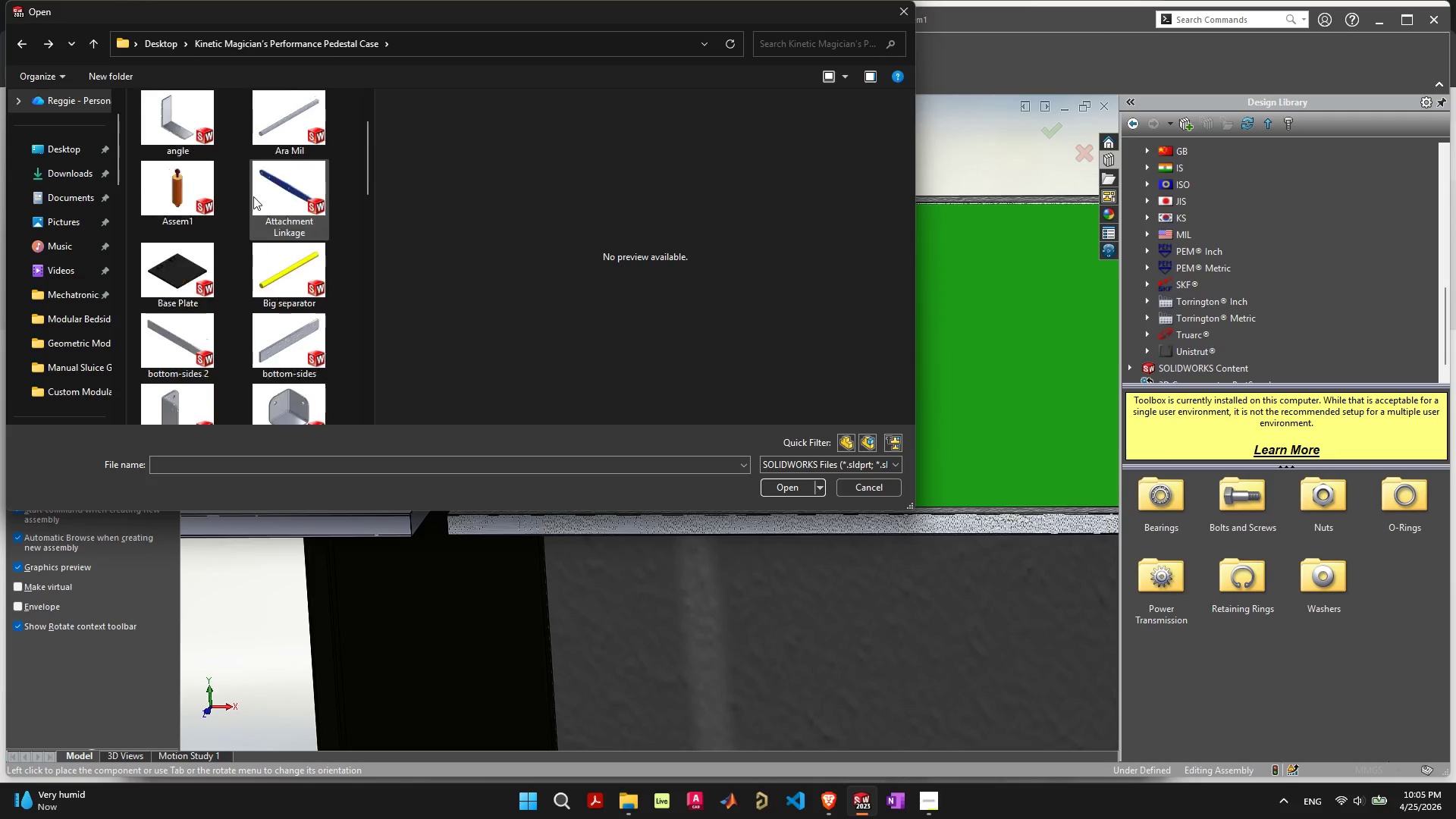 
scroll: coordinate [253, 196], scroll_direction: up, amount: 2.0
 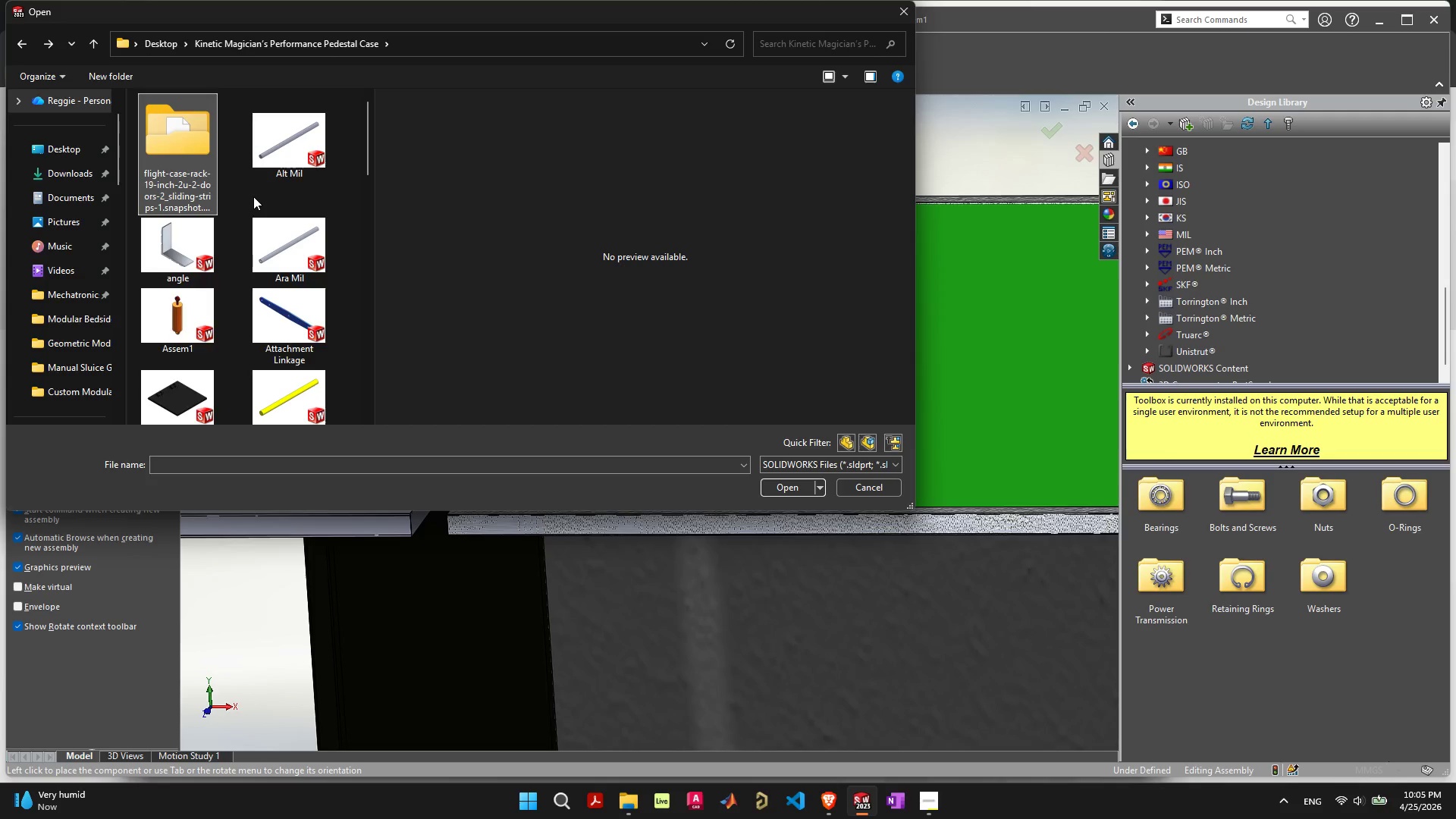 
left_click([188, 175])
 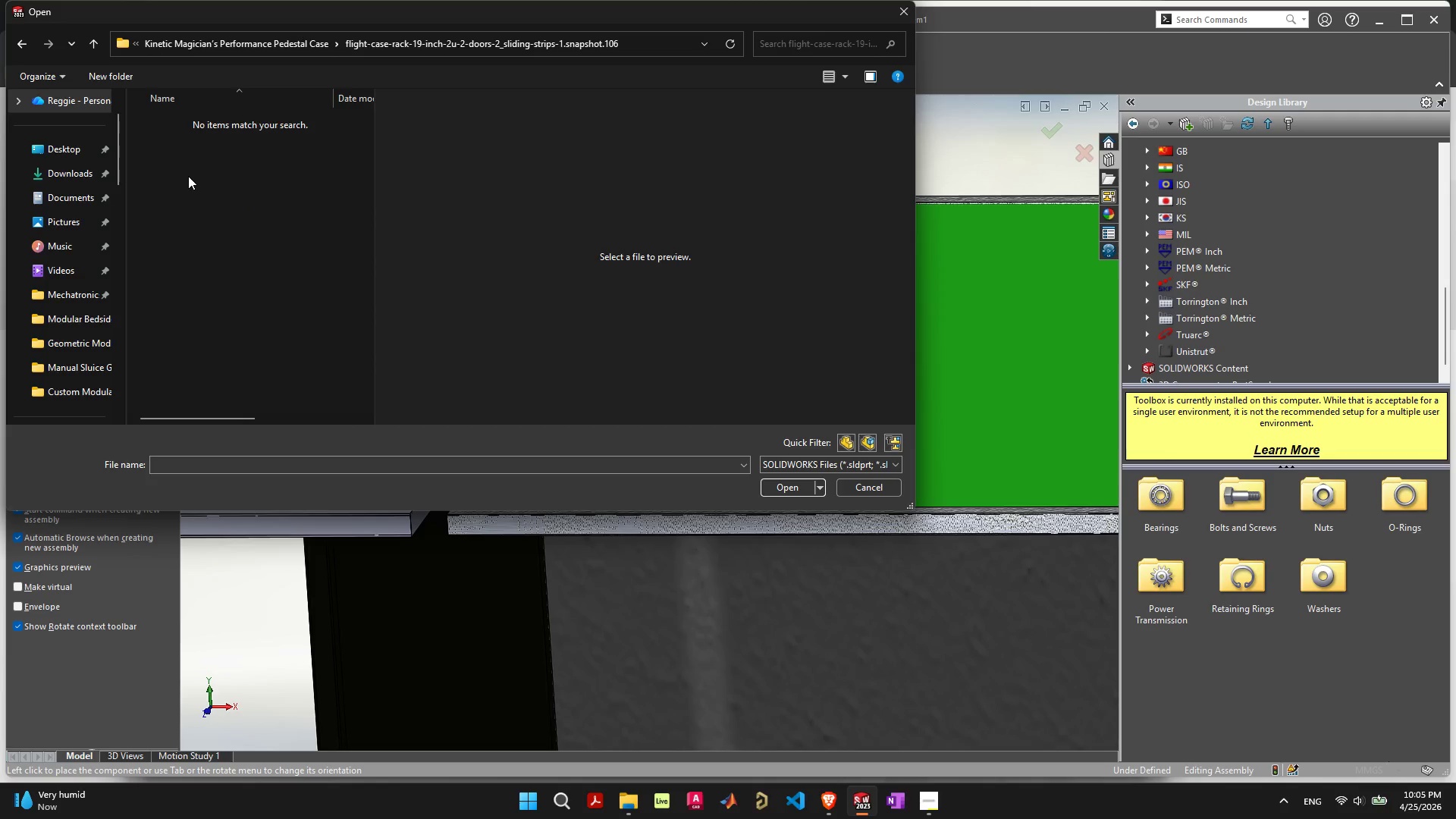 
double_click([188, 176])
 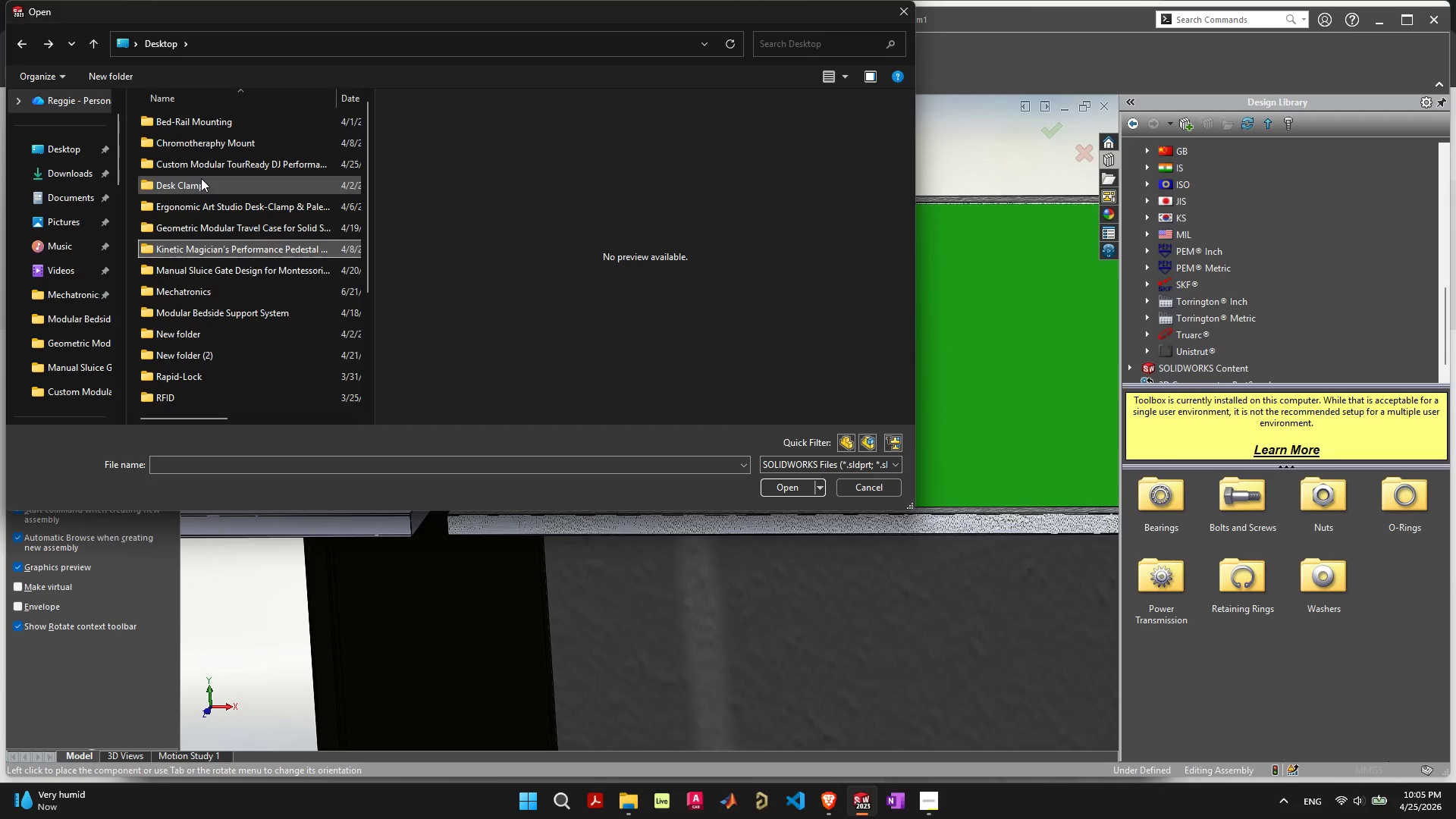 
scroll: coordinate [253, 203], scroll_direction: down, amount: 4.0
 